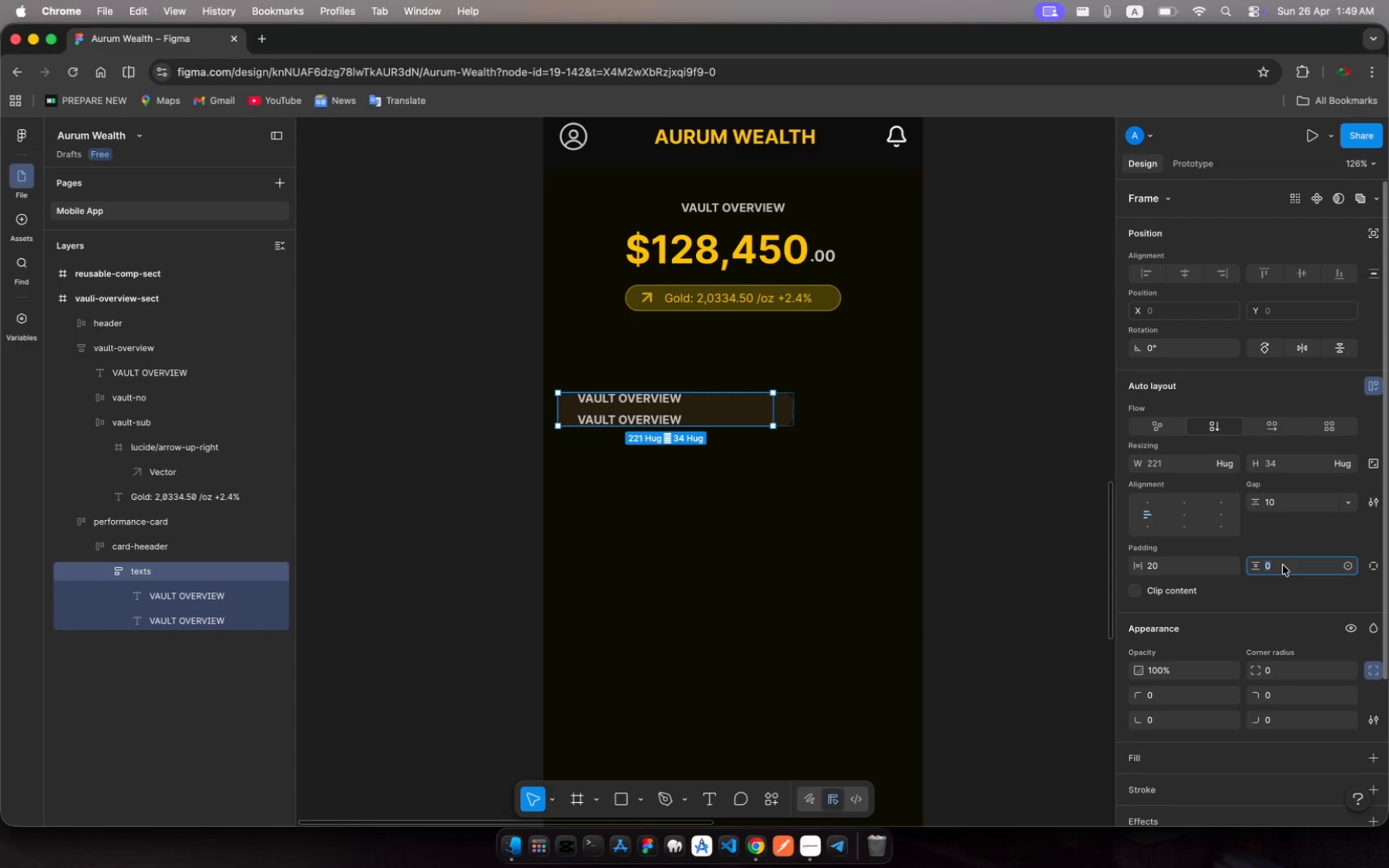 
type(20)
 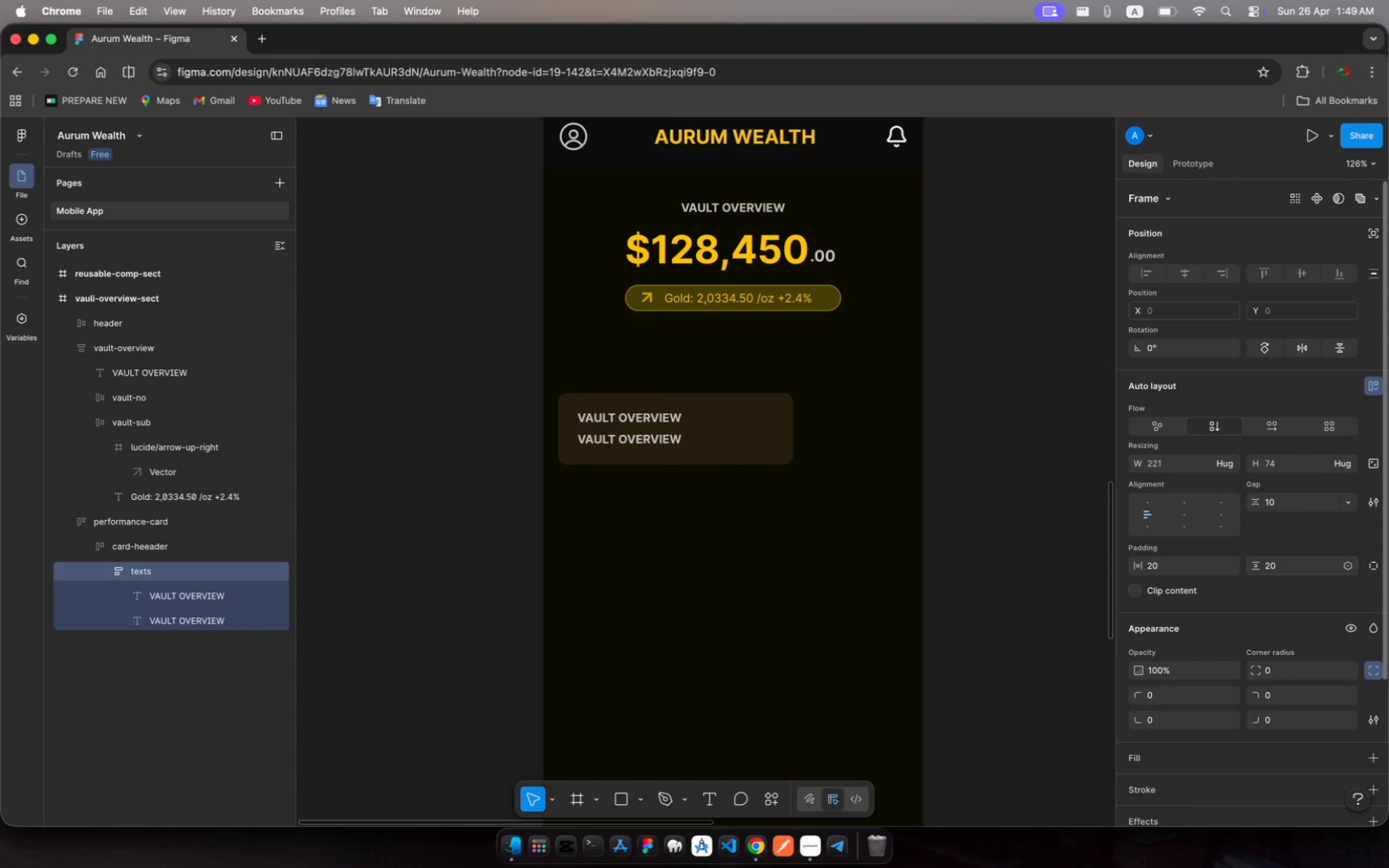 
key(Enter)
 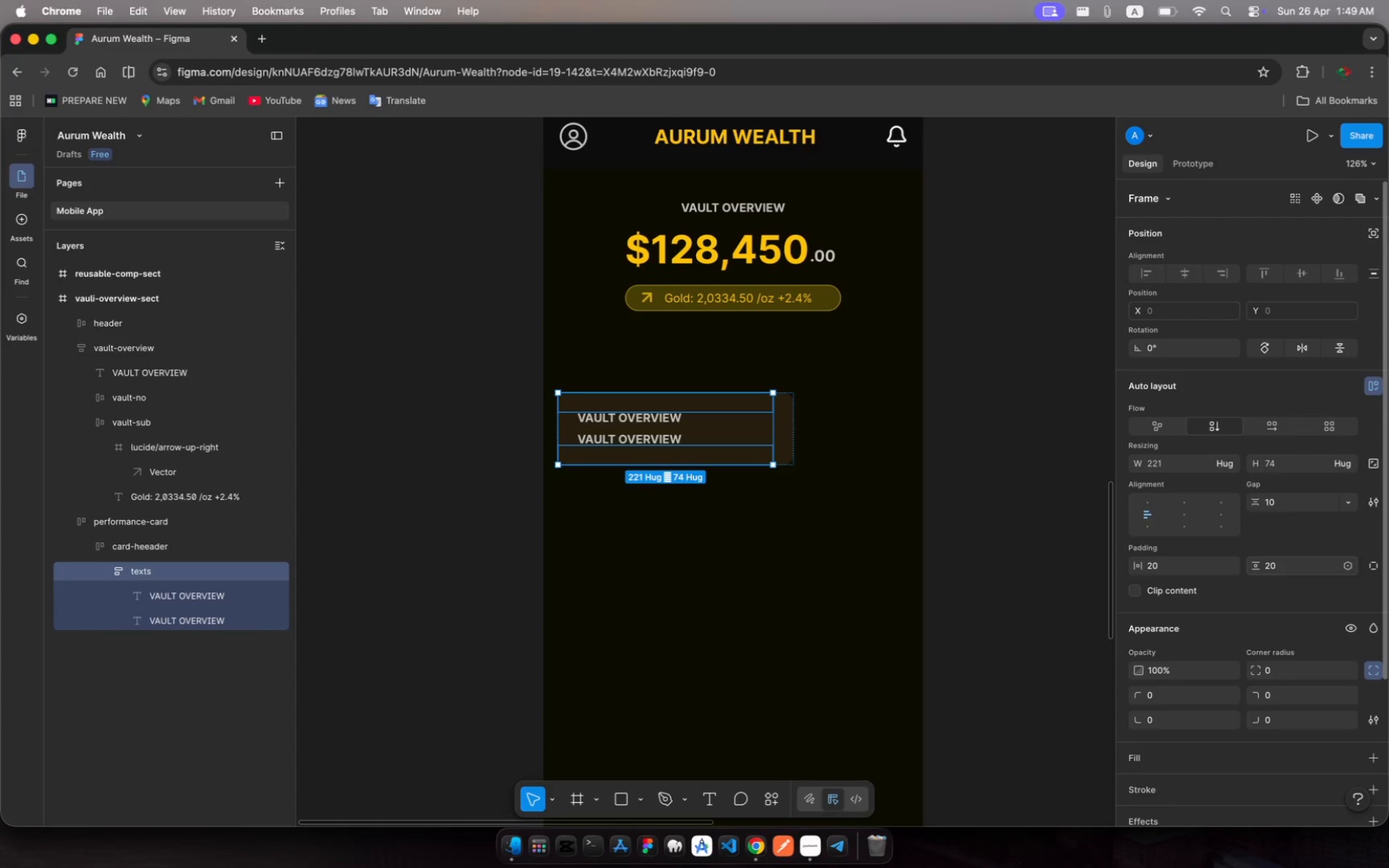 
wait(21.81)
 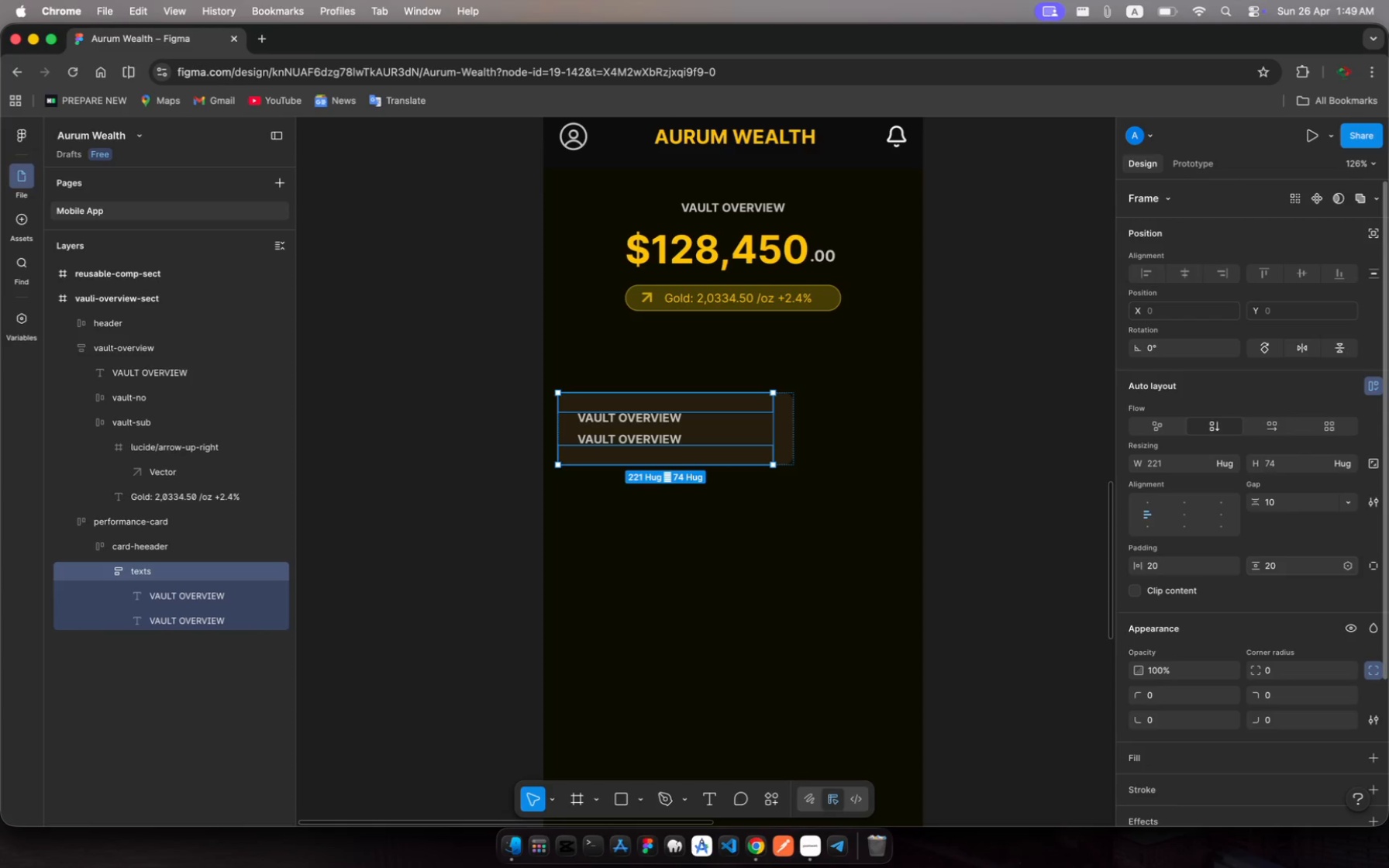 
left_click([205, 602])
 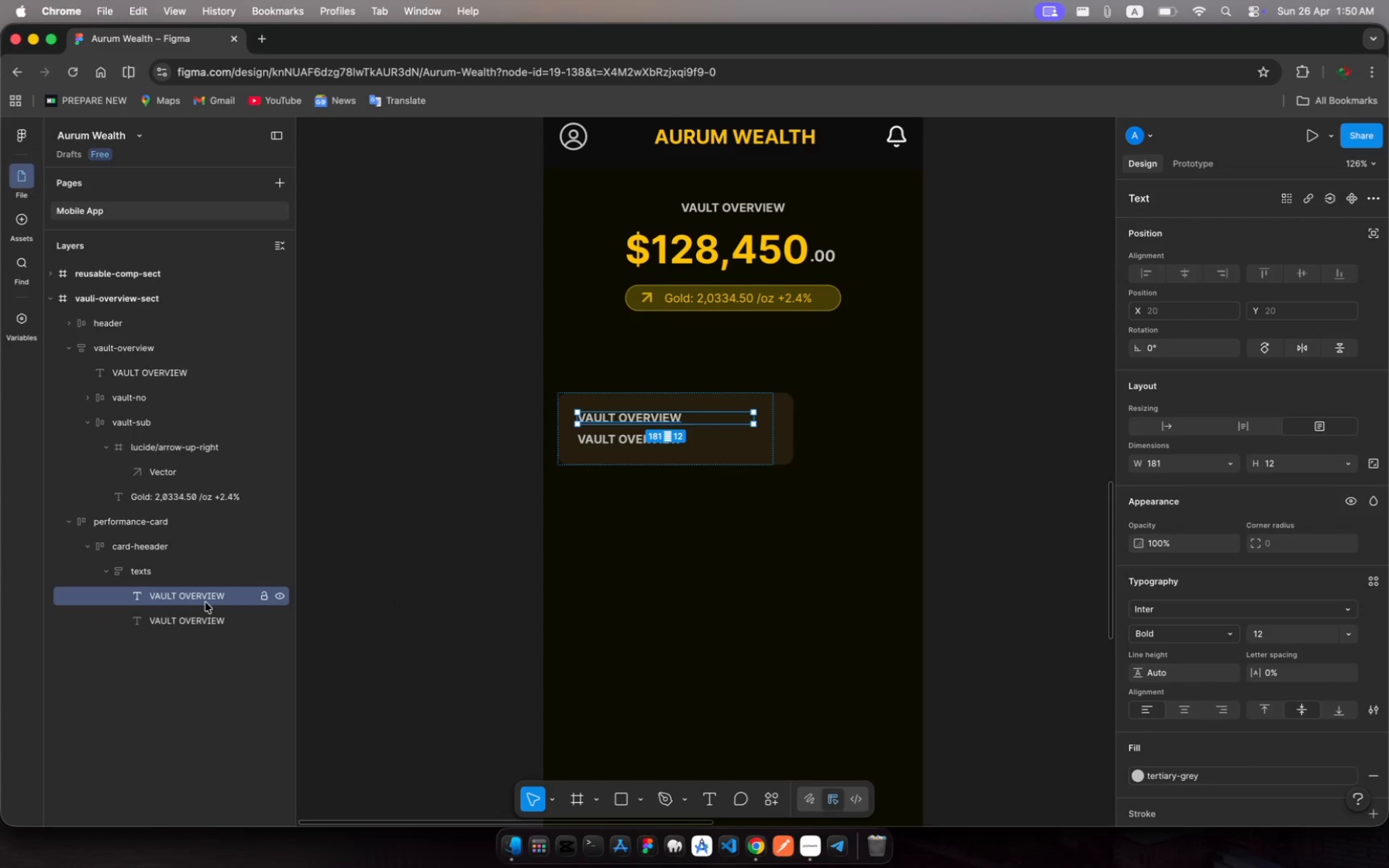 
hold_key(key=ShiftRight, duration=1.38)
left_click([205, 623])
 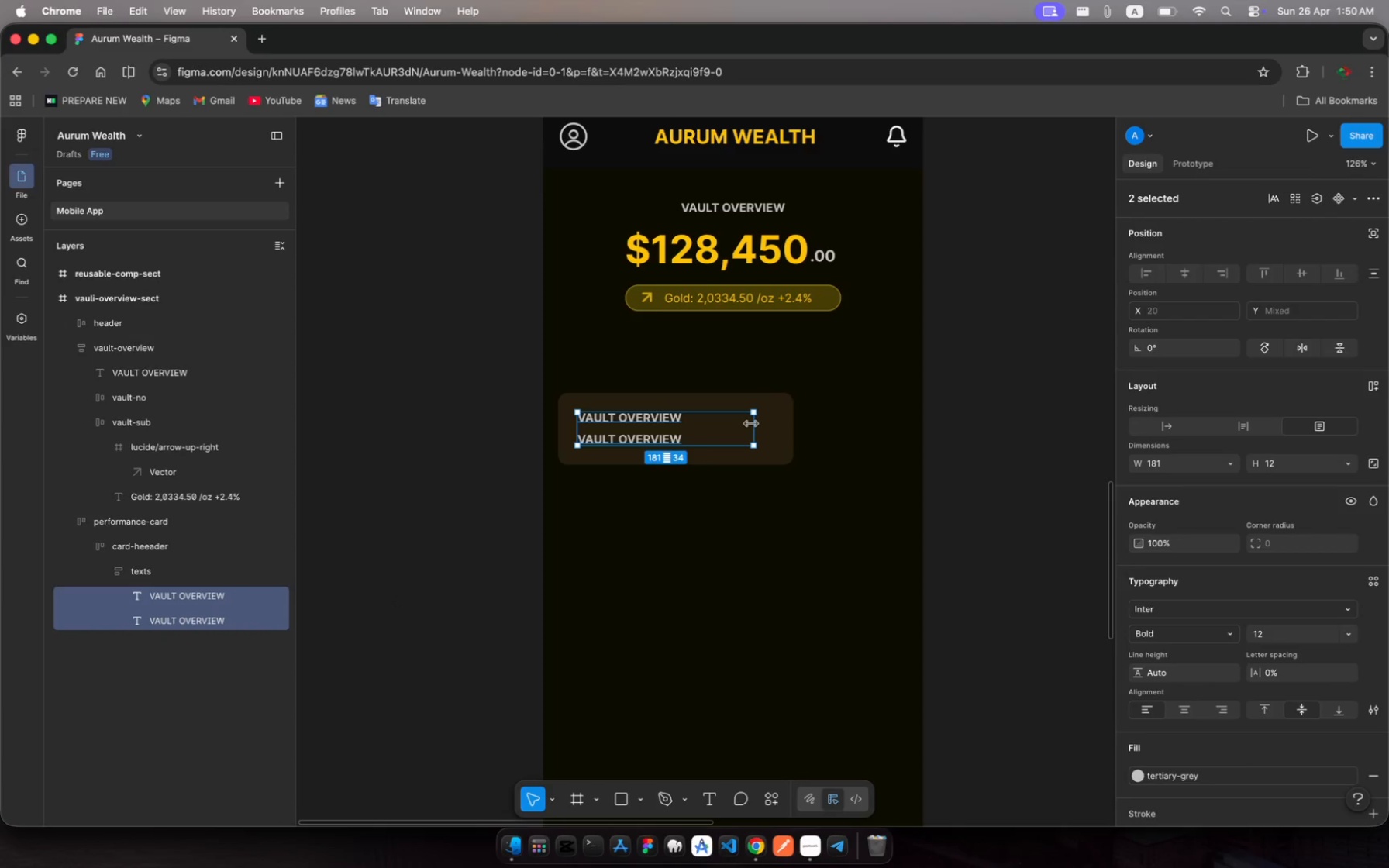 
left_click_drag(start_coordinate=[751, 425], to_coordinate=[701, 429])
 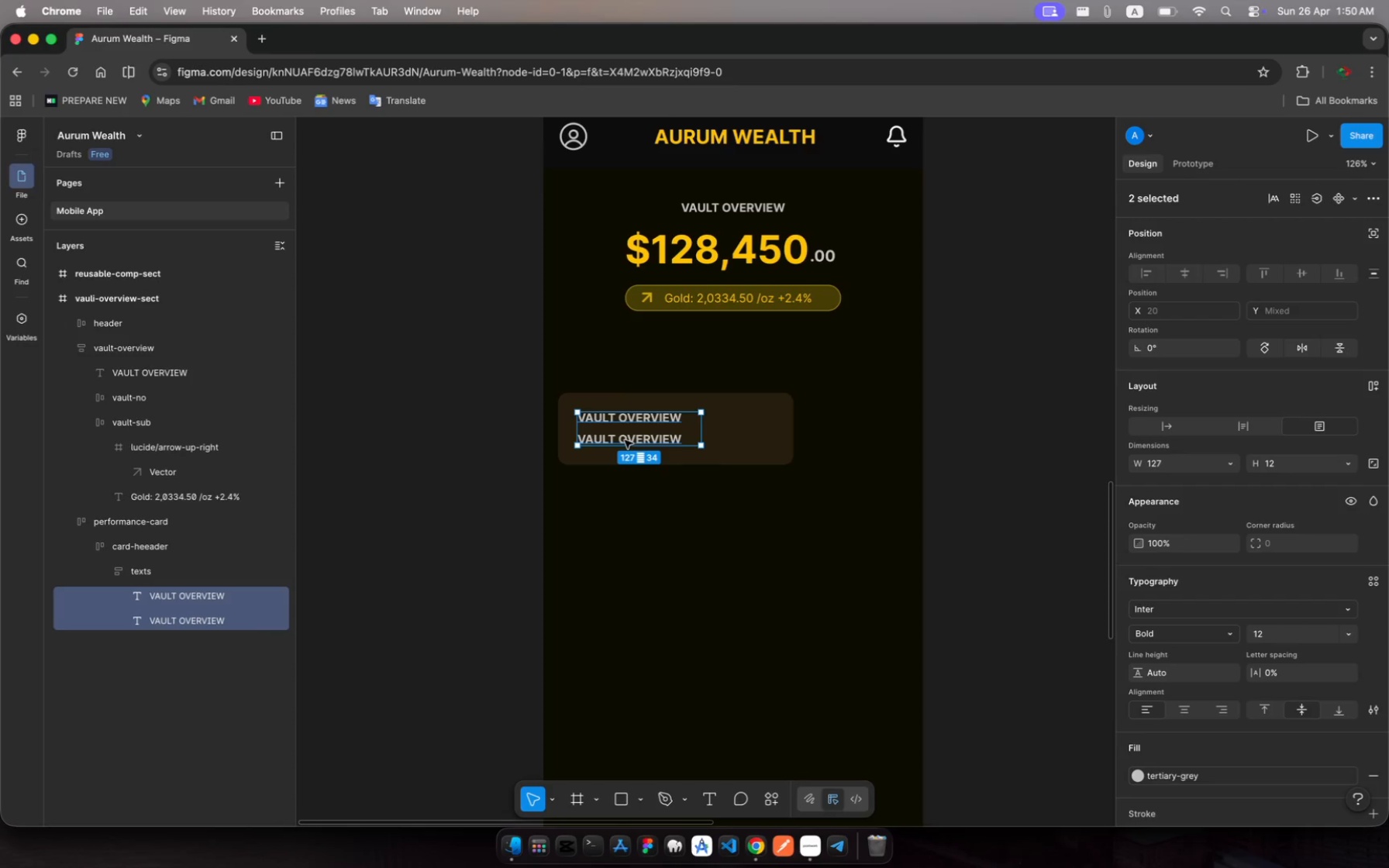 
left_click([626, 441])
 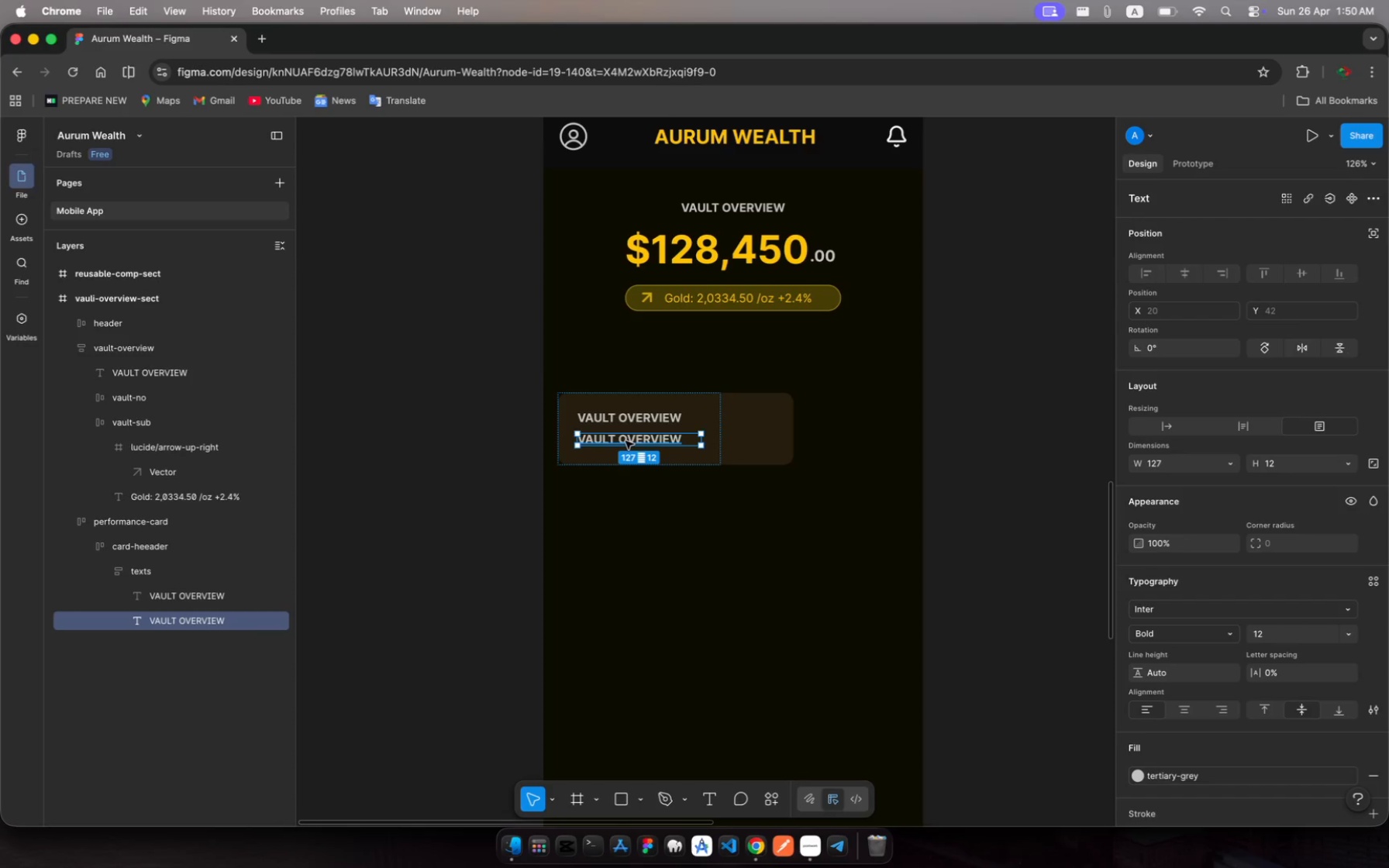 
left_click([626, 441])
 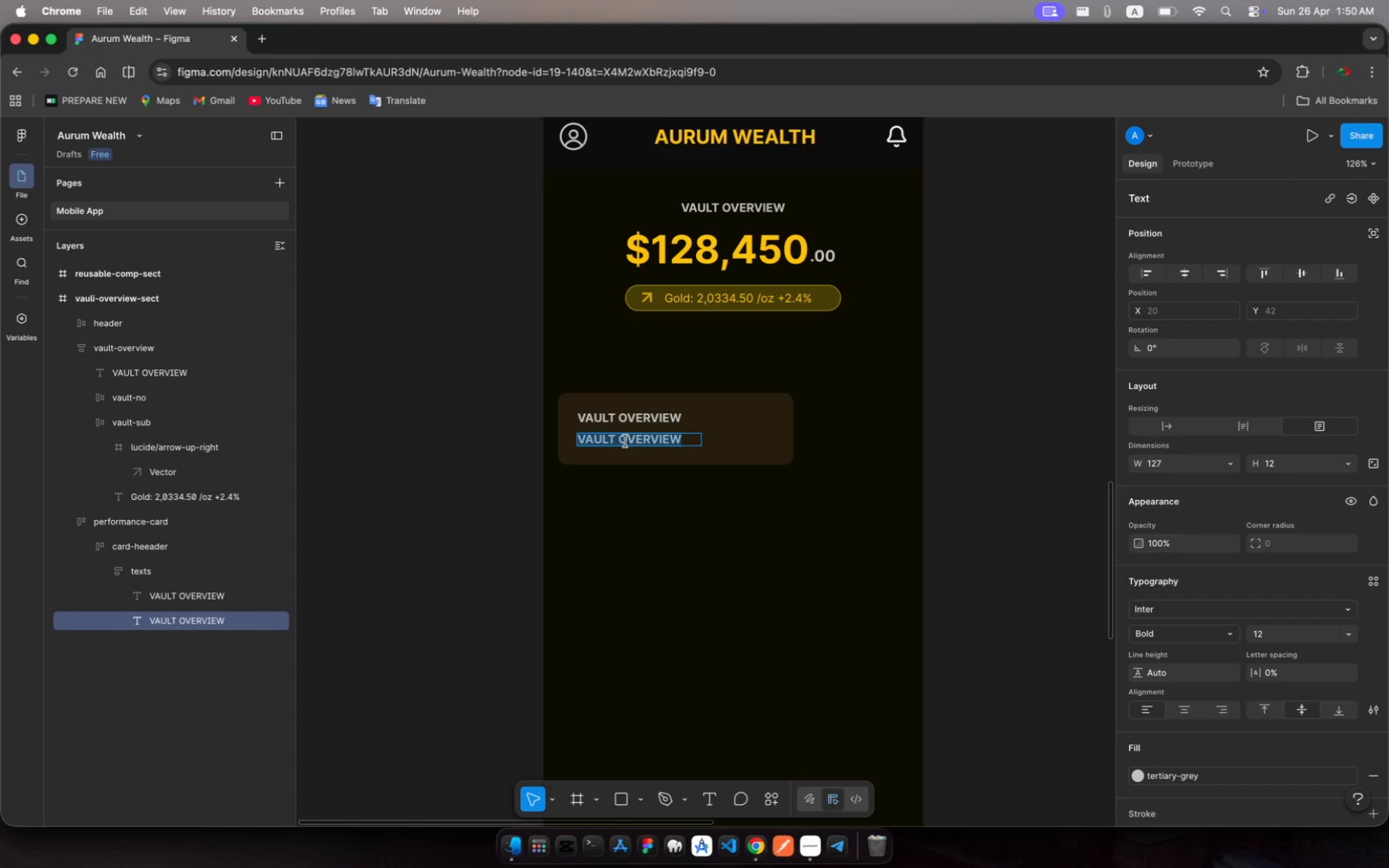 
hold_key(key=ShiftLeft, duration=0.43)
 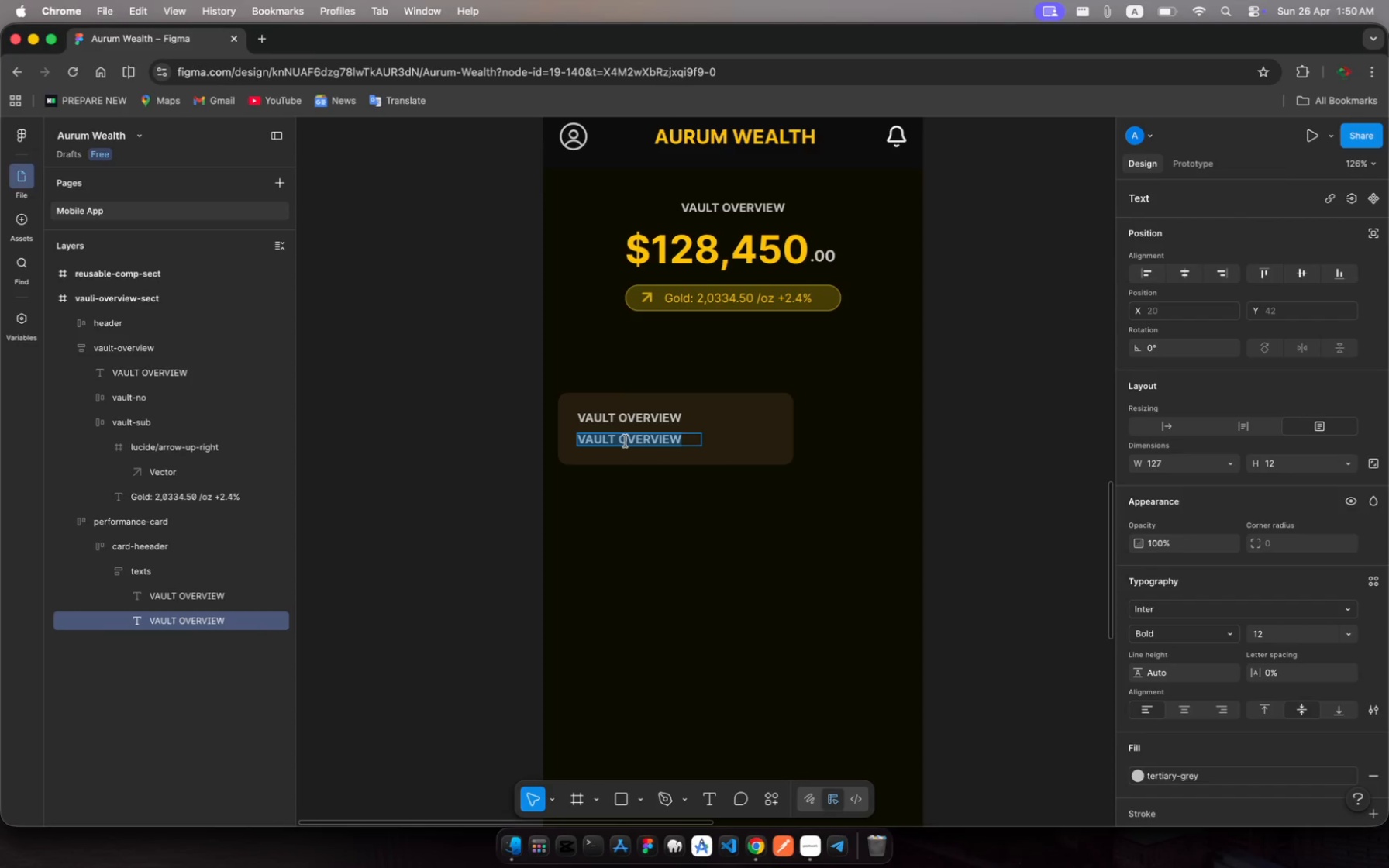 
key(Shift+Equal)
 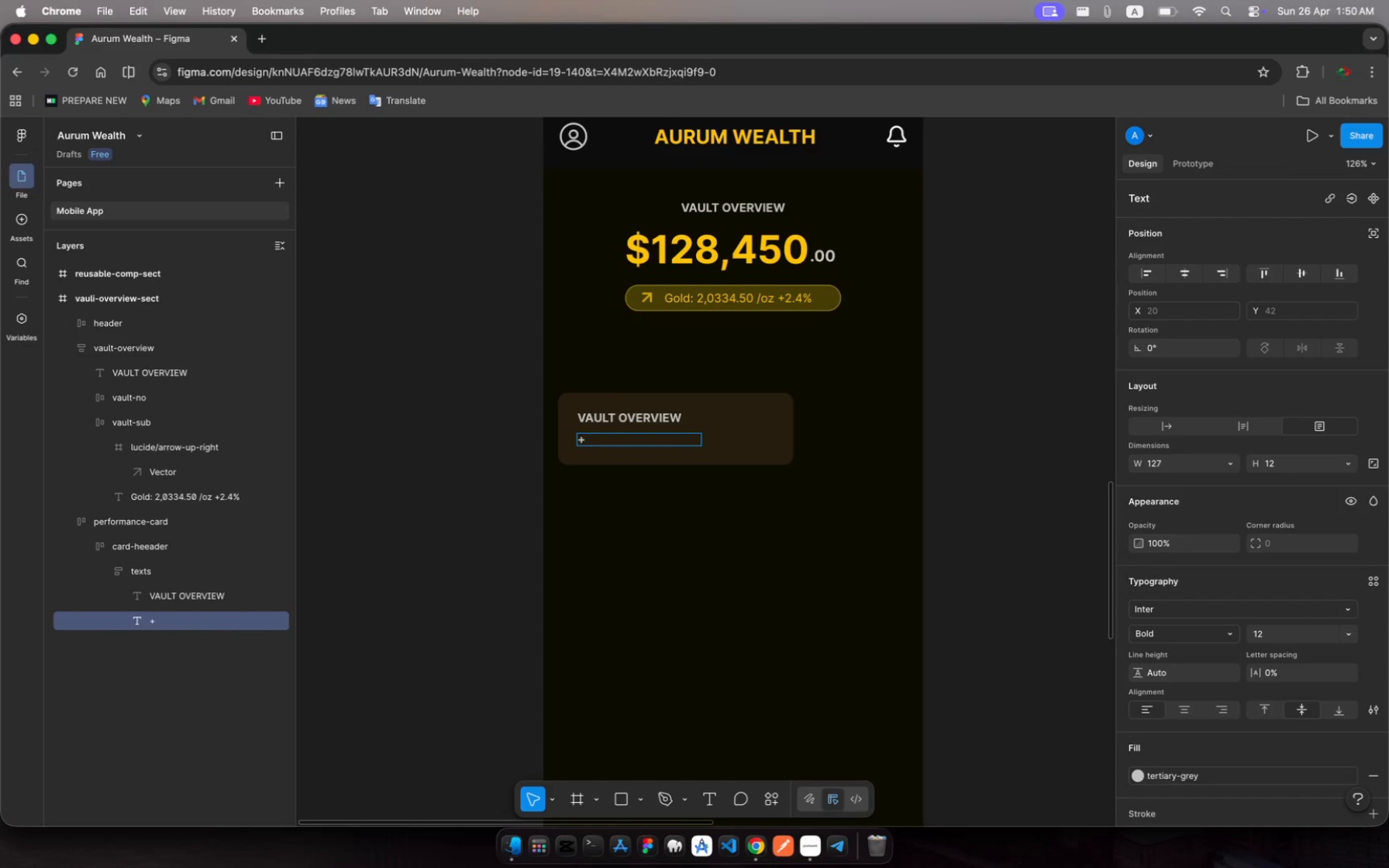 
key(Shift+4)
 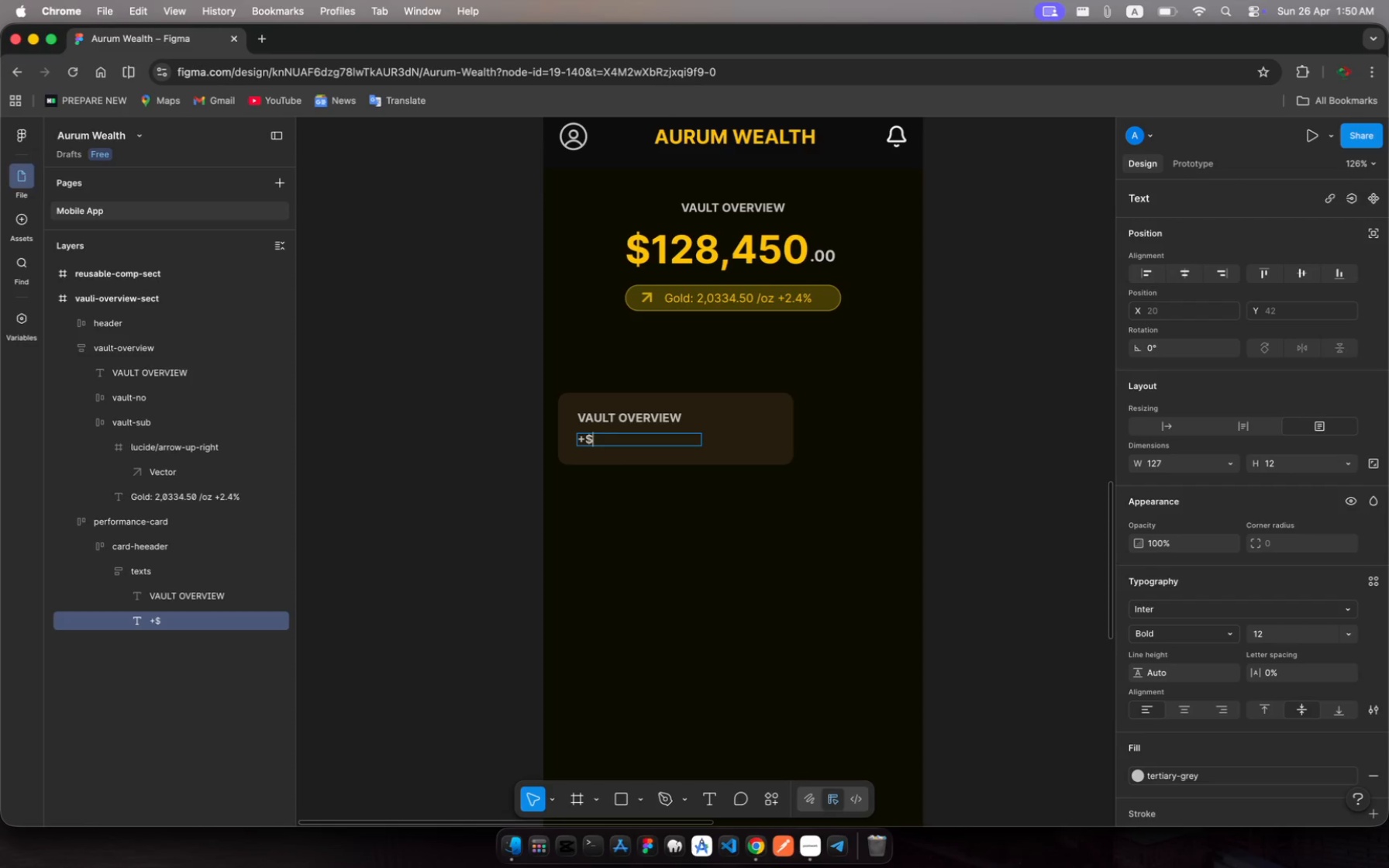 
wait(6.83)
 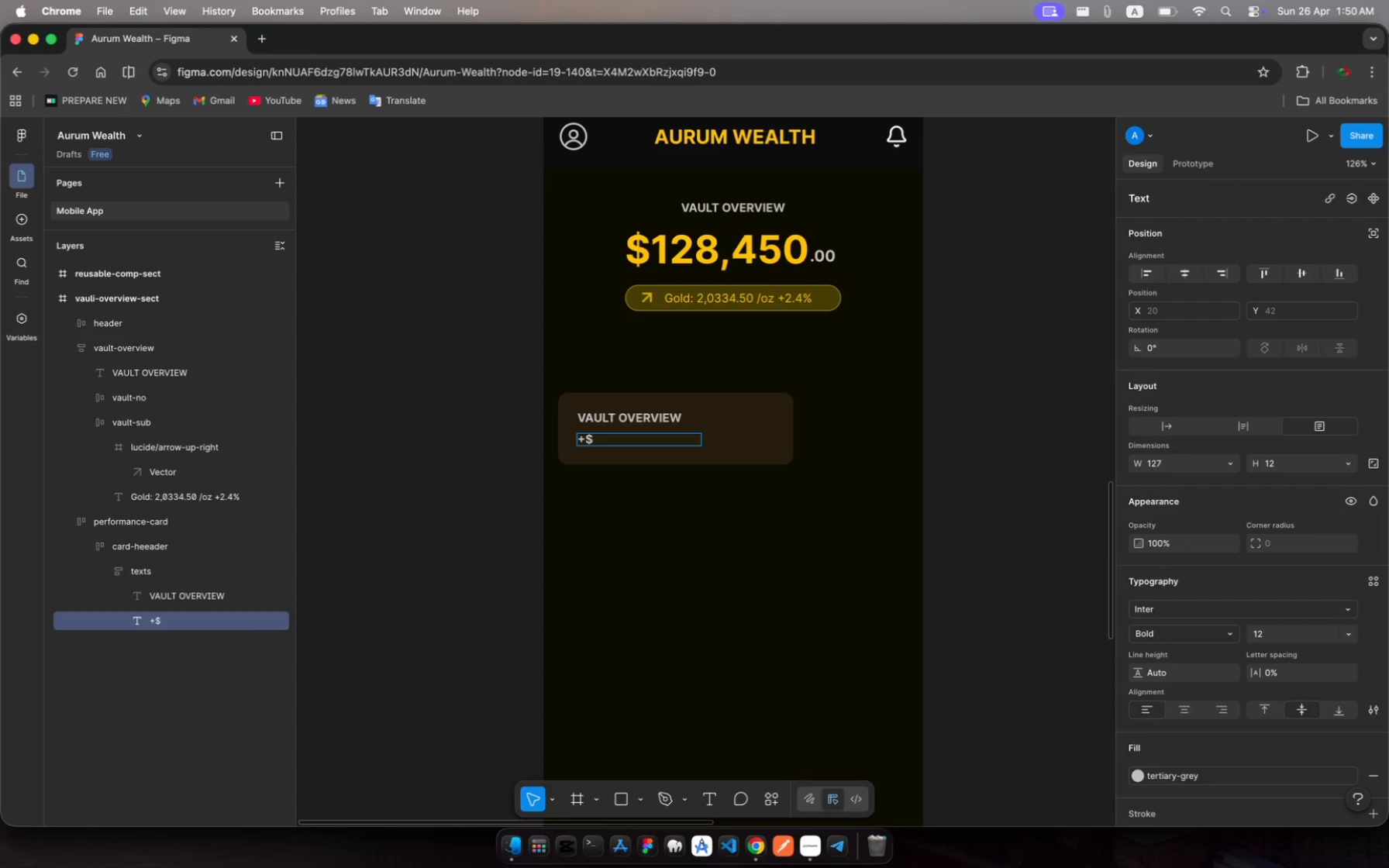 
type(3.024.10)
 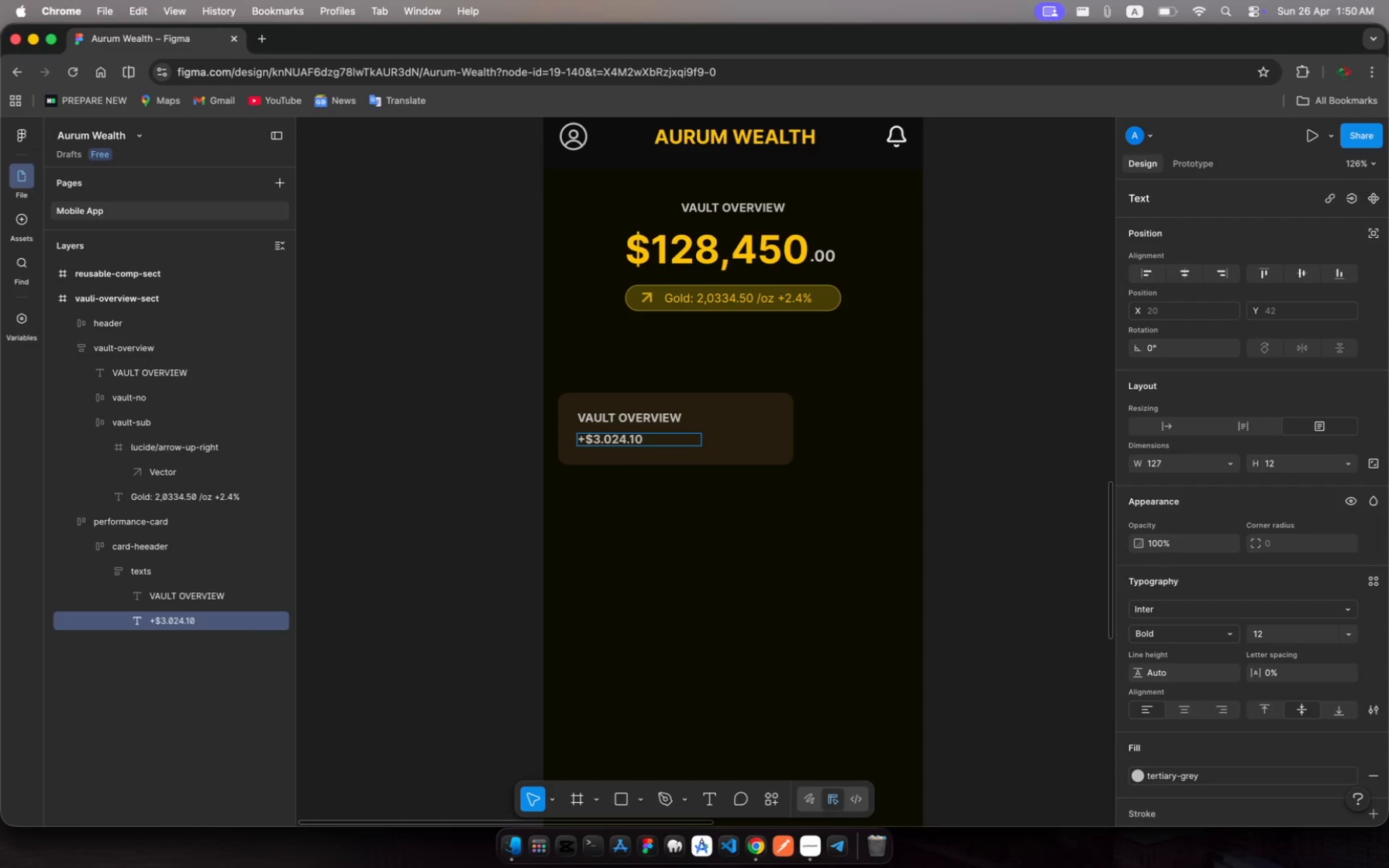 
type( (30)
 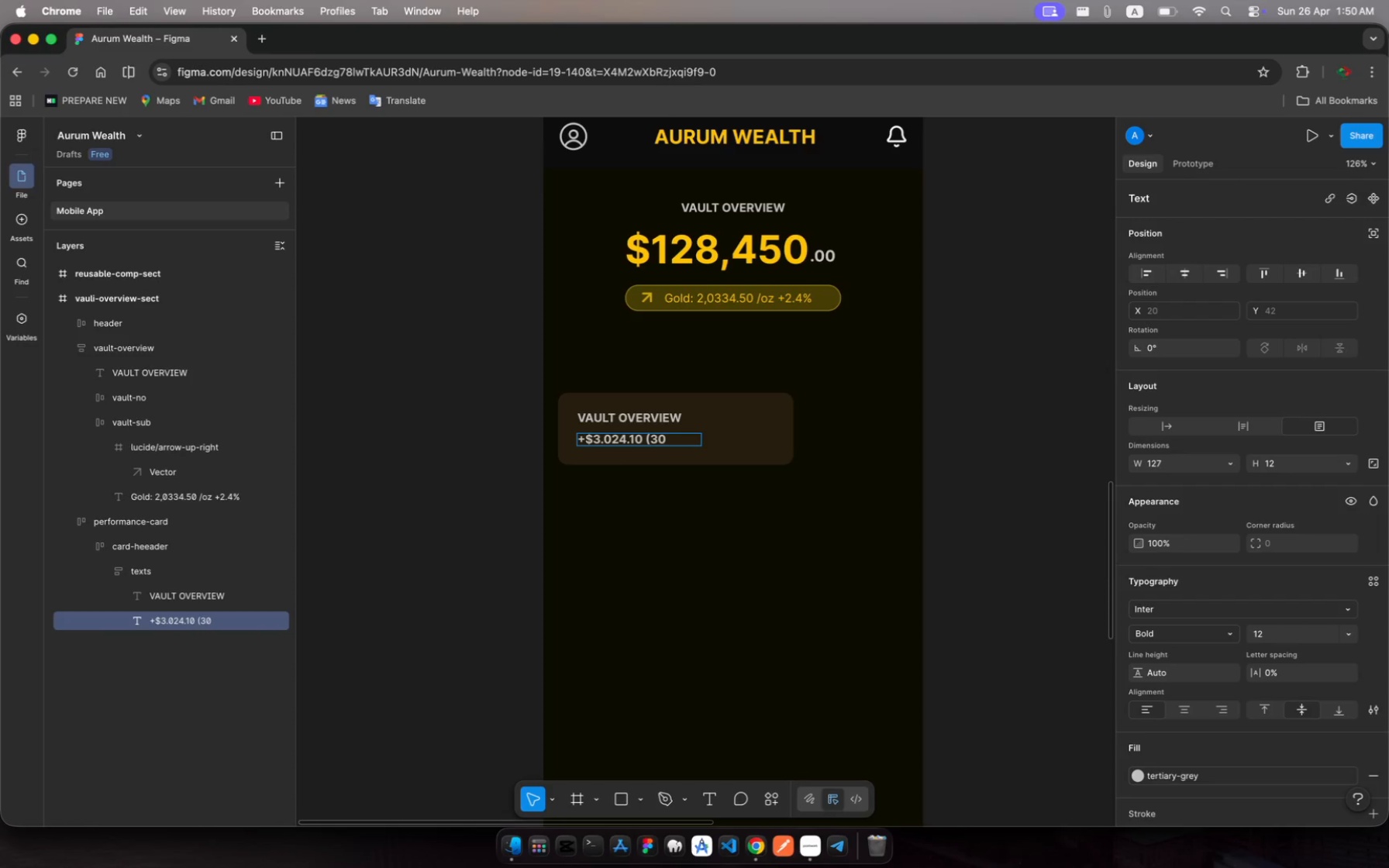 
type(D))
 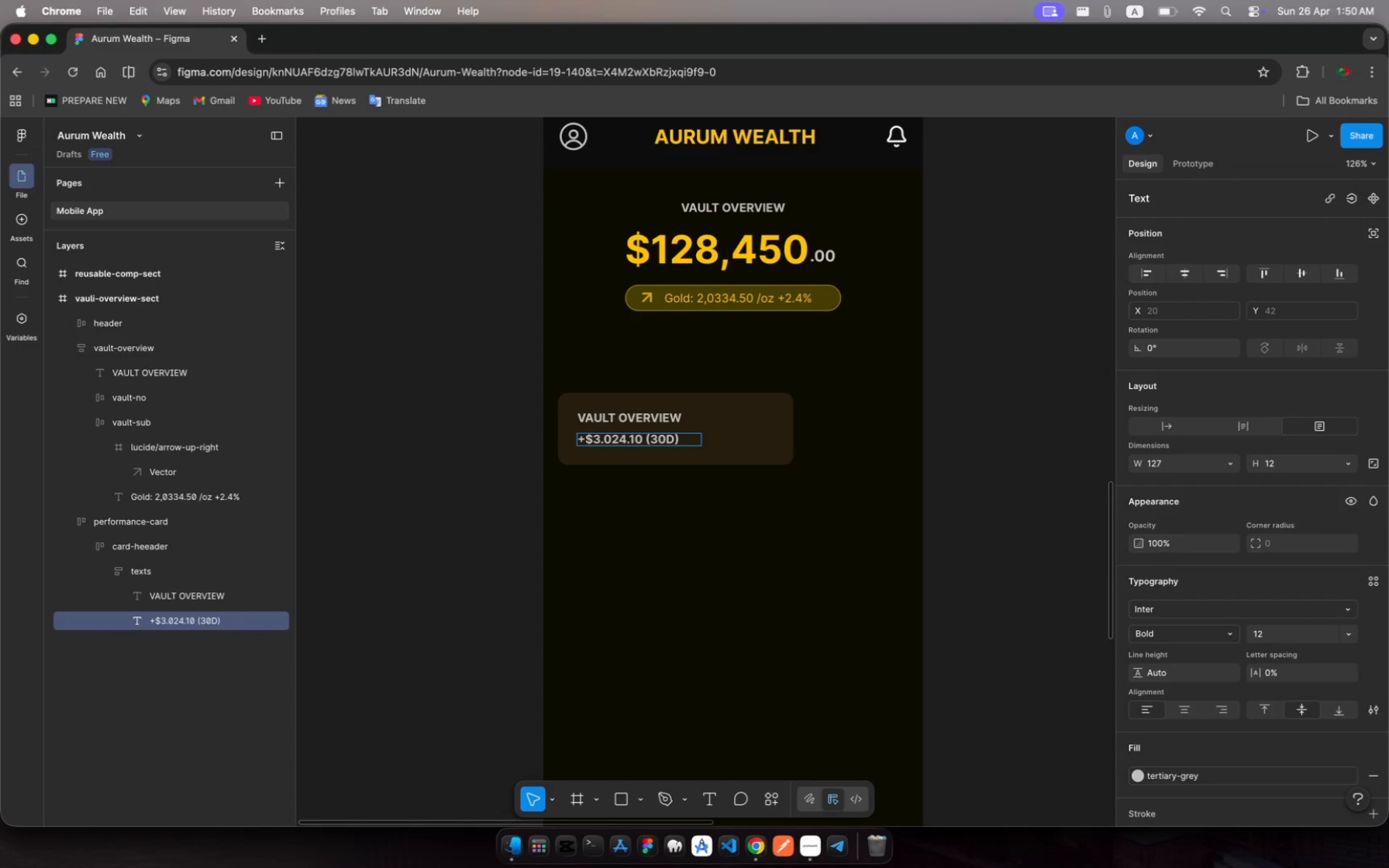 
wait(13.19)
 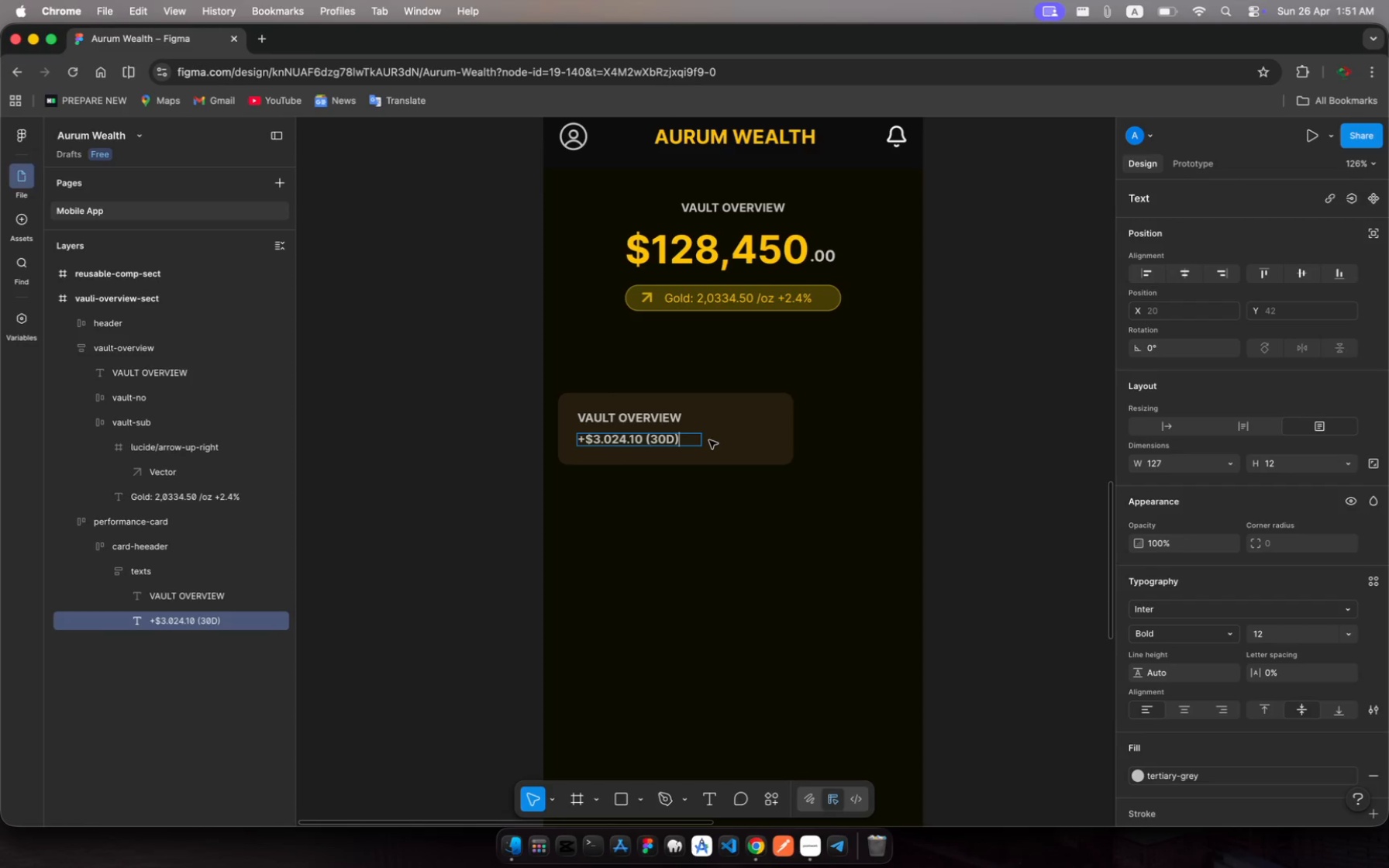 
left_click([643, 436])
 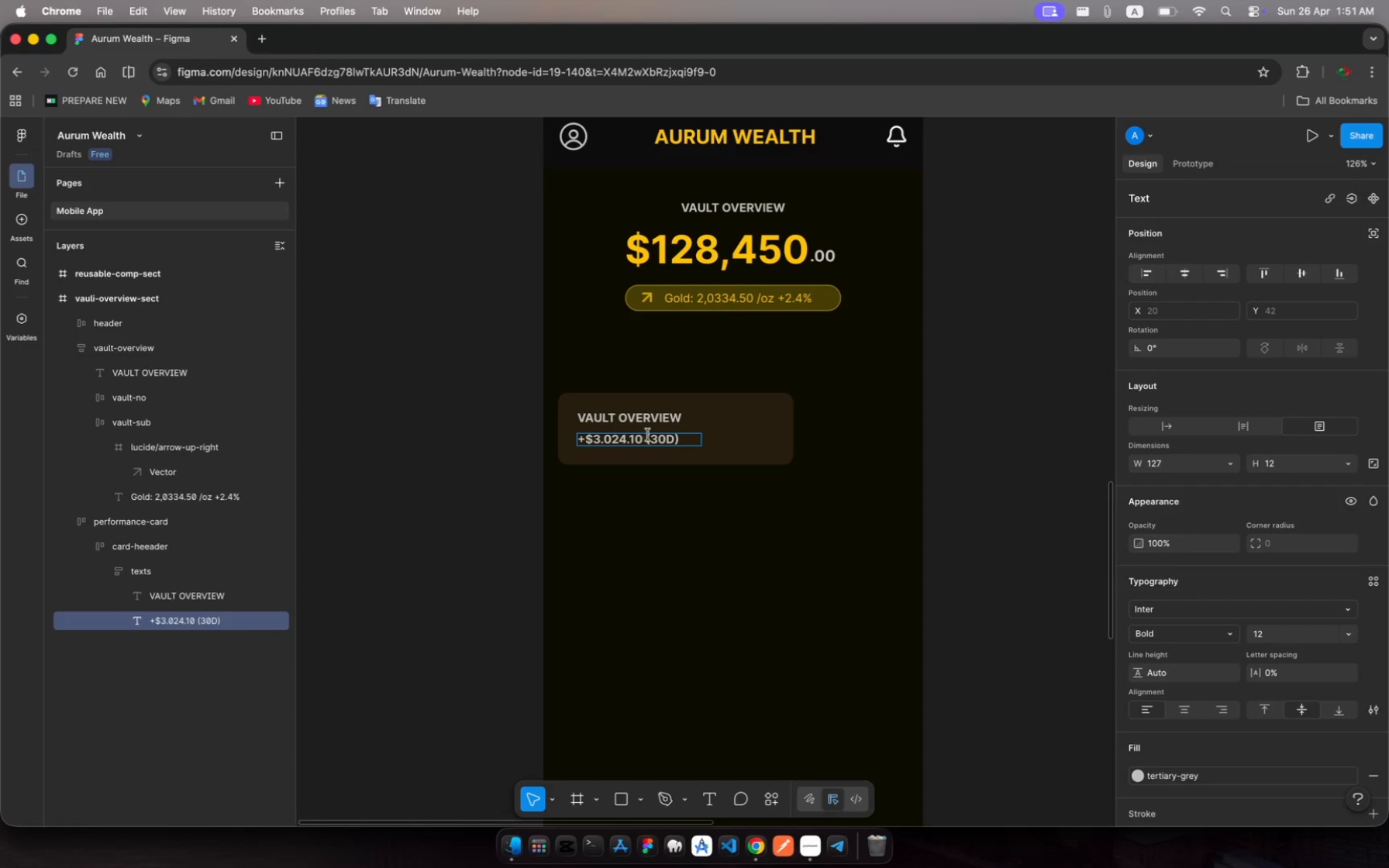 
left_click([677, 437])
 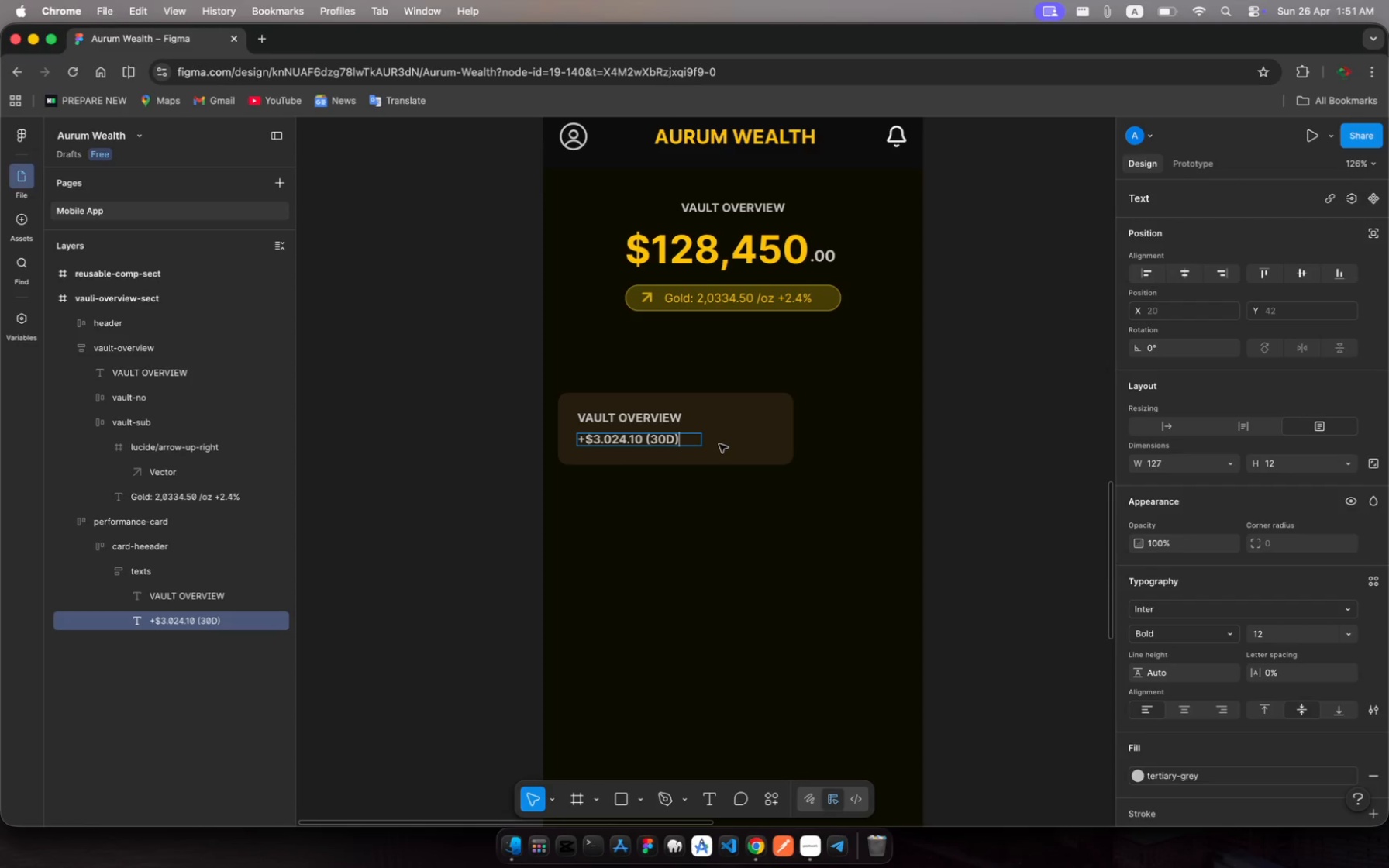 
key(Meta+A)
 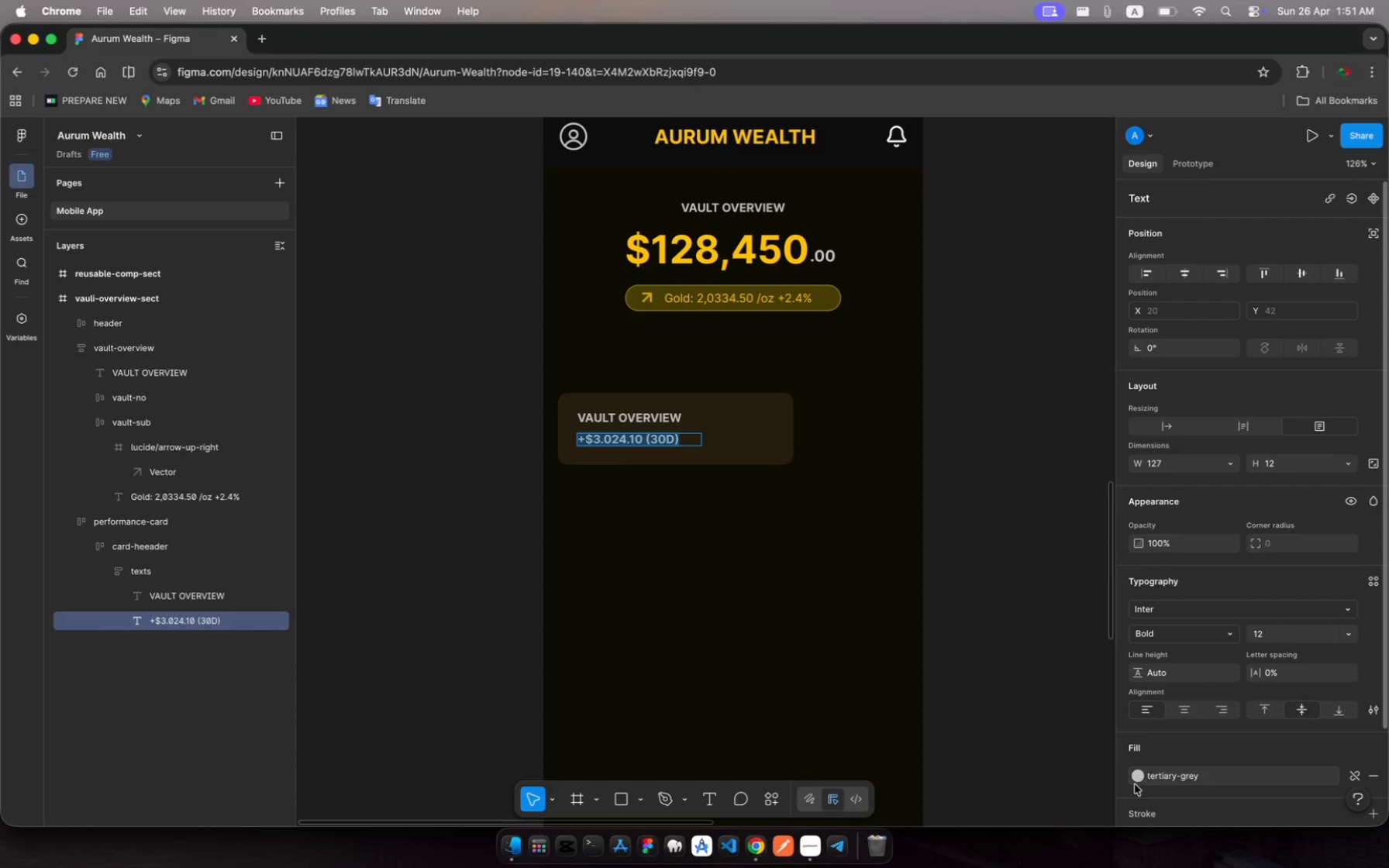 
left_click([1138, 776])
 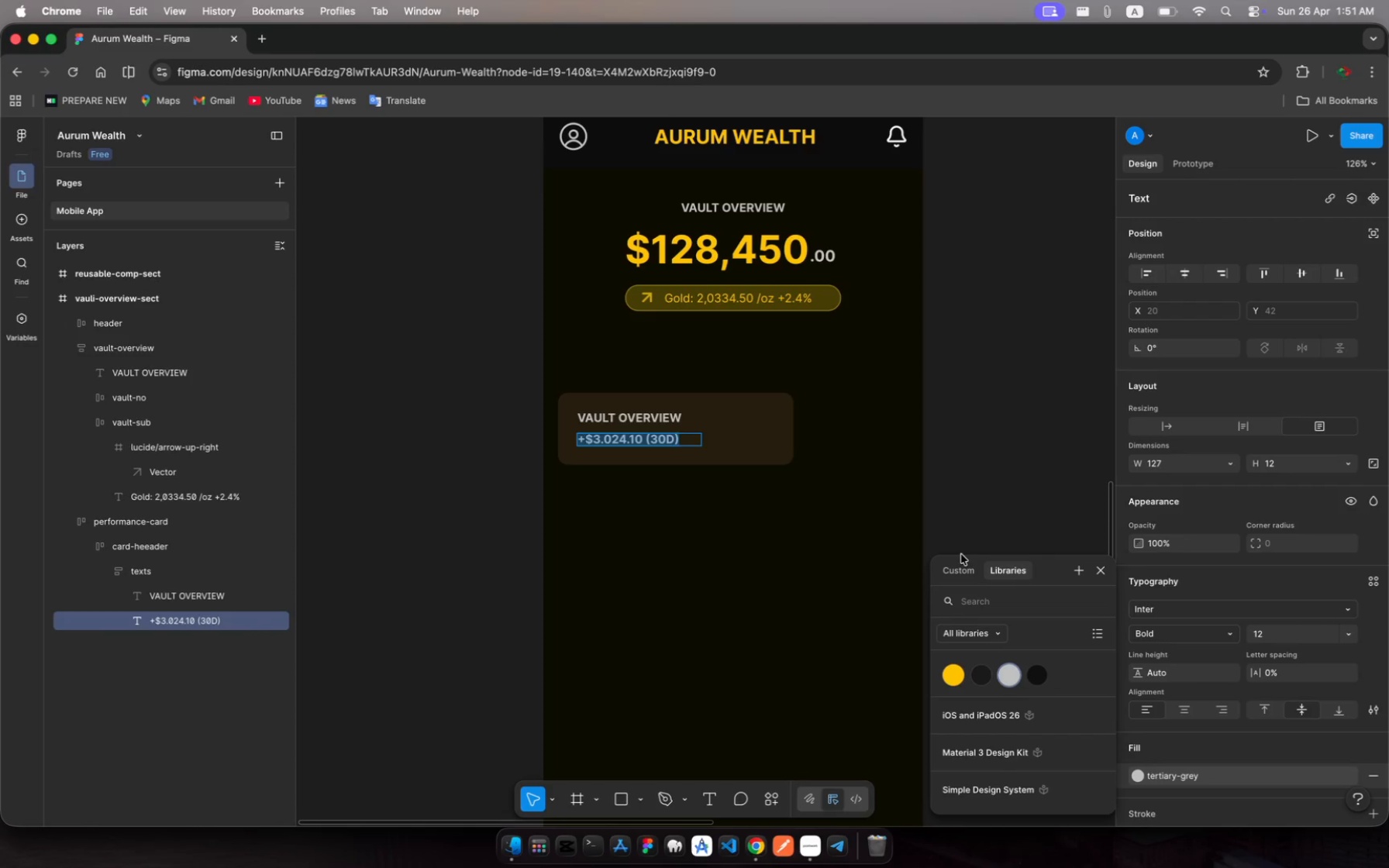 
left_click([961, 566])
 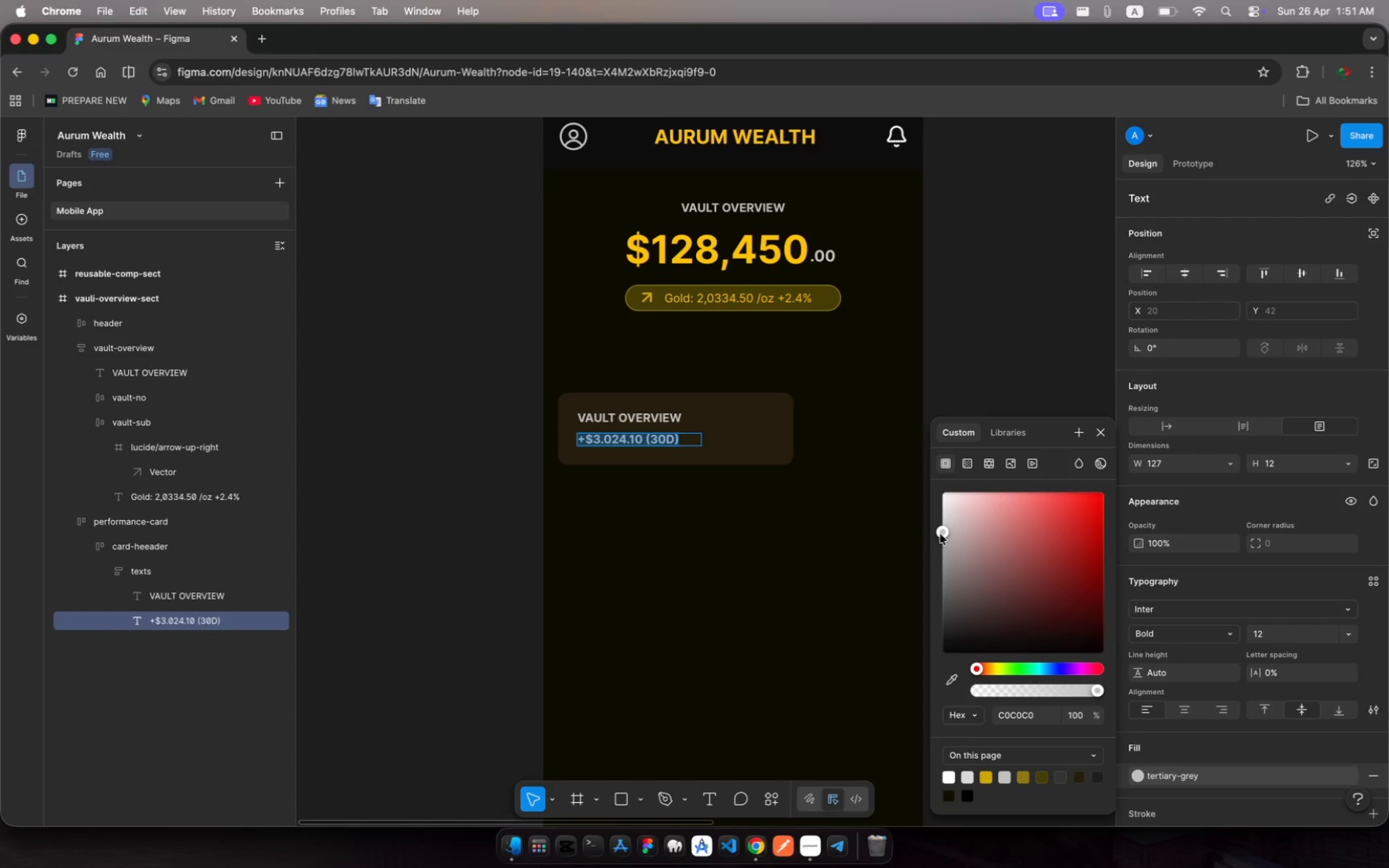 
left_click_drag(start_coordinate=[940, 534], to_coordinate=[918, 487])
 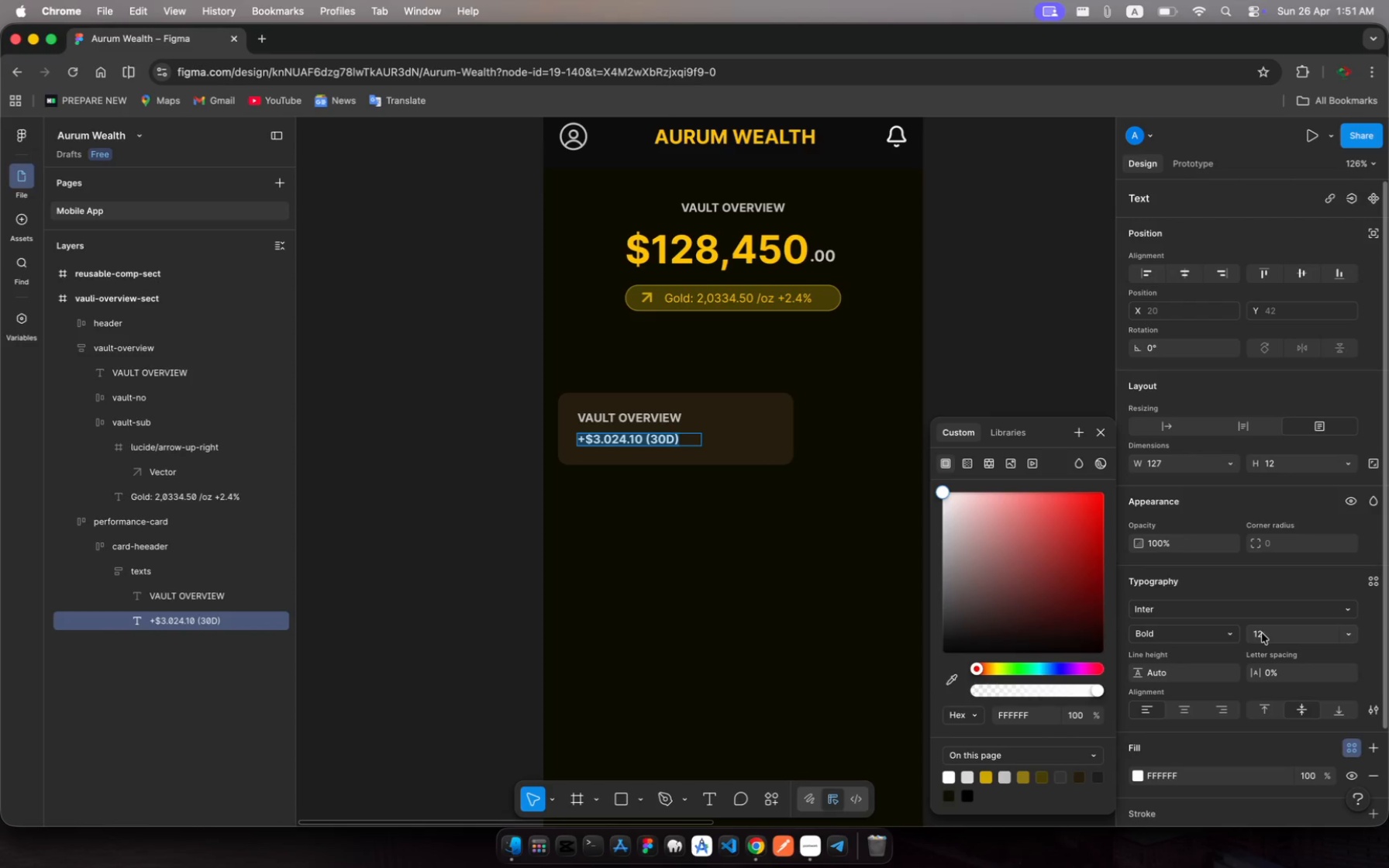 
left_click([1261, 633])
 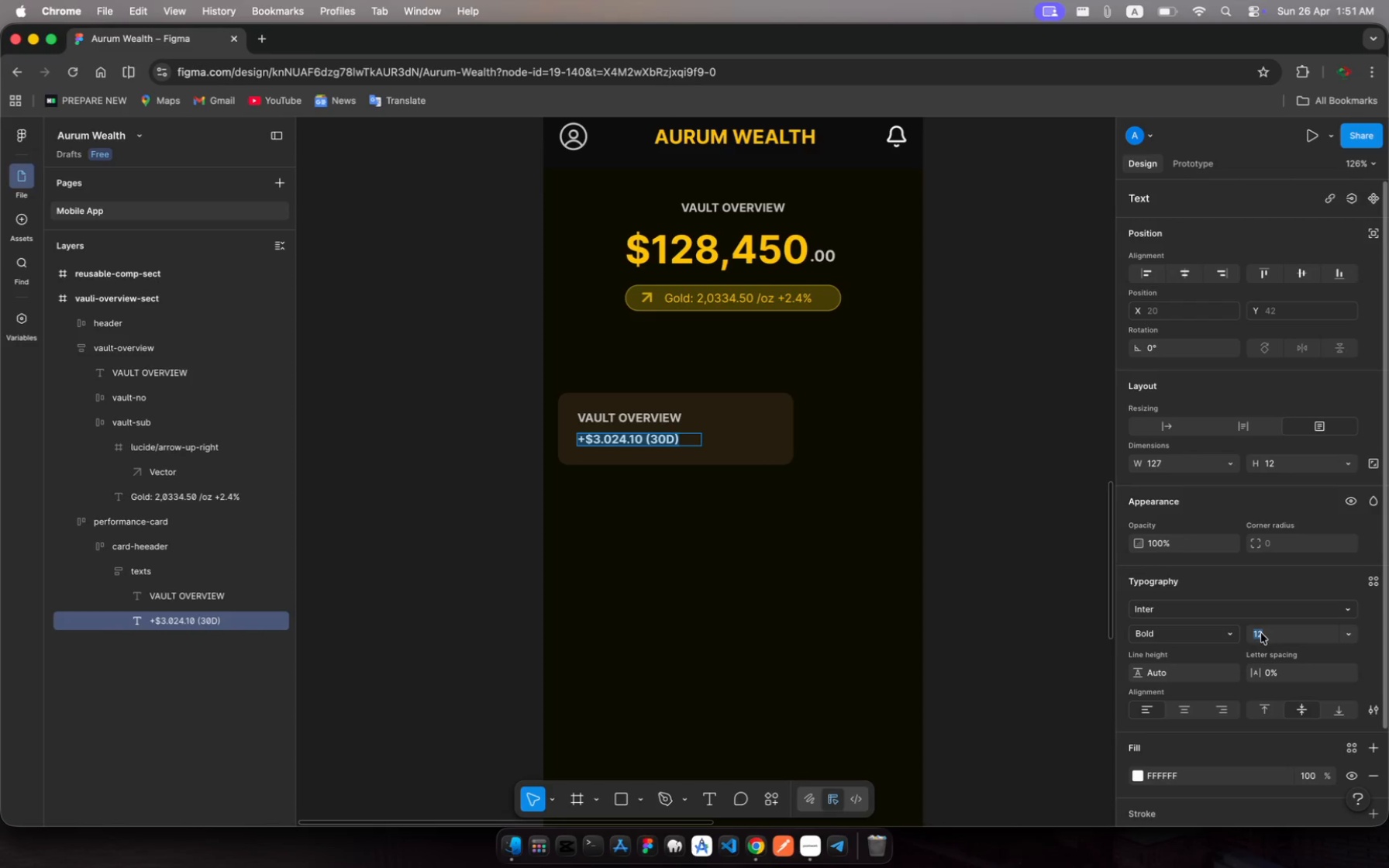 
type(16)
 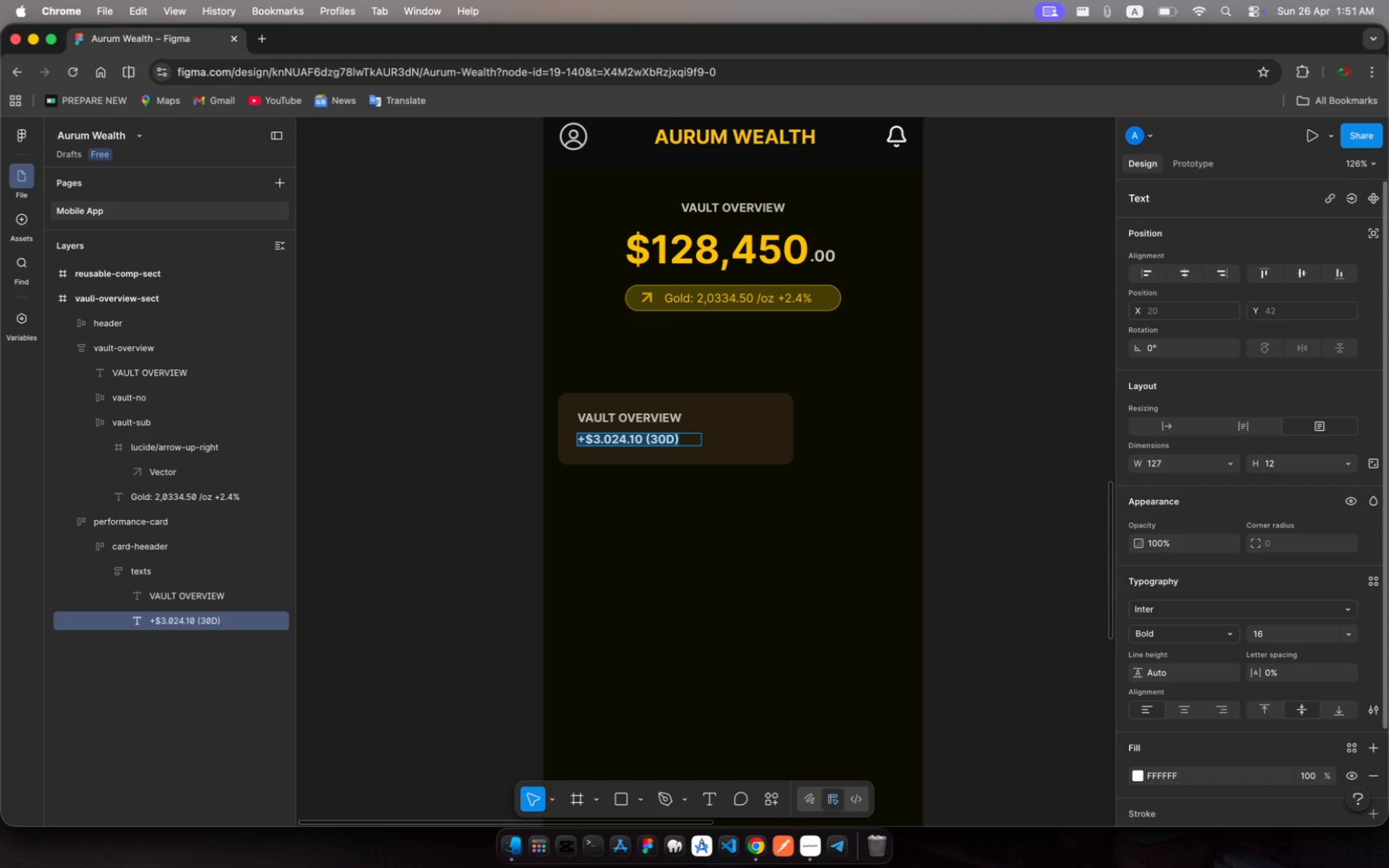 
key(Enter)
 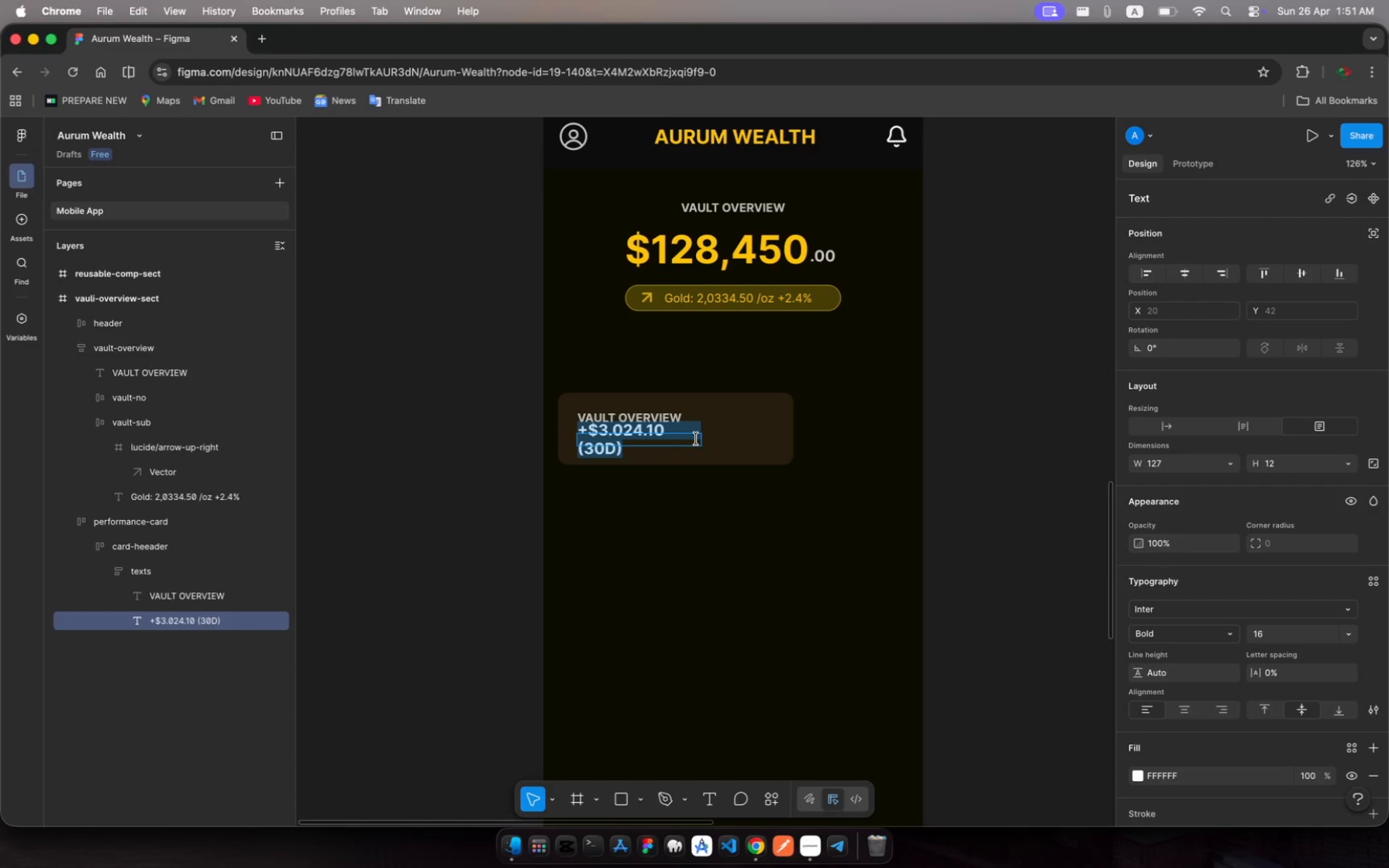 
key(Escape)
 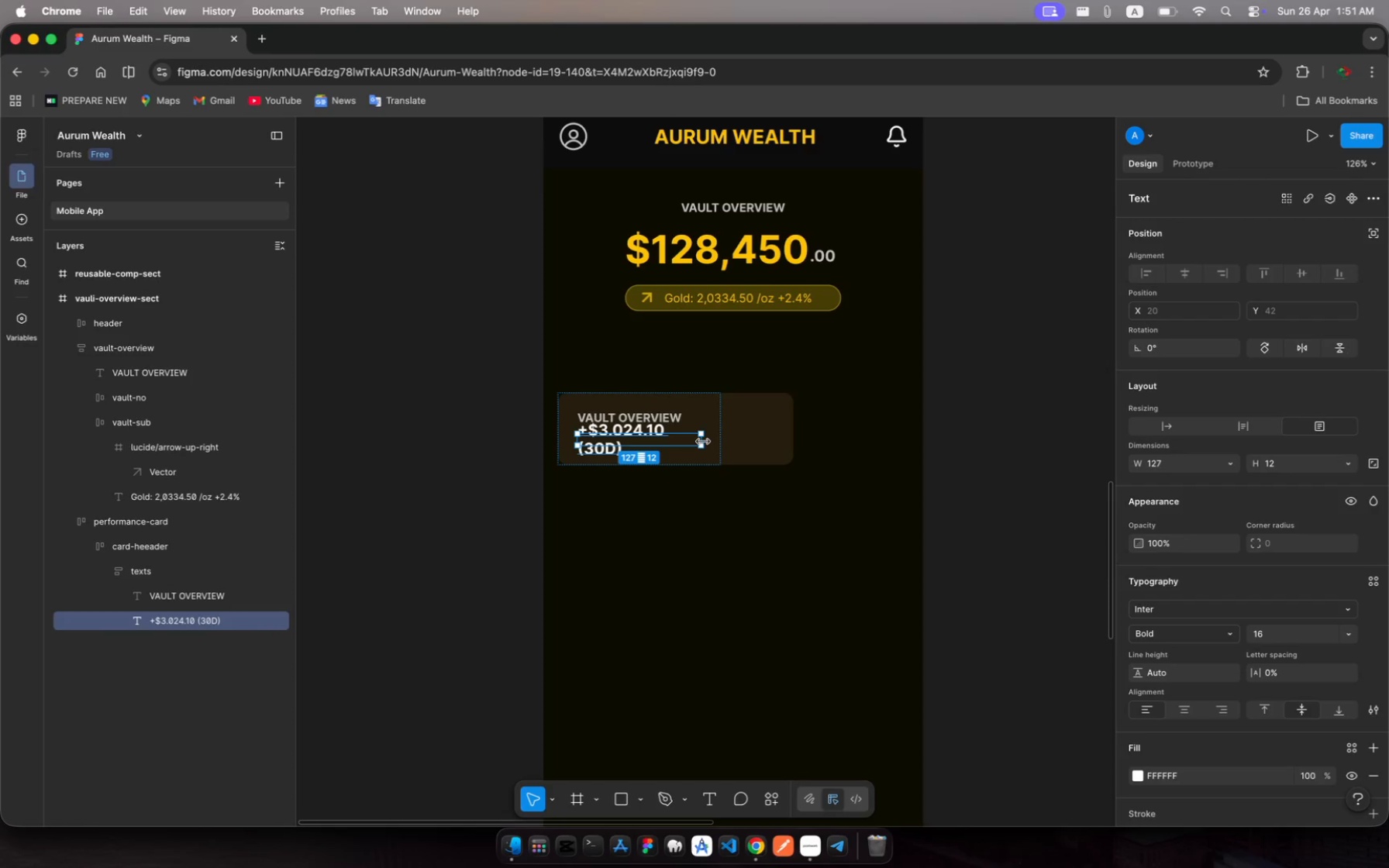 
left_click_drag(start_coordinate=[703, 442], to_coordinate=[726, 446])
 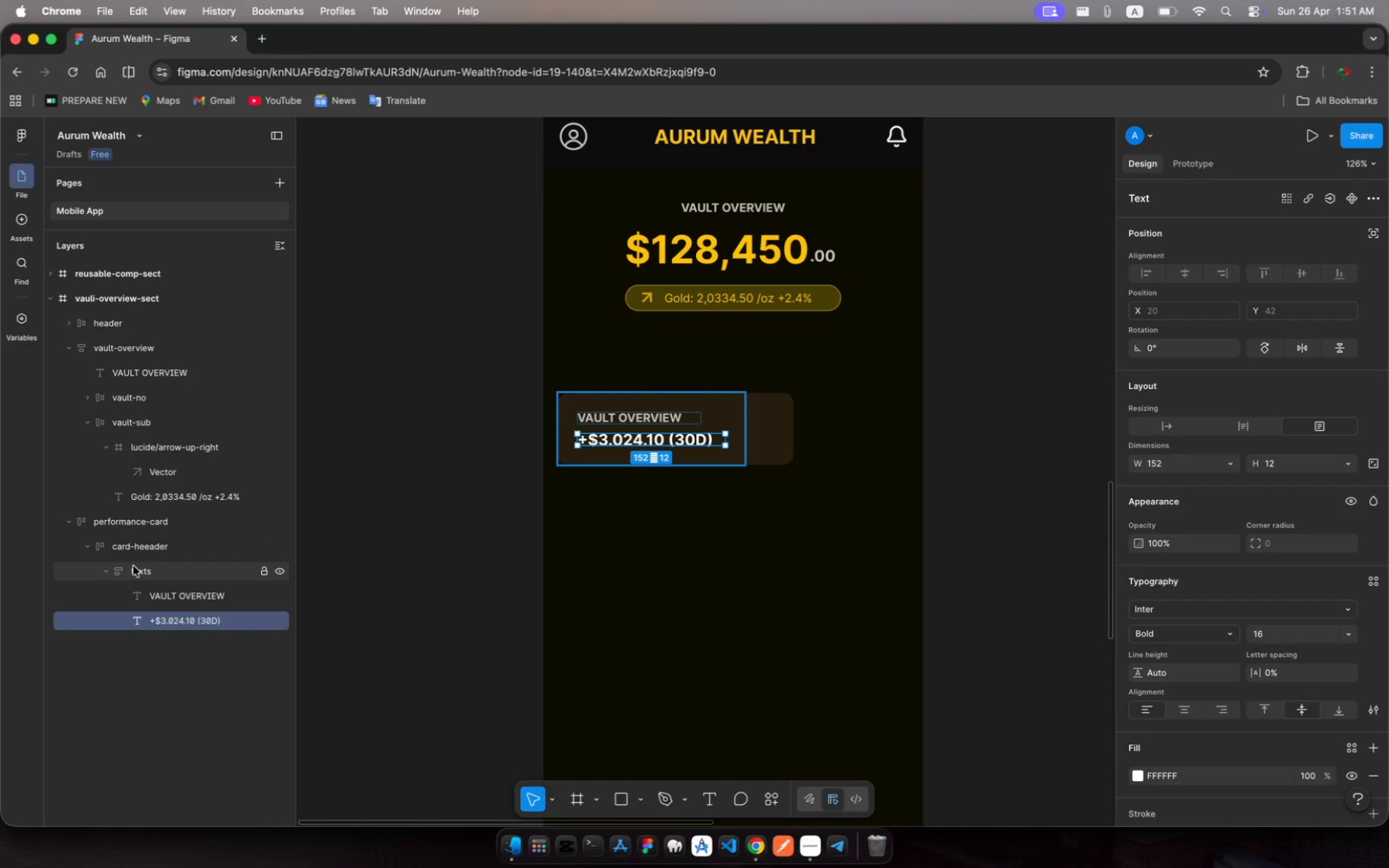 
left_click([139, 570])
 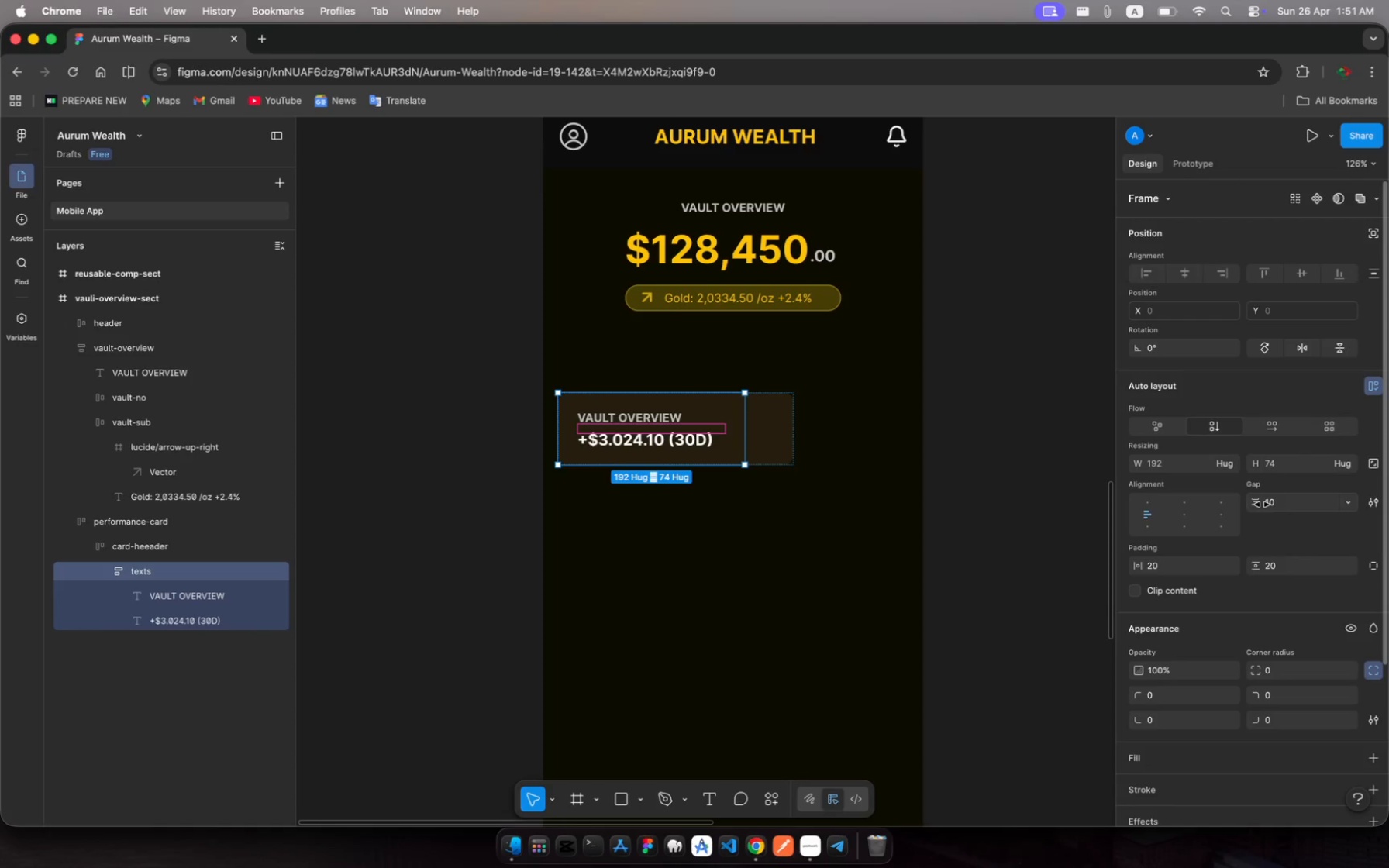 
left_click([1267, 505])
 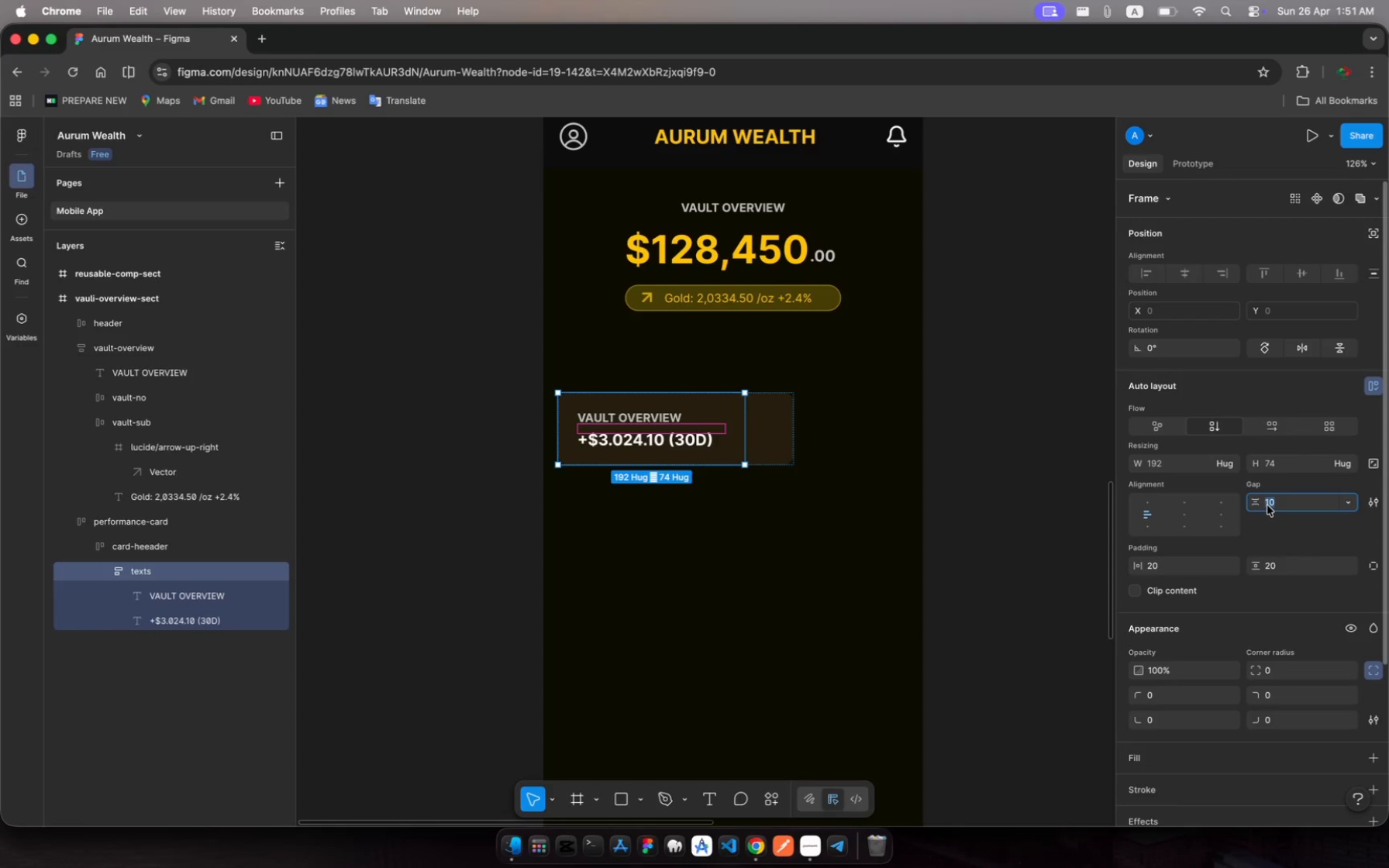 
key(3)
 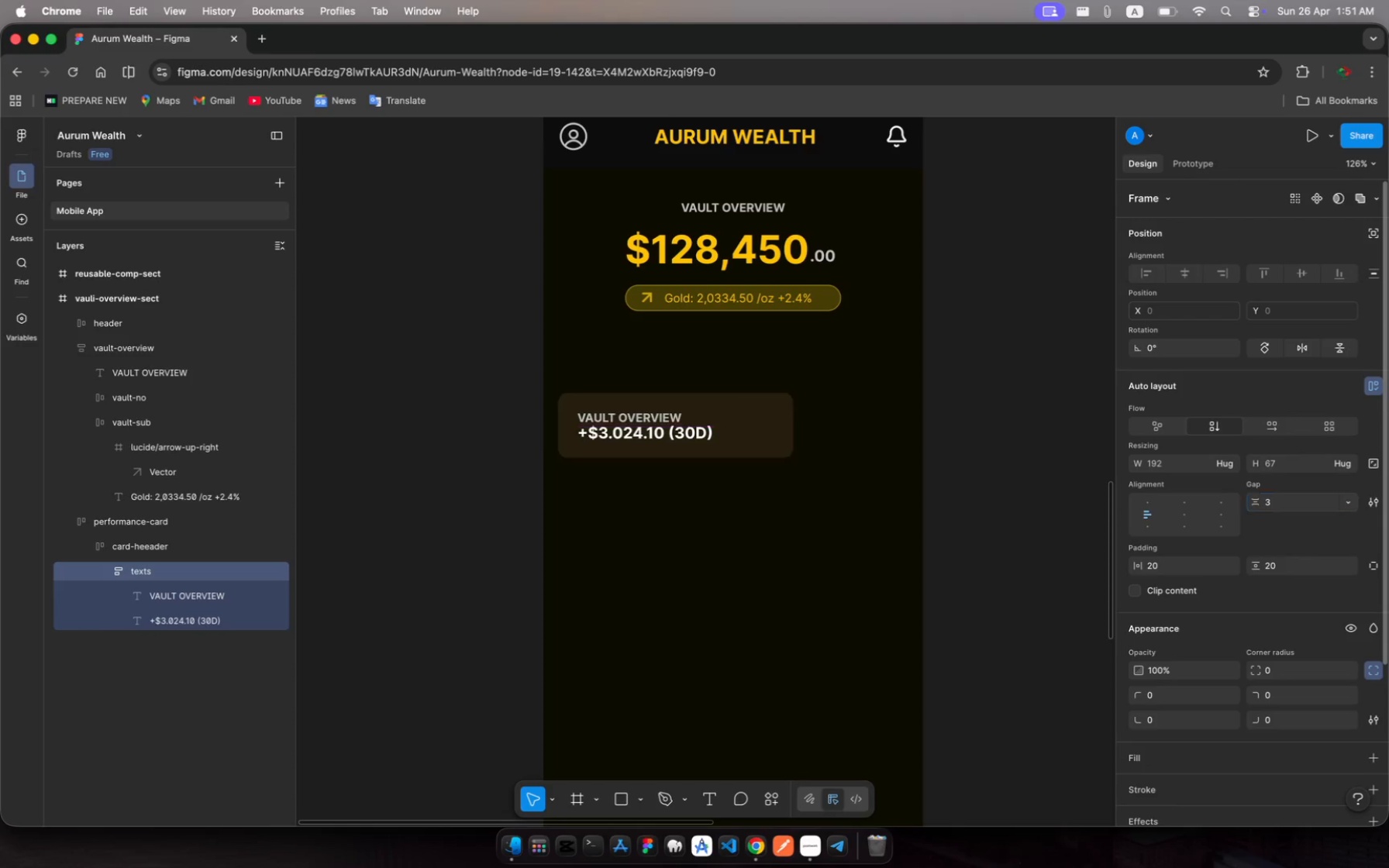 
key(Enter)
 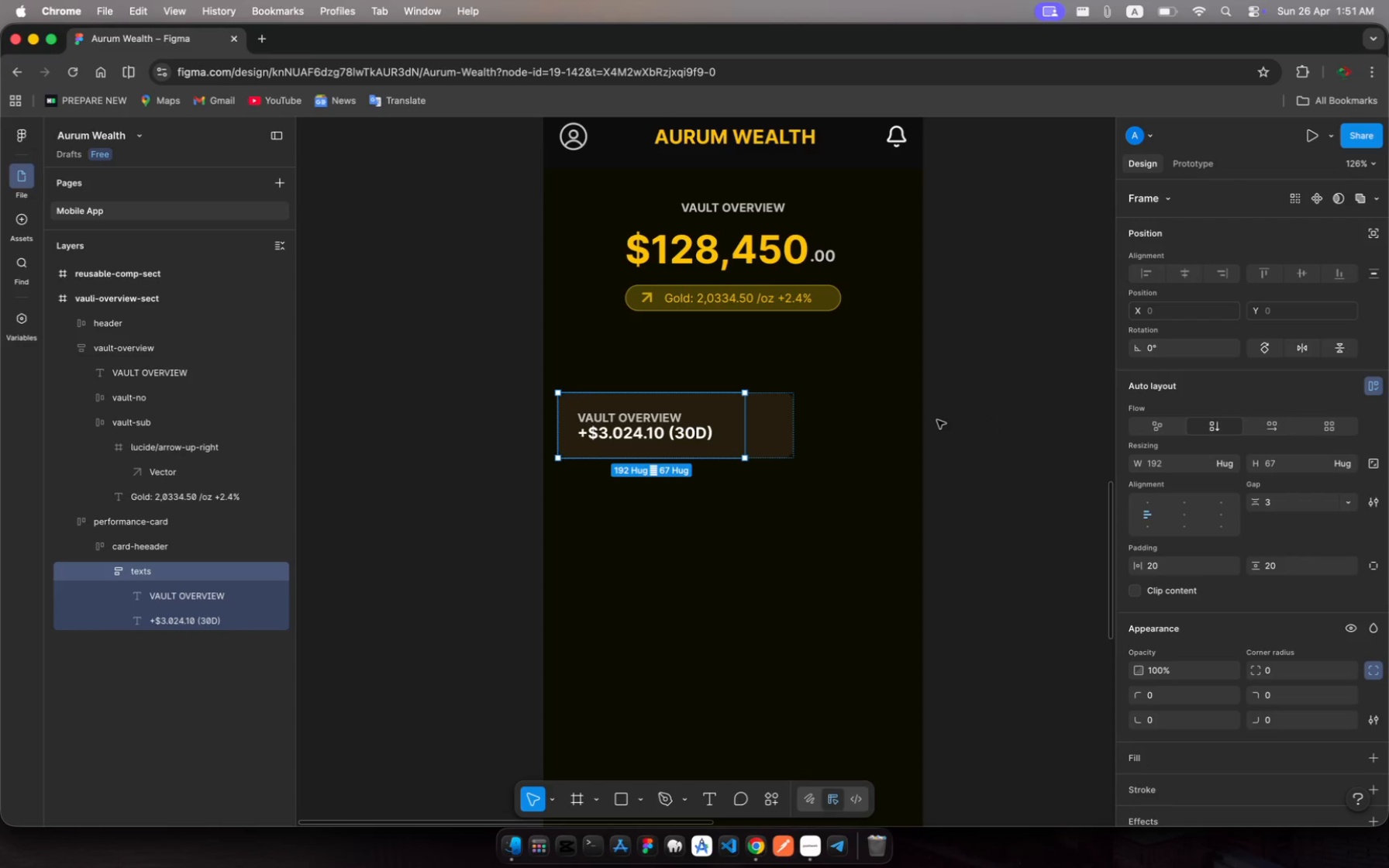 
wait(7.48)
 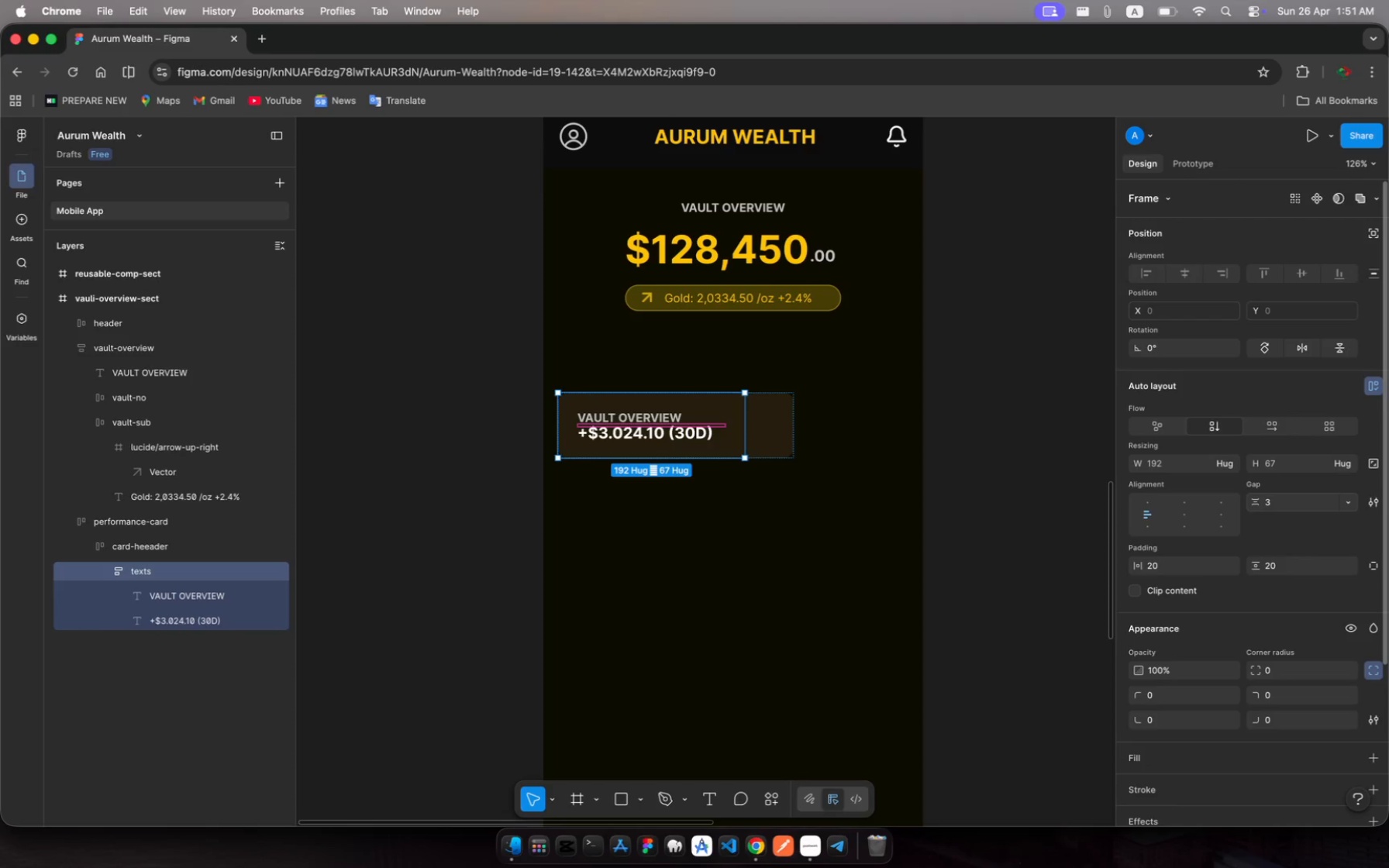 
left_click_drag(start_coordinate=[743, 415], to_coordinate=[722, 420])
 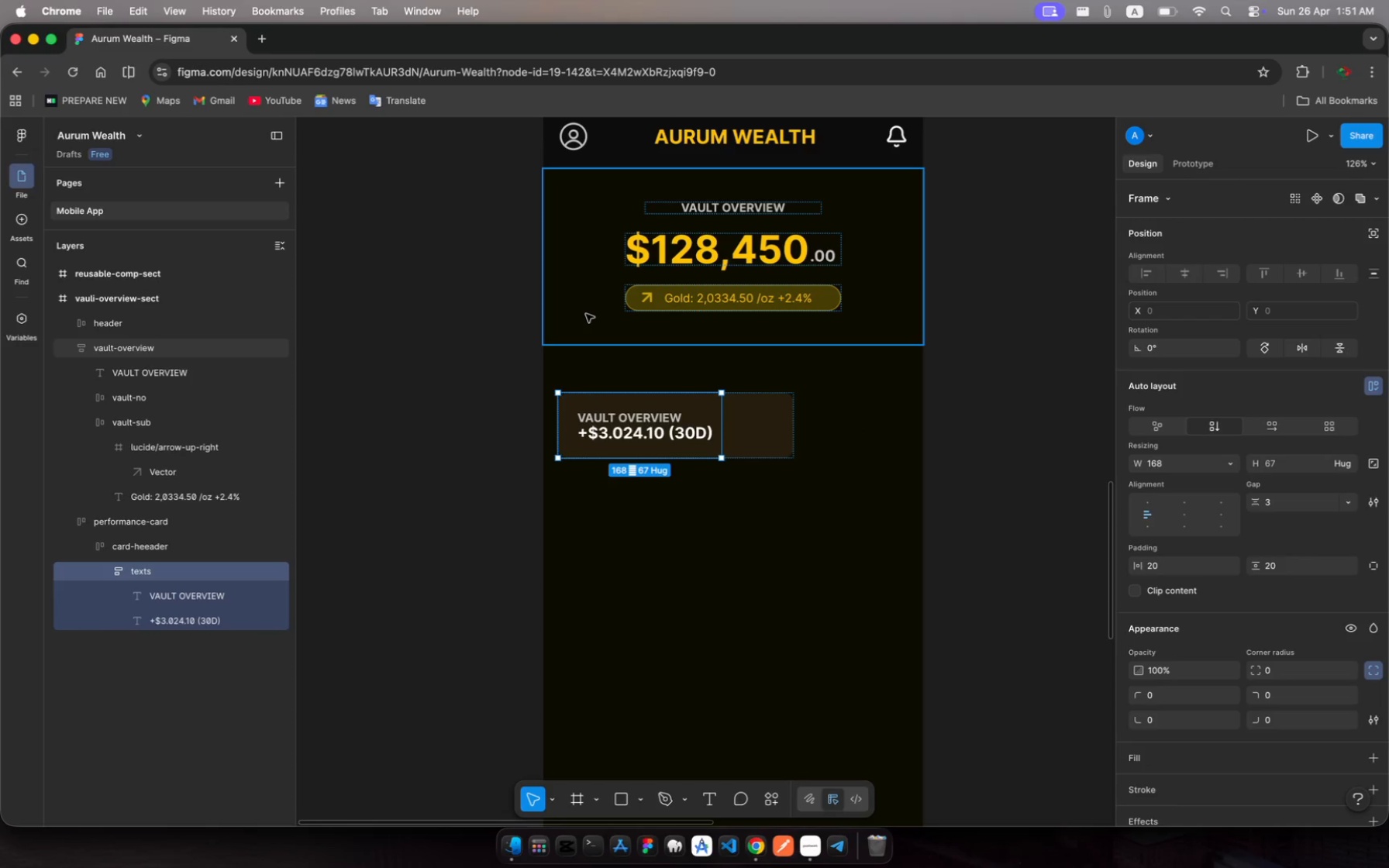 
wait(6.01)
 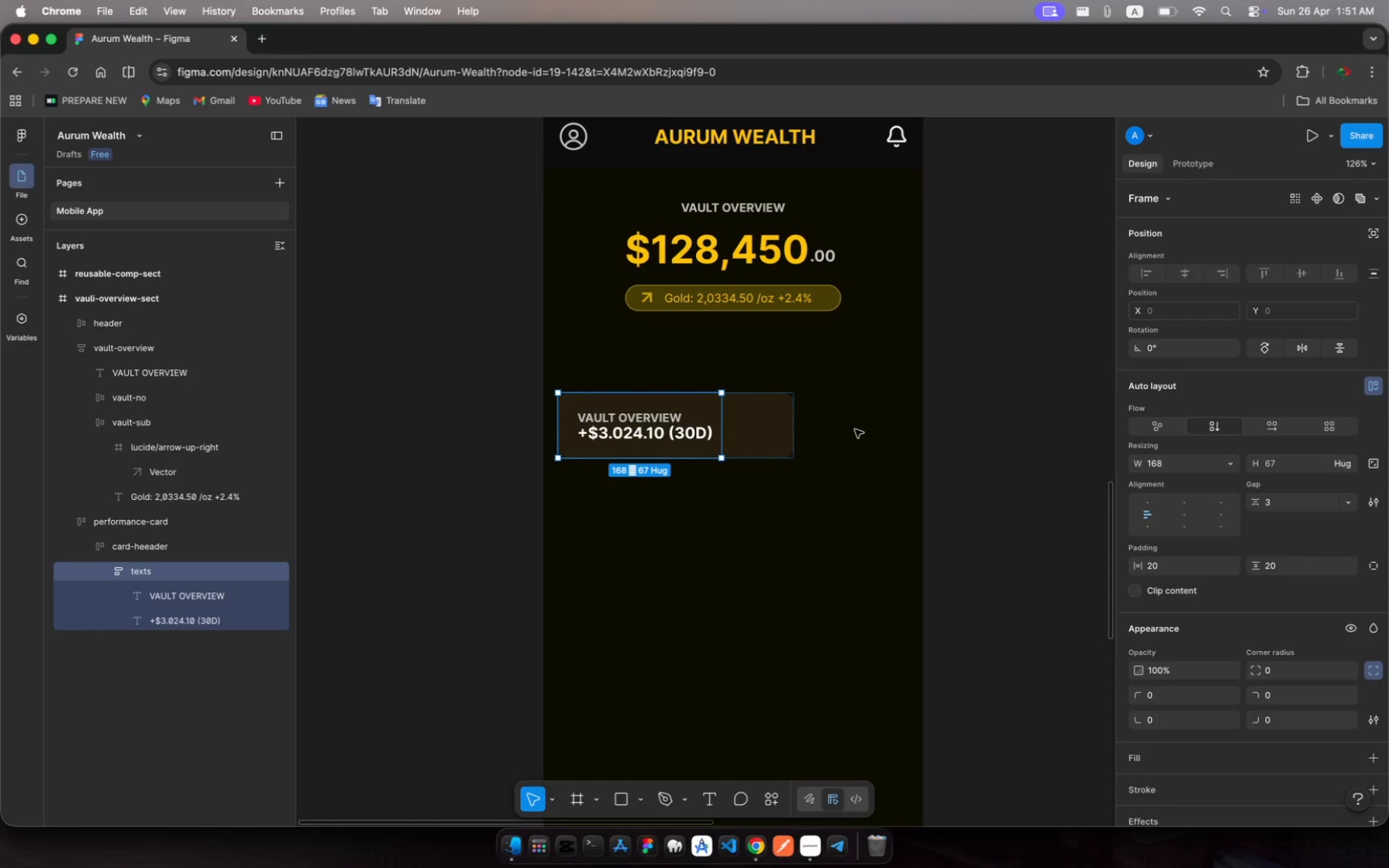 
left_click([615, 413])
 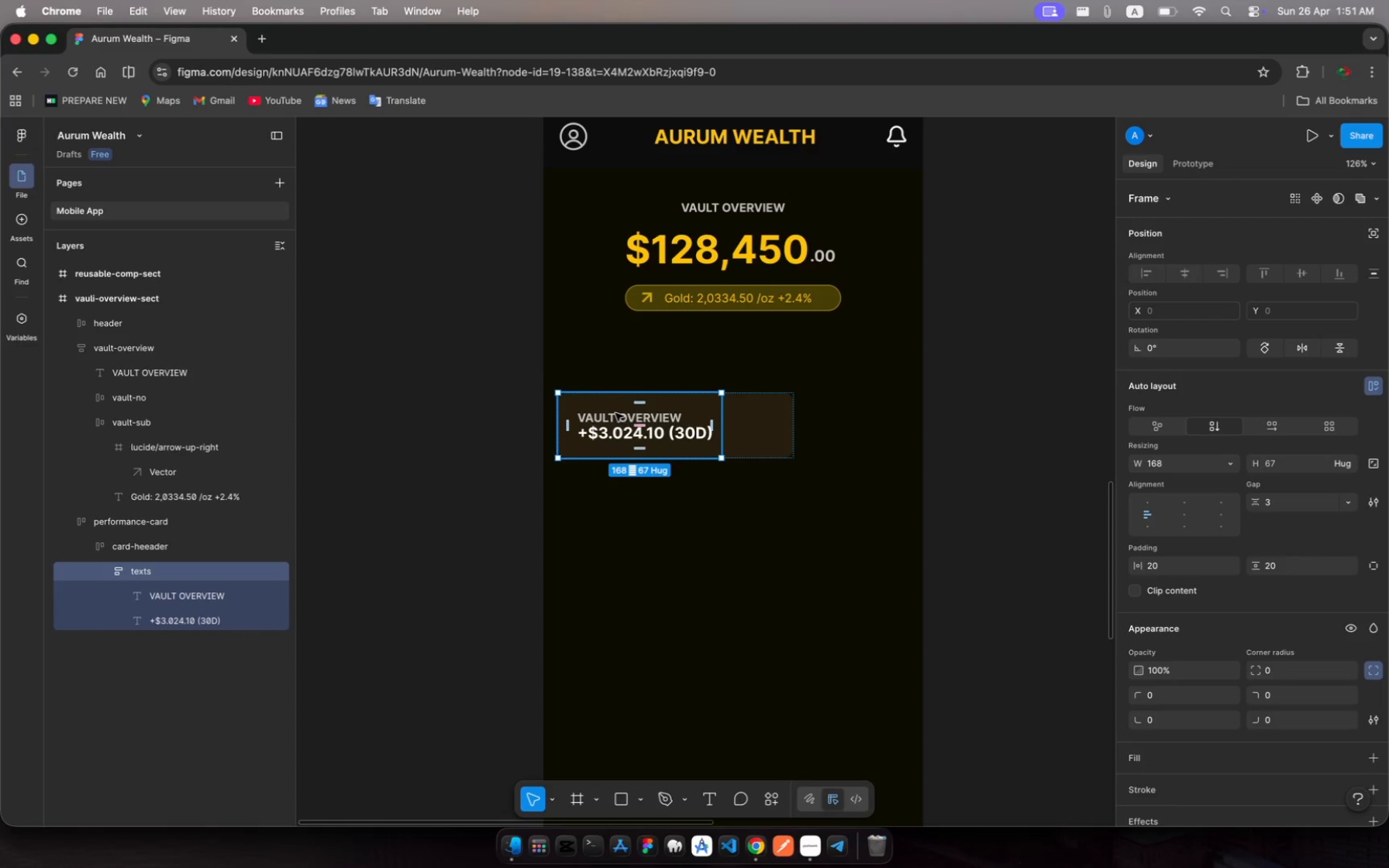 
left_click([615, 413])
 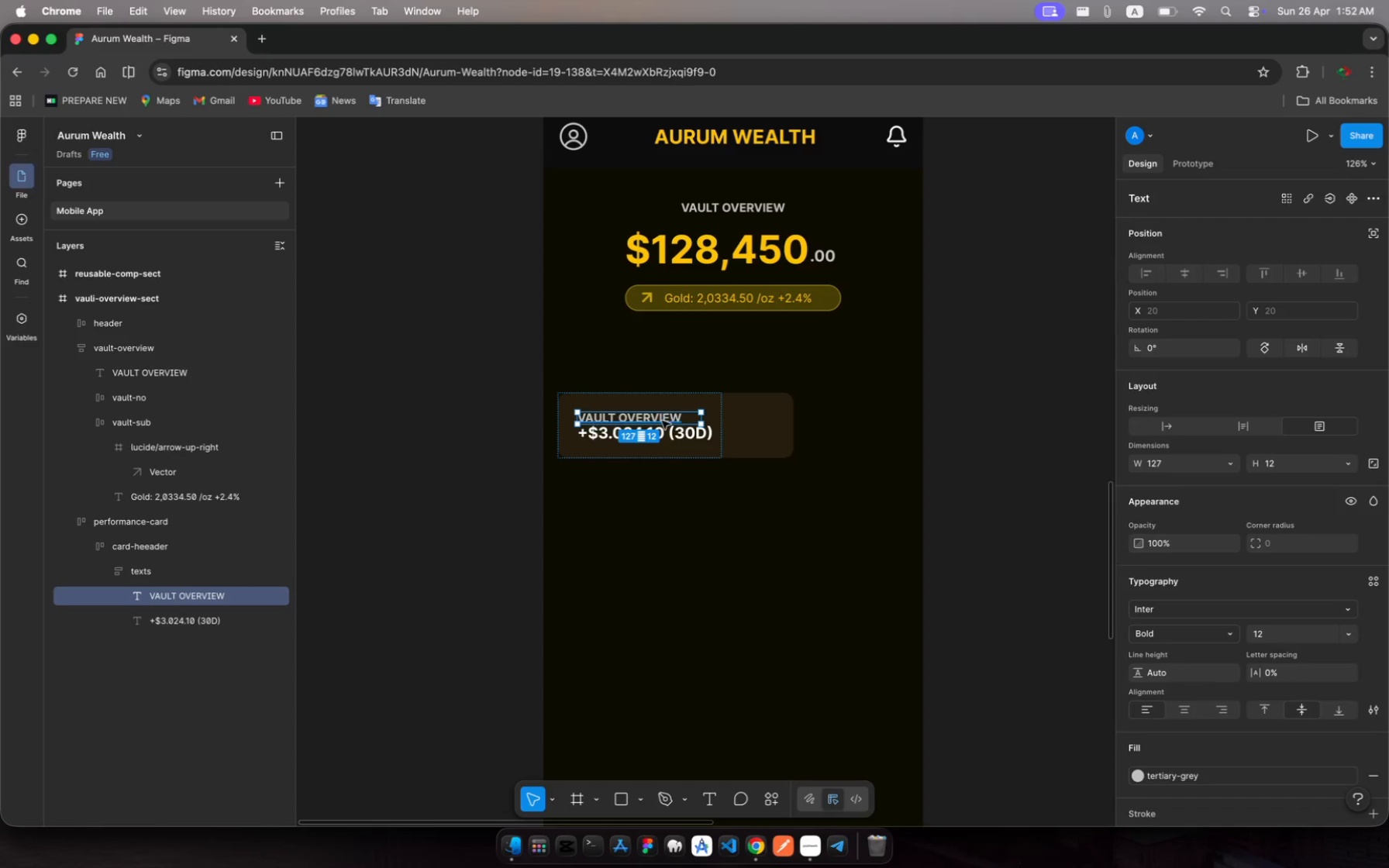 
left_click([662, 422])
 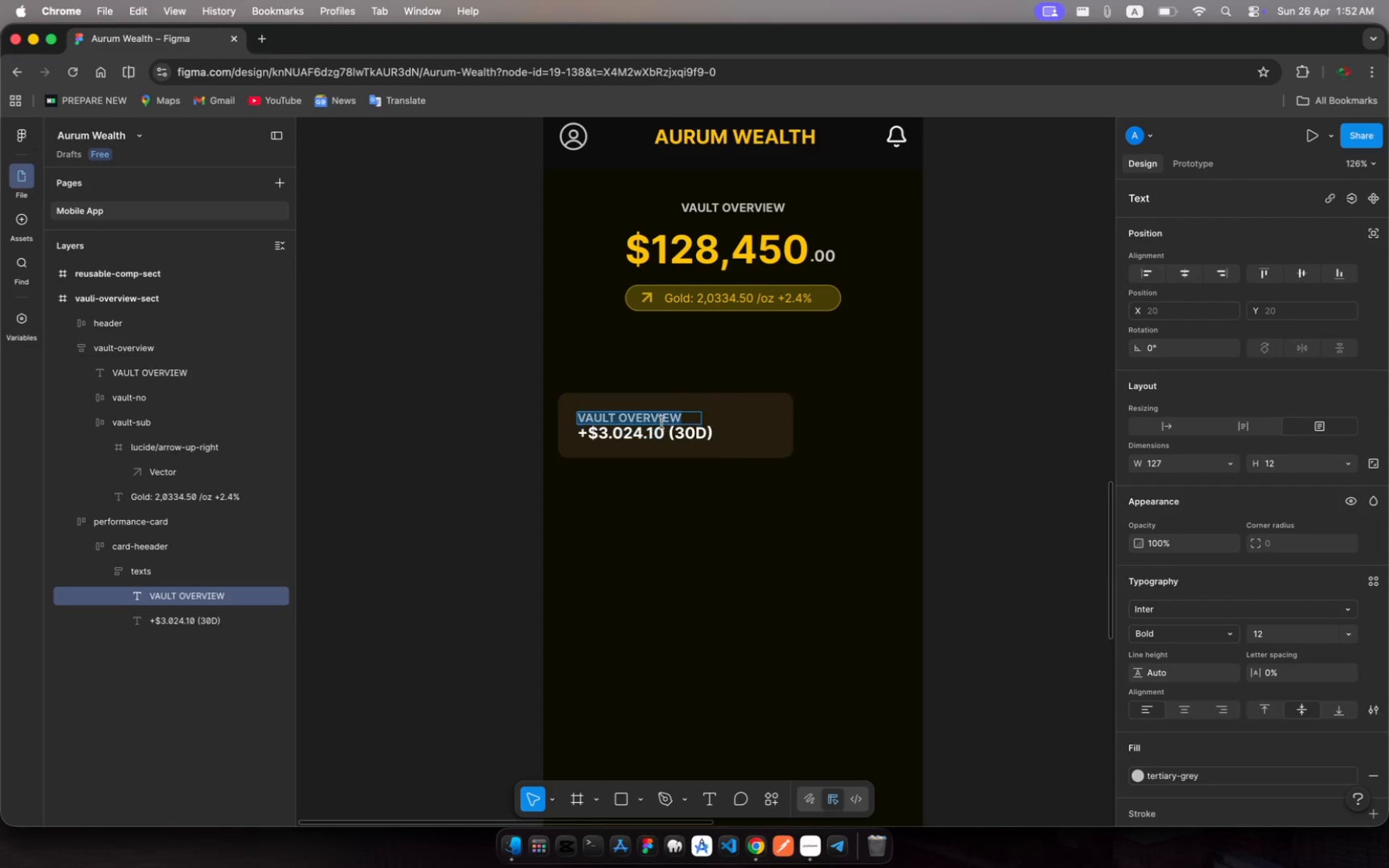 
left_click([662, 422])
 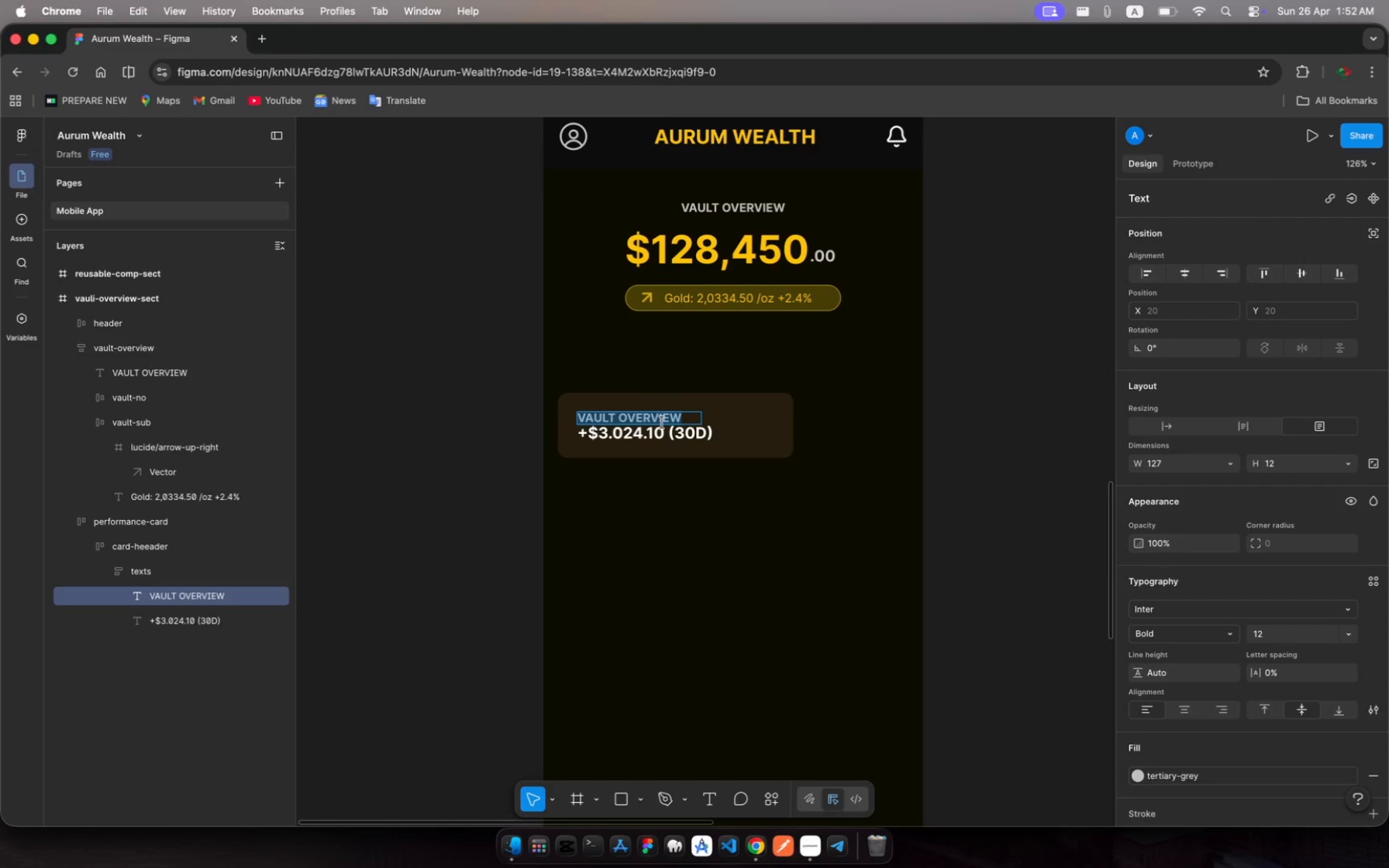 
type(Performane)
 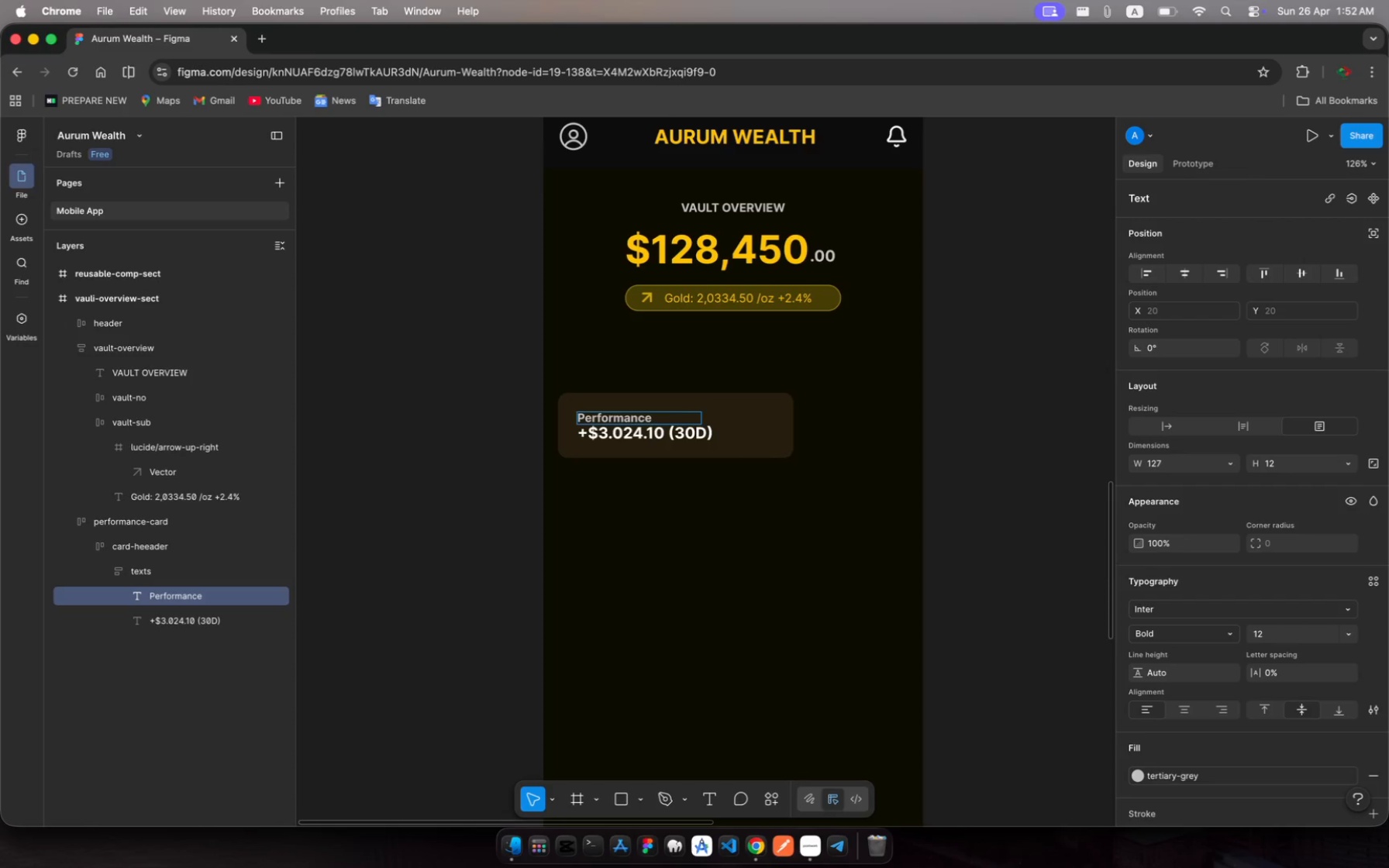 
hold_key(key=C, duration=0.46)
 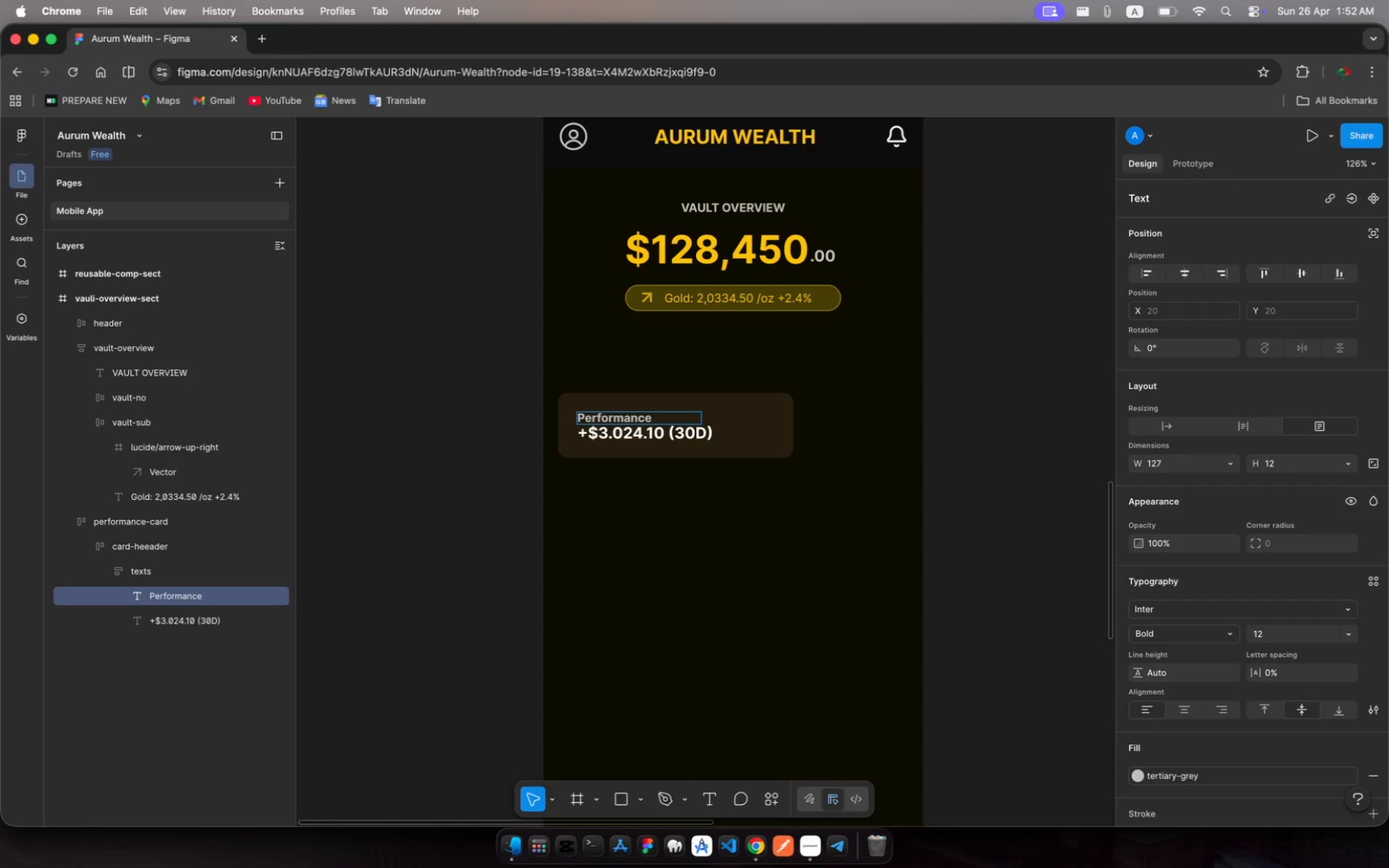 
key(Escape)
 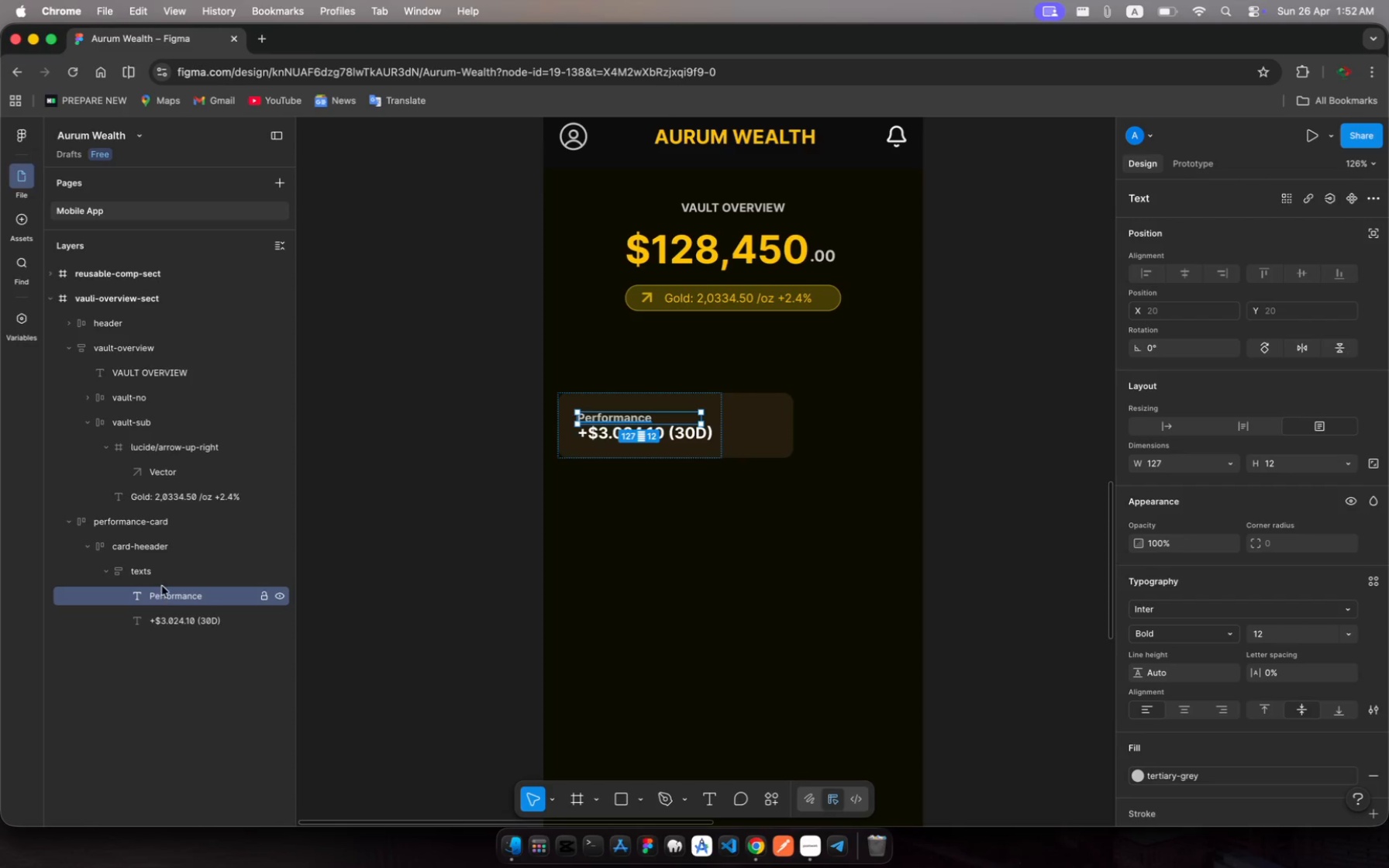 
left_click([167, 571])
 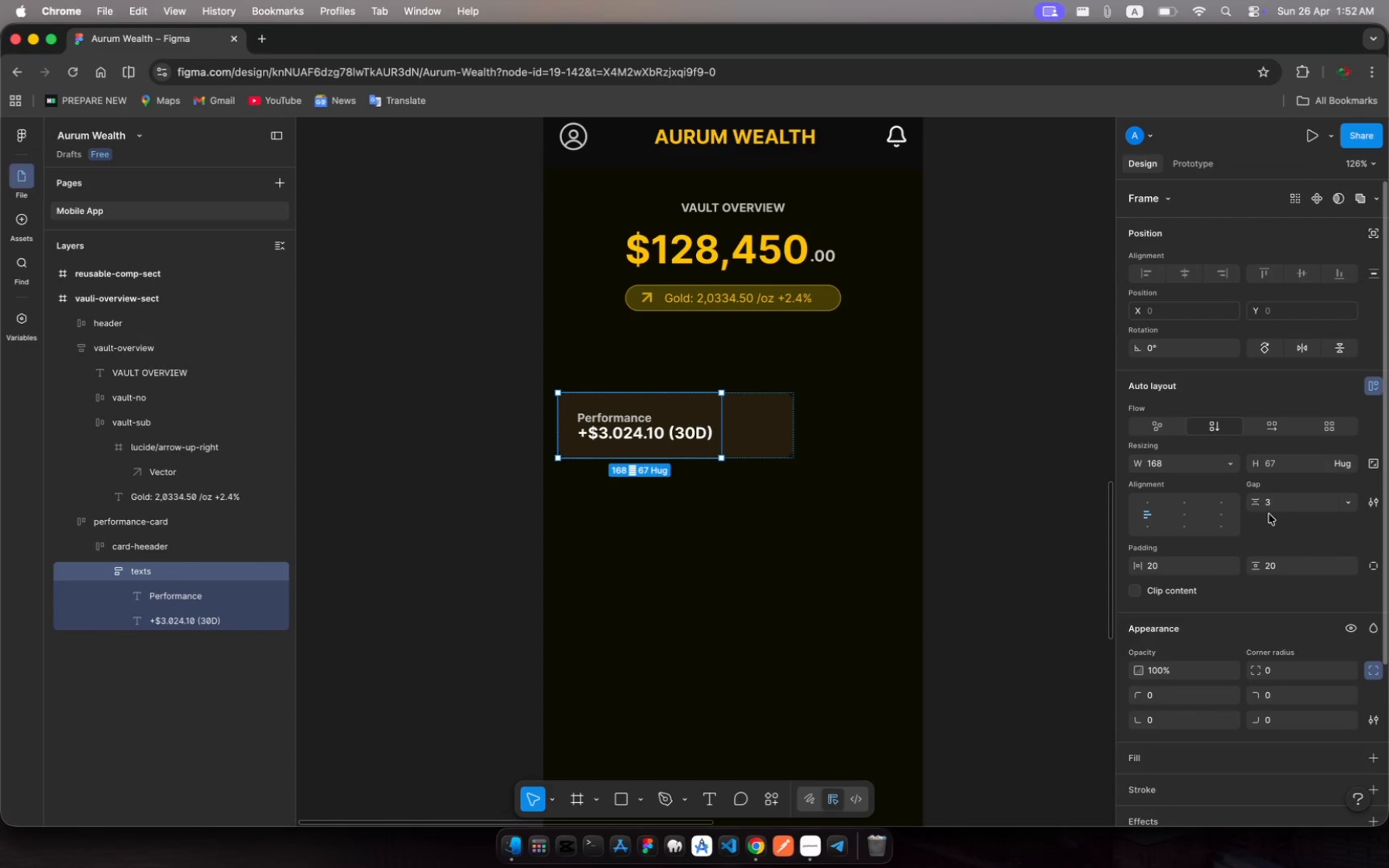 
left_click([1269, 502])
 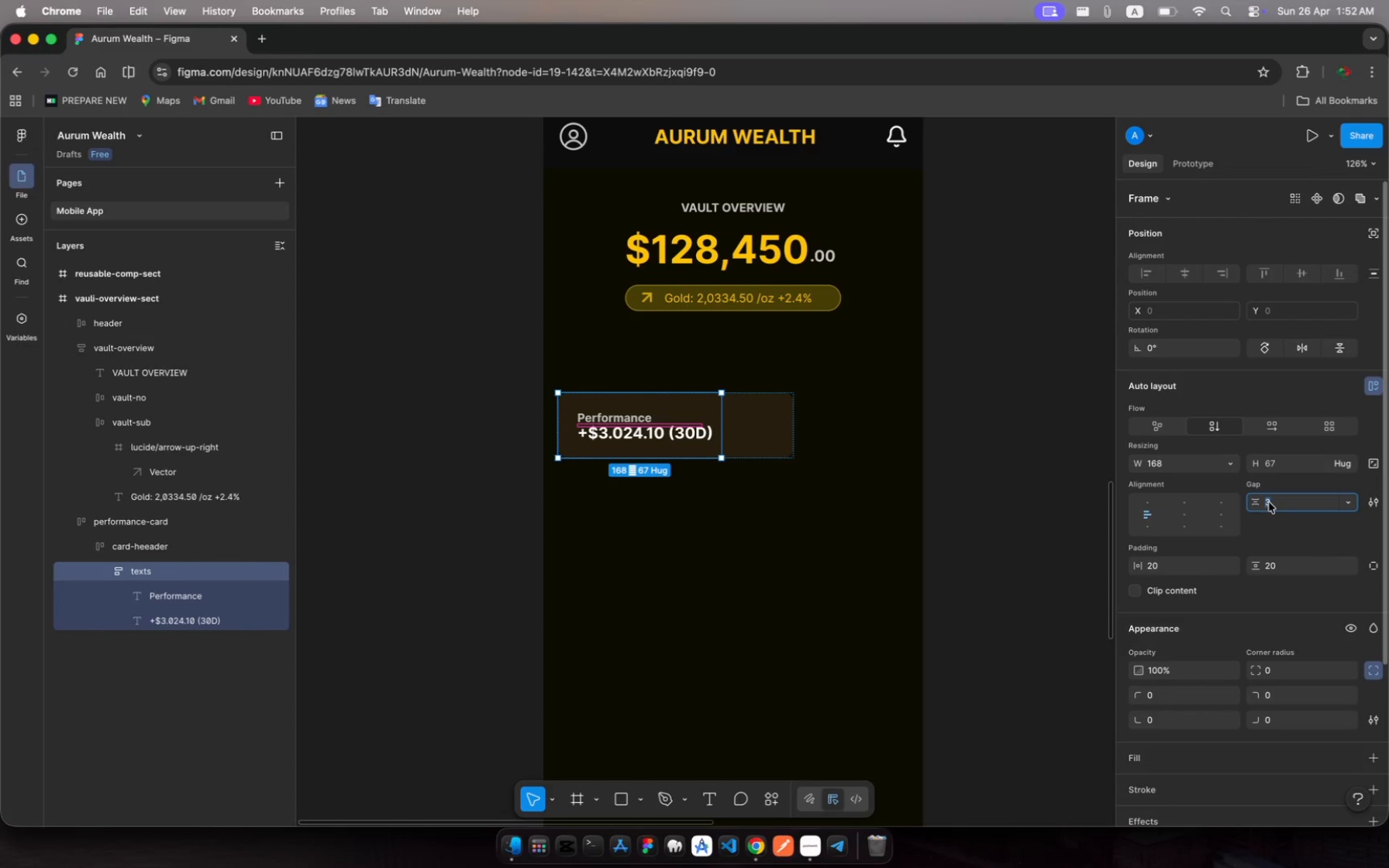 
key(5)
 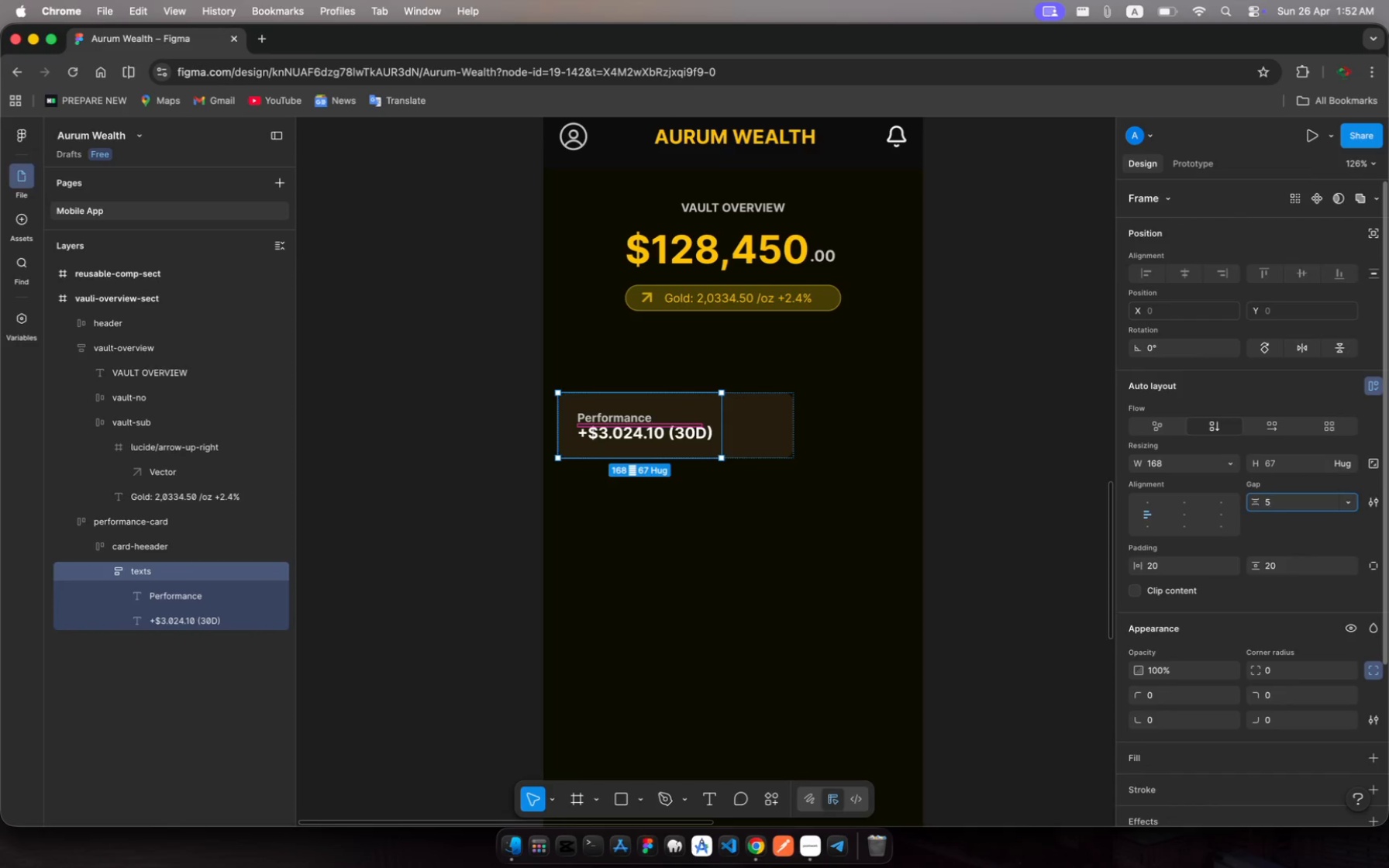 
key(Enter)
 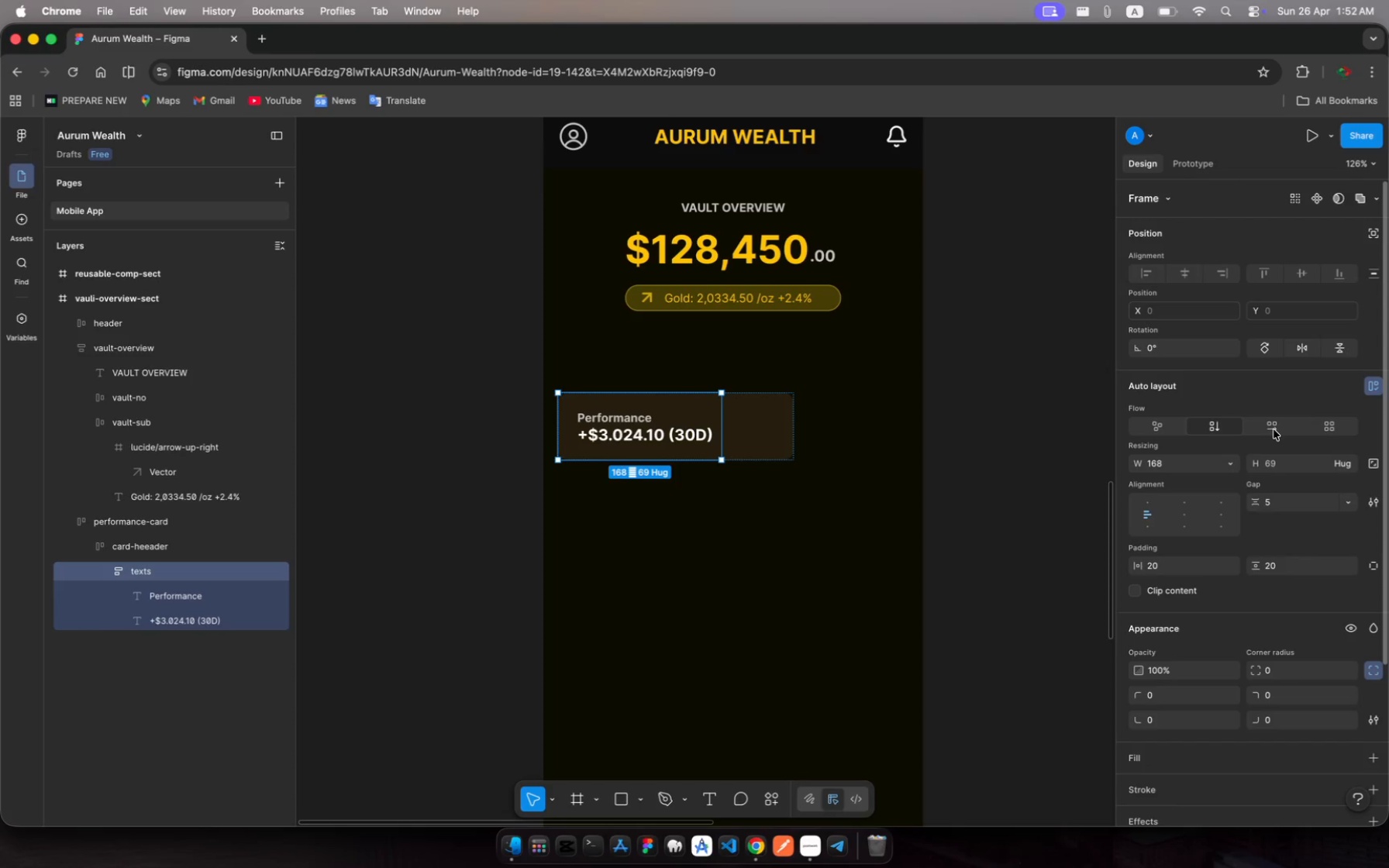 
key(Escape)
 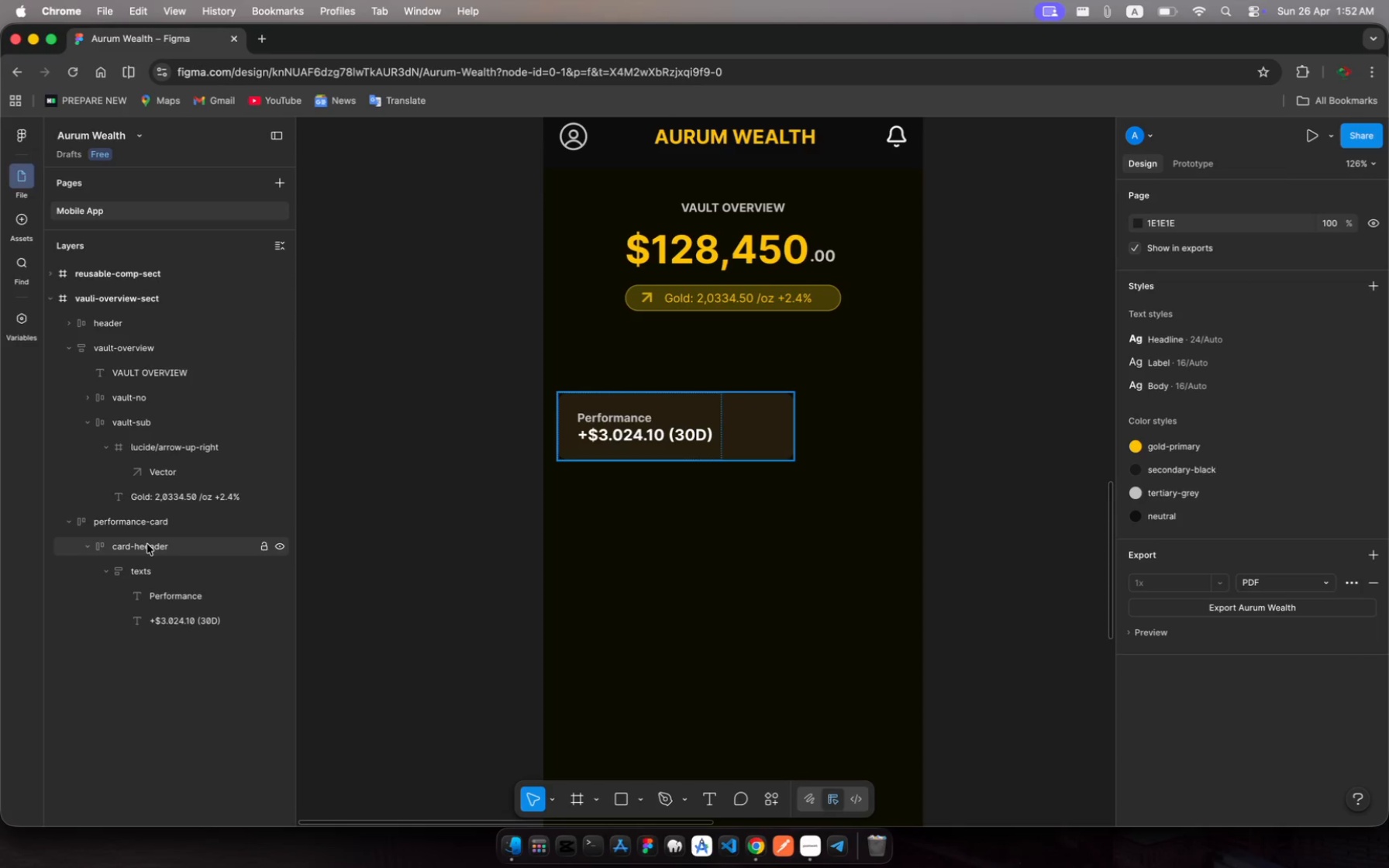 
wait(6.97)
 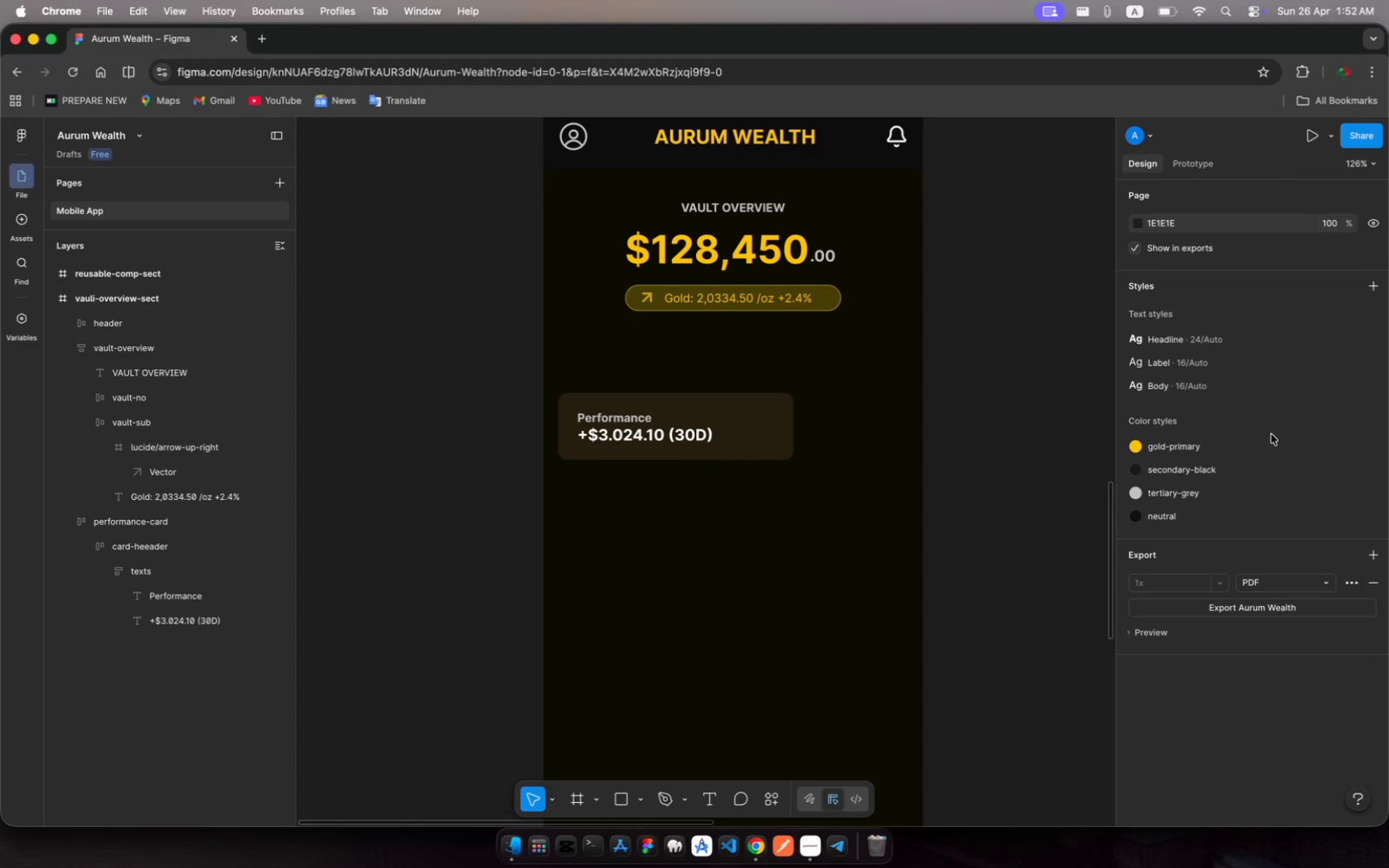 
left_click([147, 544])
 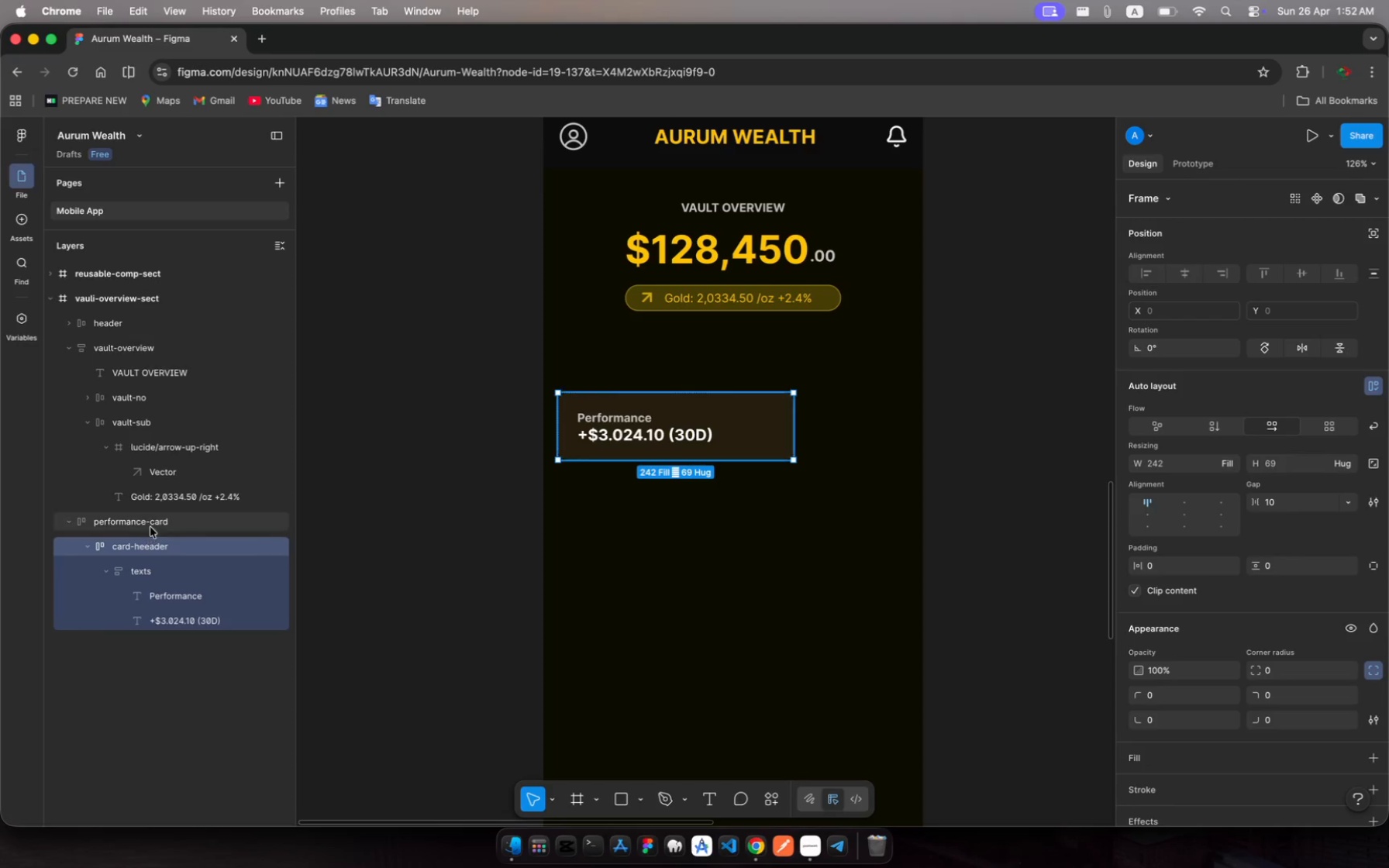 
left_click([156, 515])
 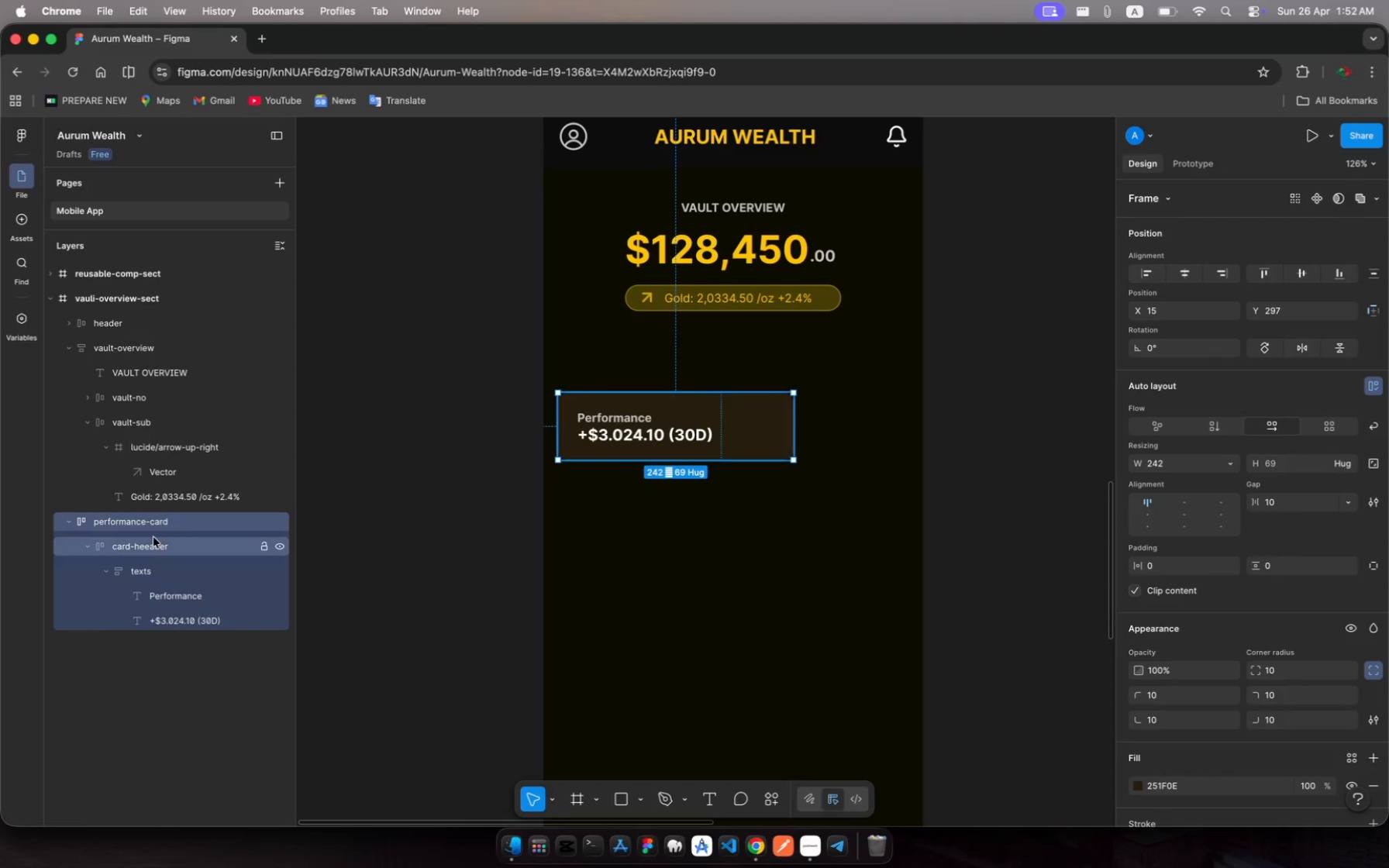 
left_click([153, 544])
 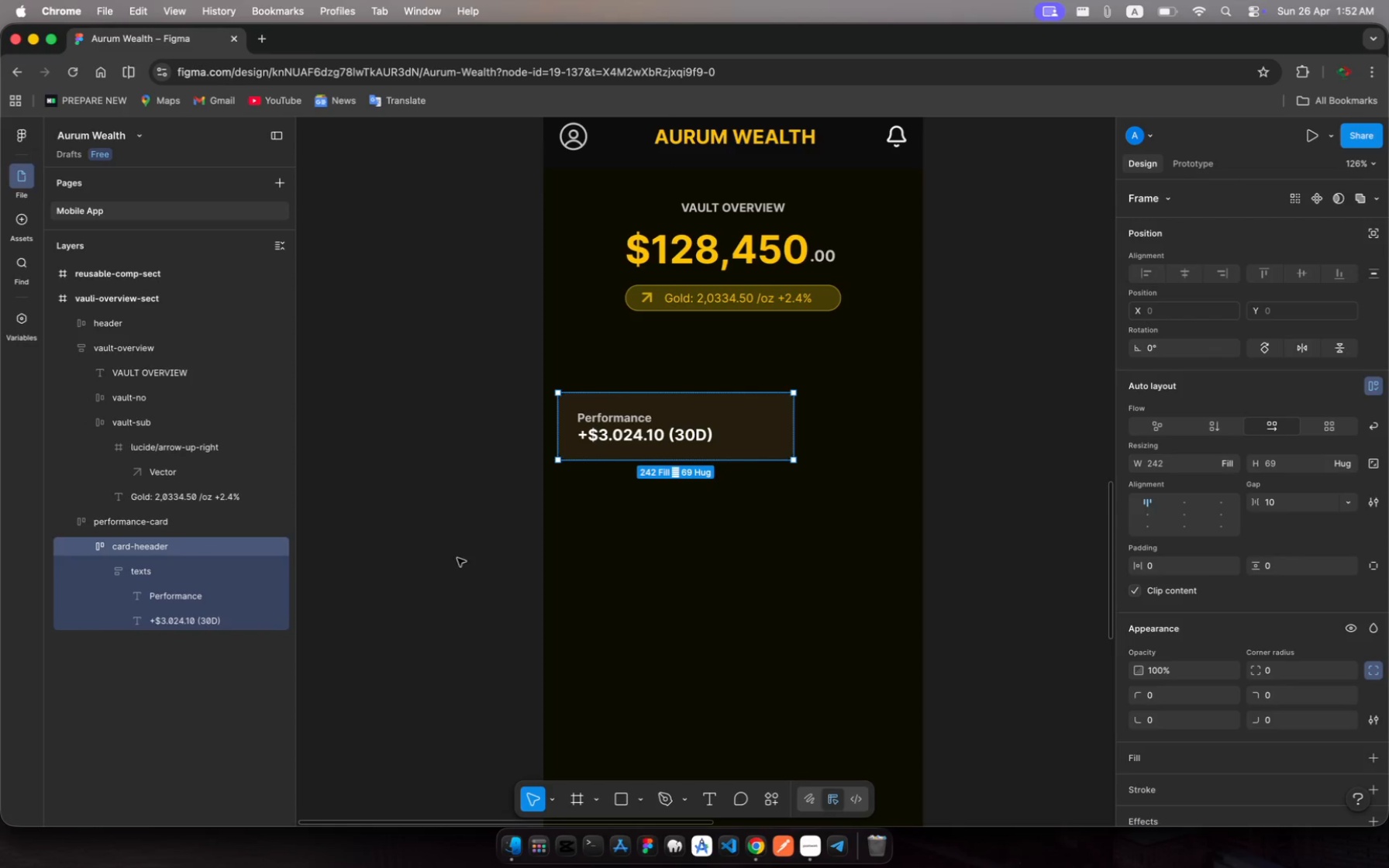 
wait(6.8)
 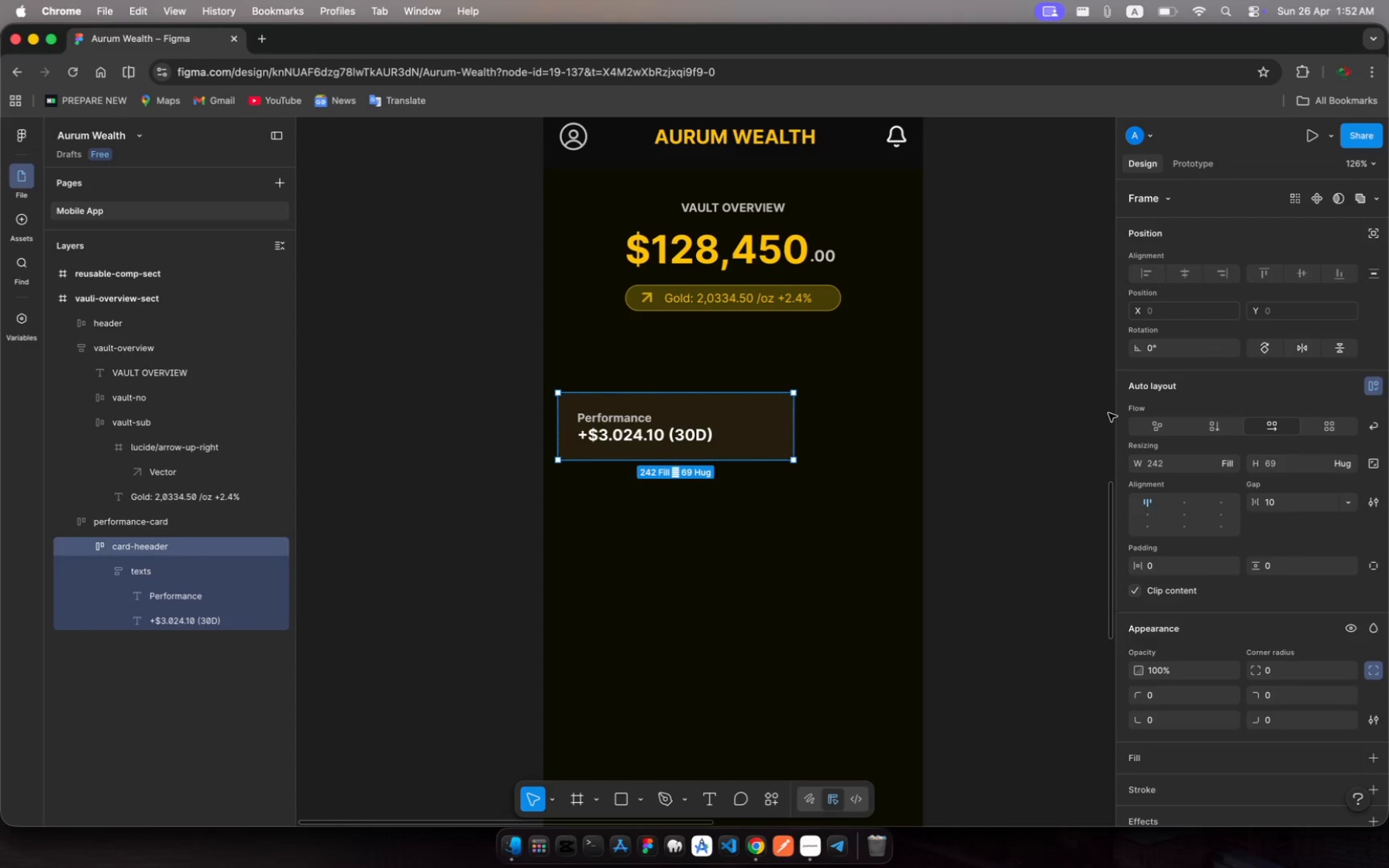 
left_click([219, 523])
 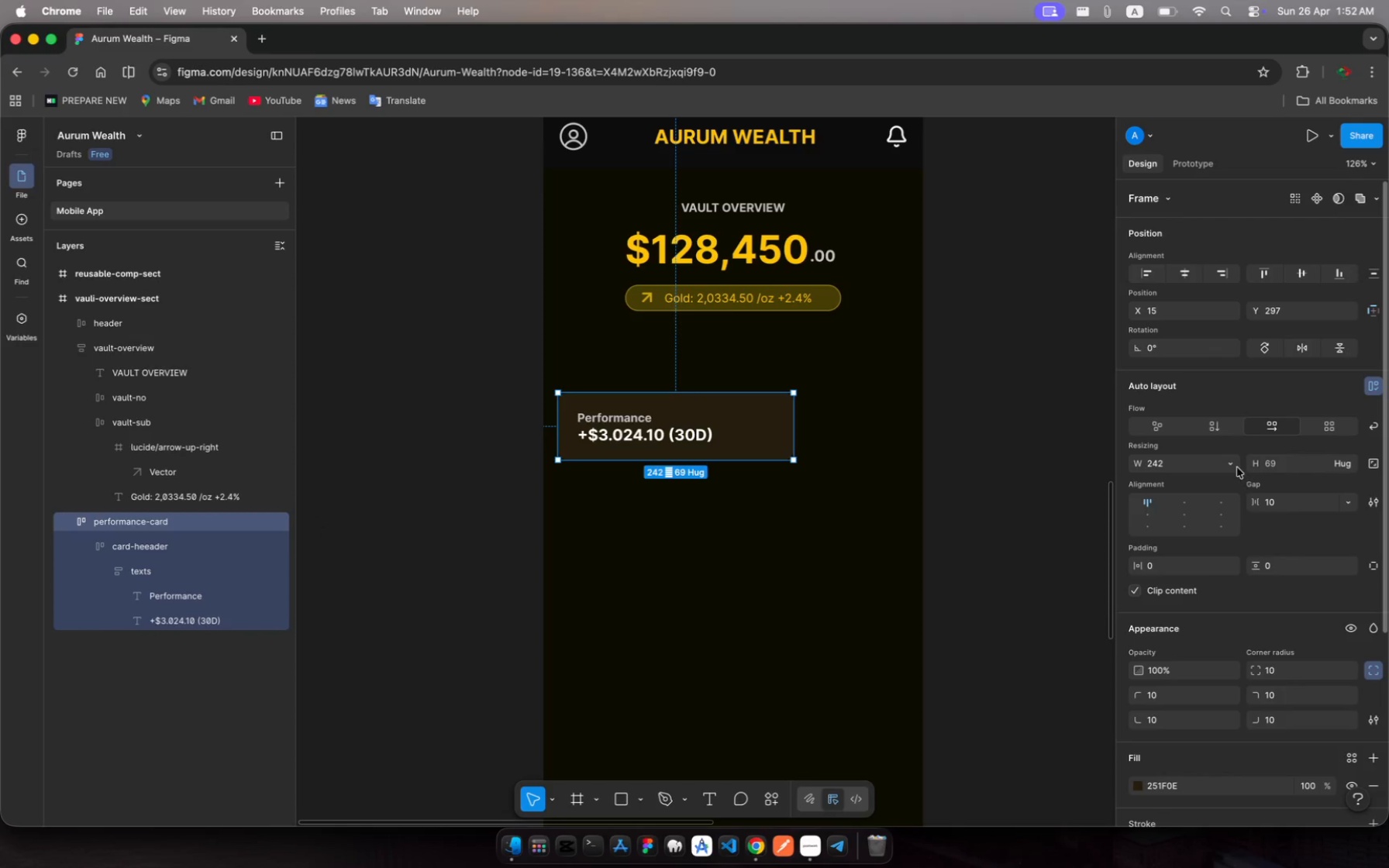 
left_click([1232, 464])
 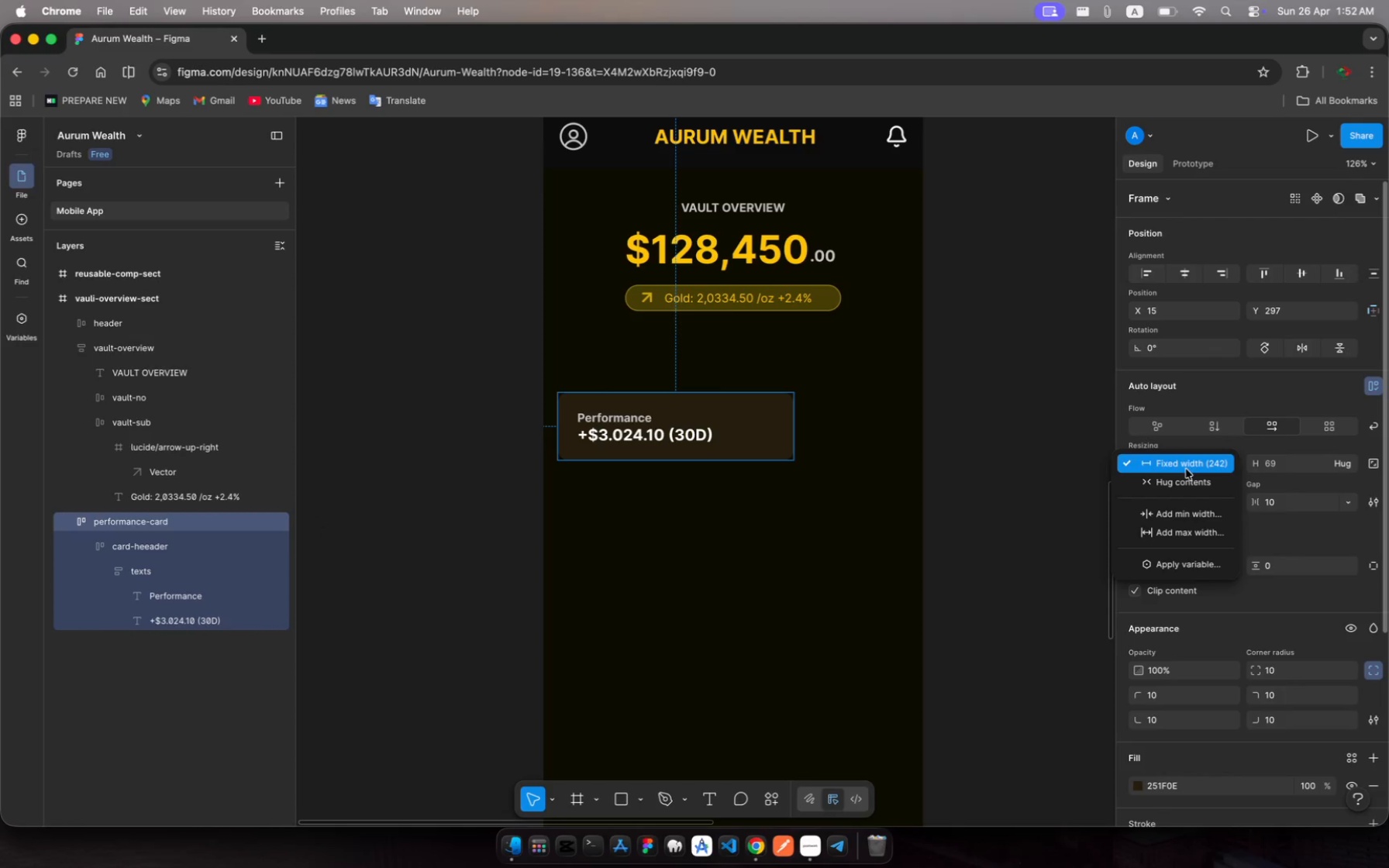 
wait(6.19)
 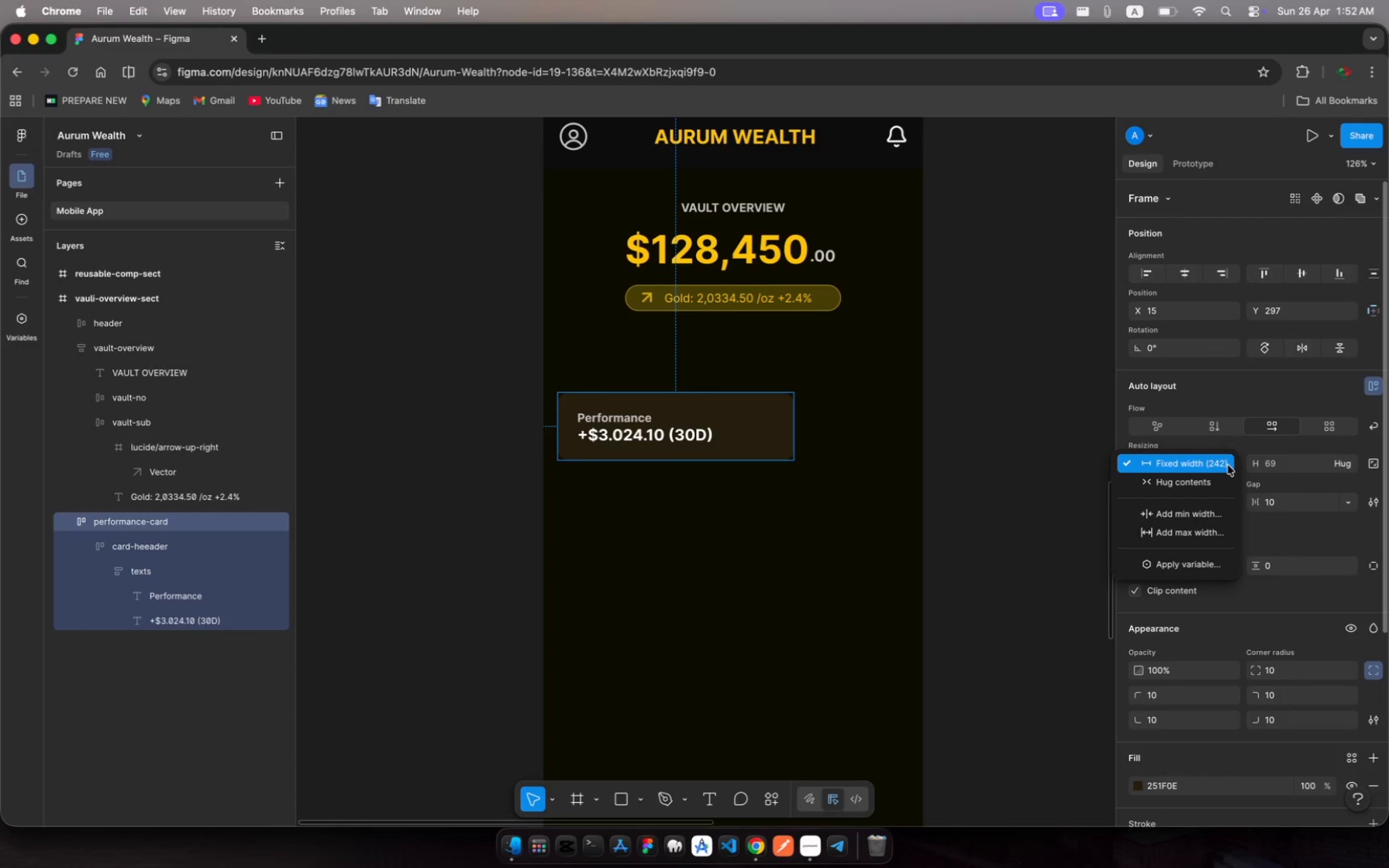 
left_click([1176, 465])
 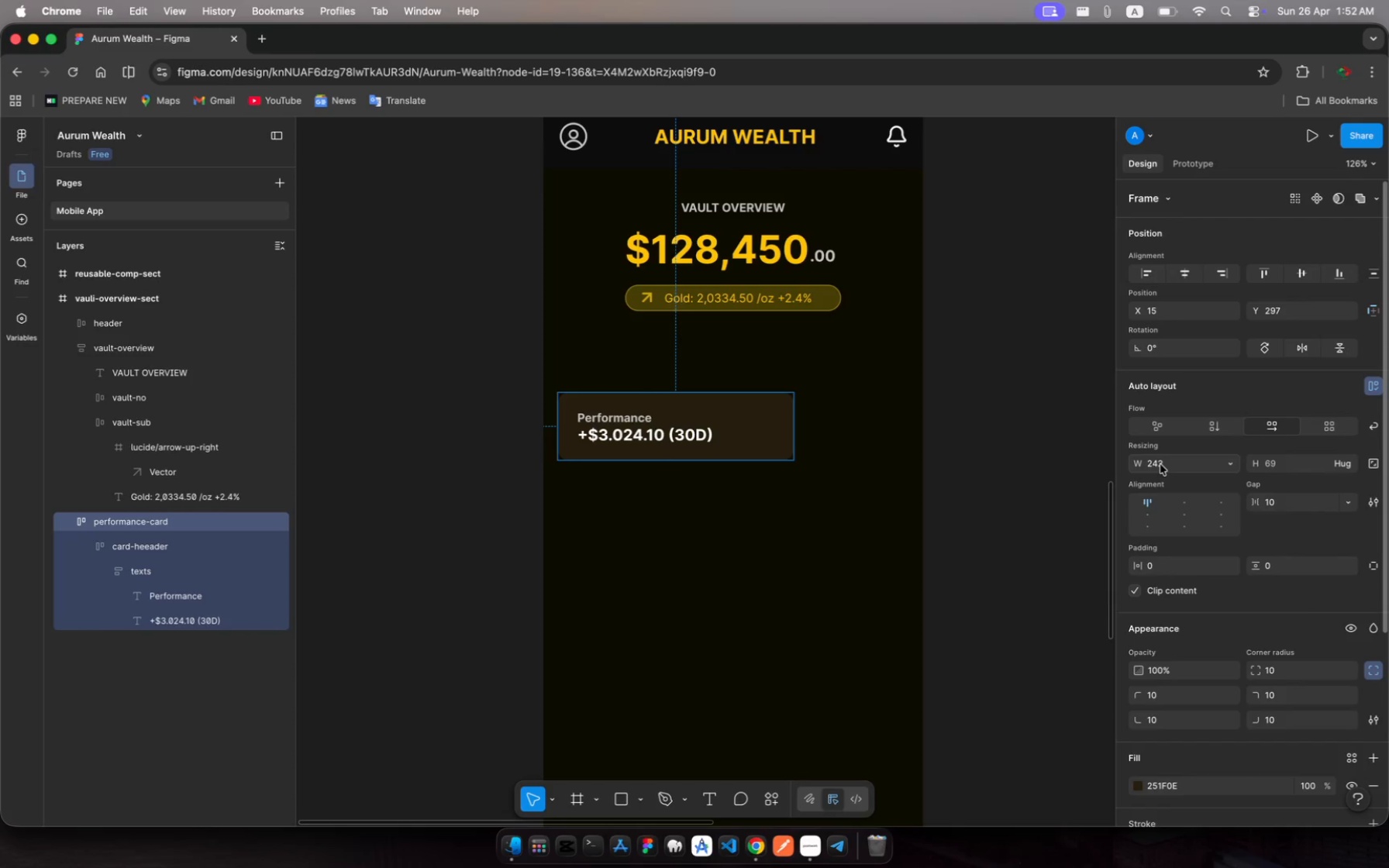 
left_click([1160, 464])
 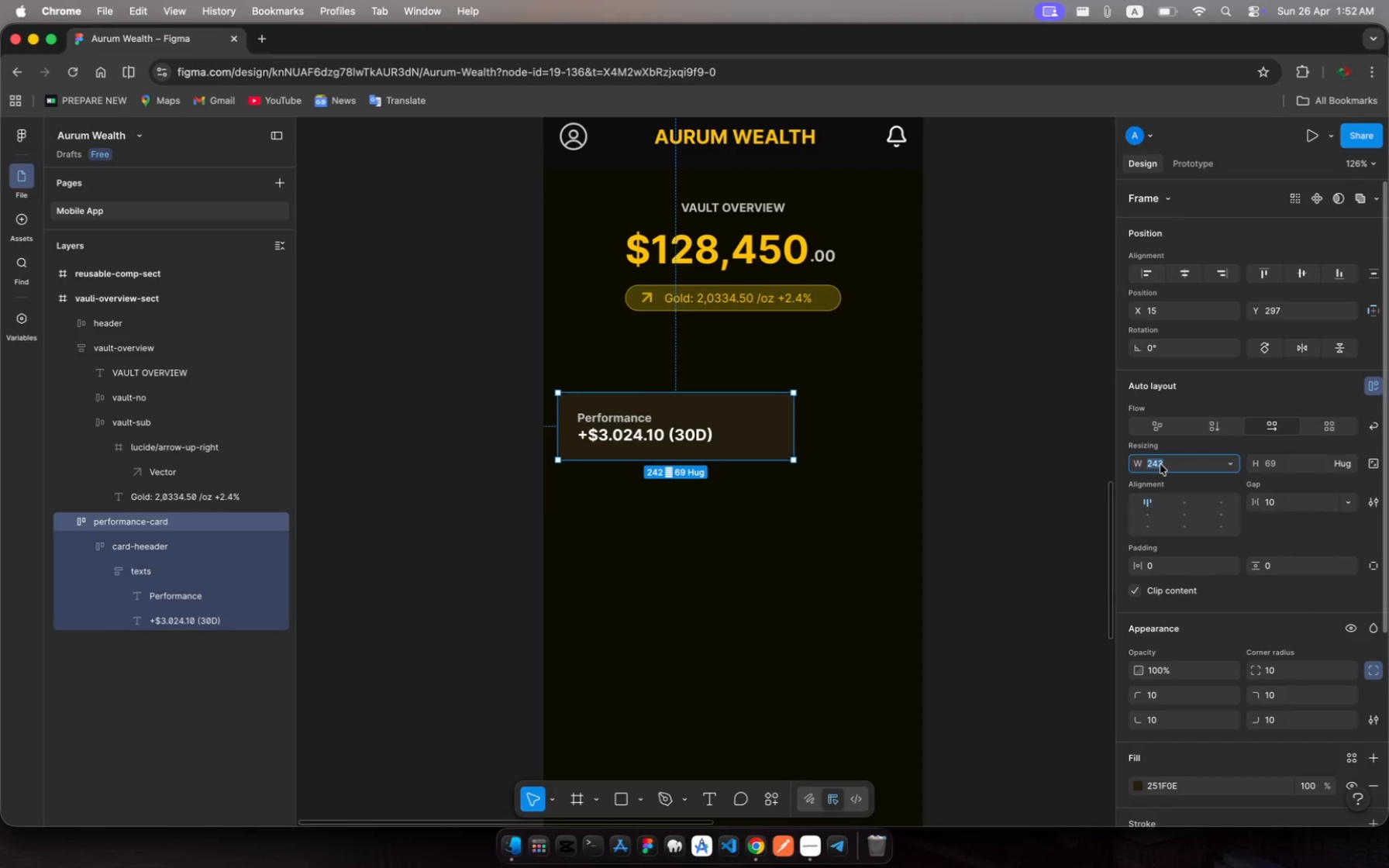 
type(390)
 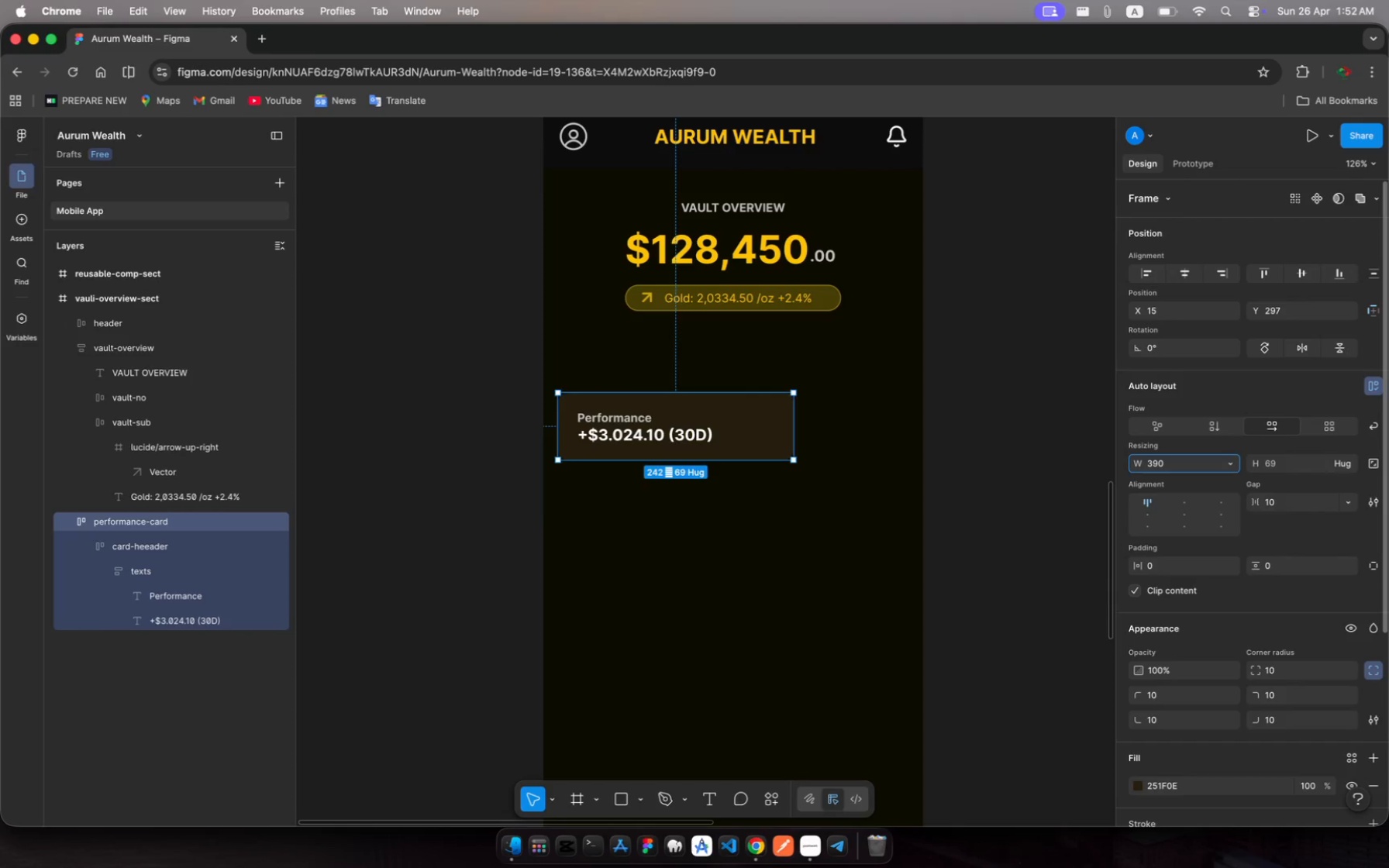 
key(Enter)
 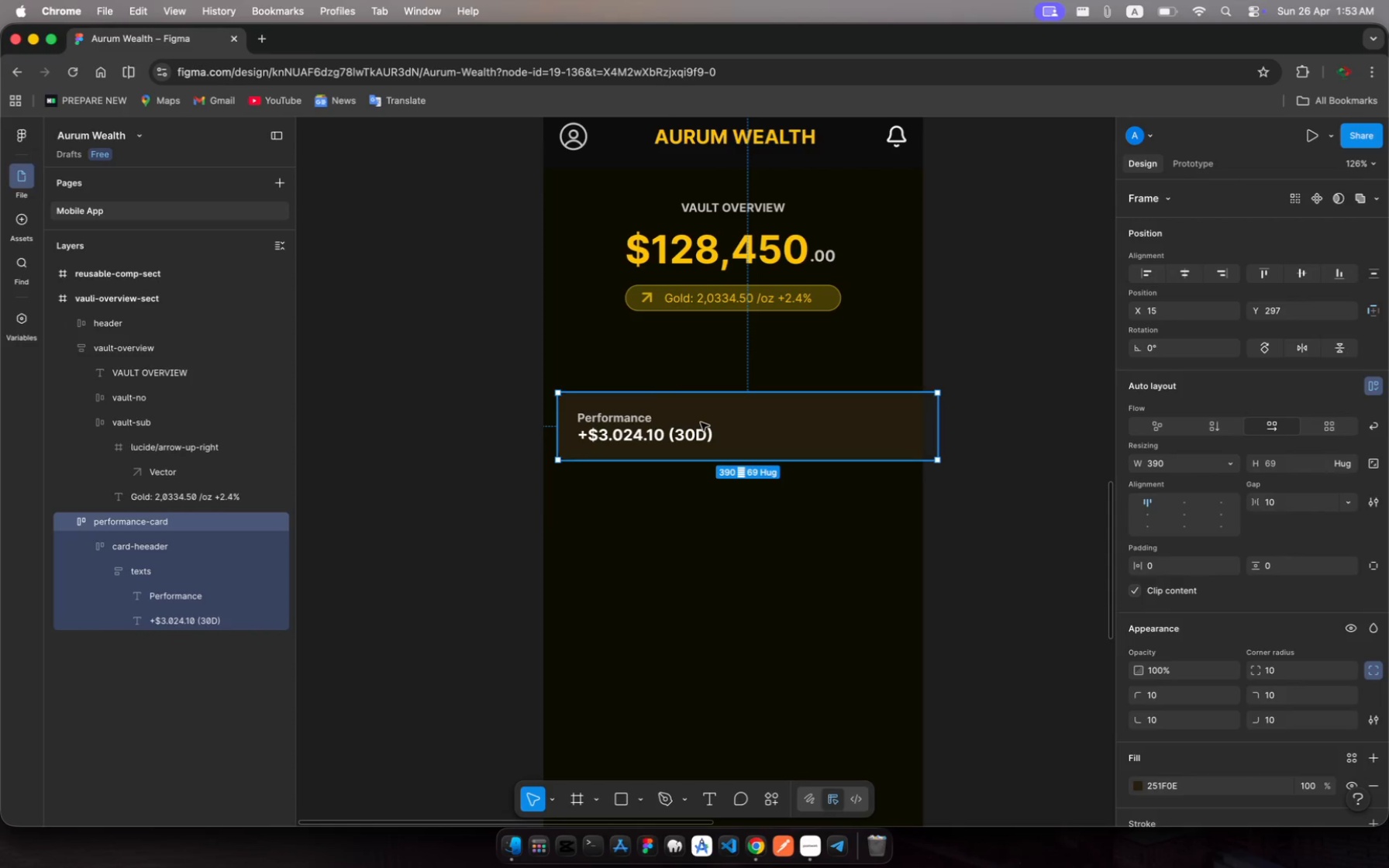 
left_click_drag(start_coordinate=[760, 424], to_coordinate=[746, 423])
 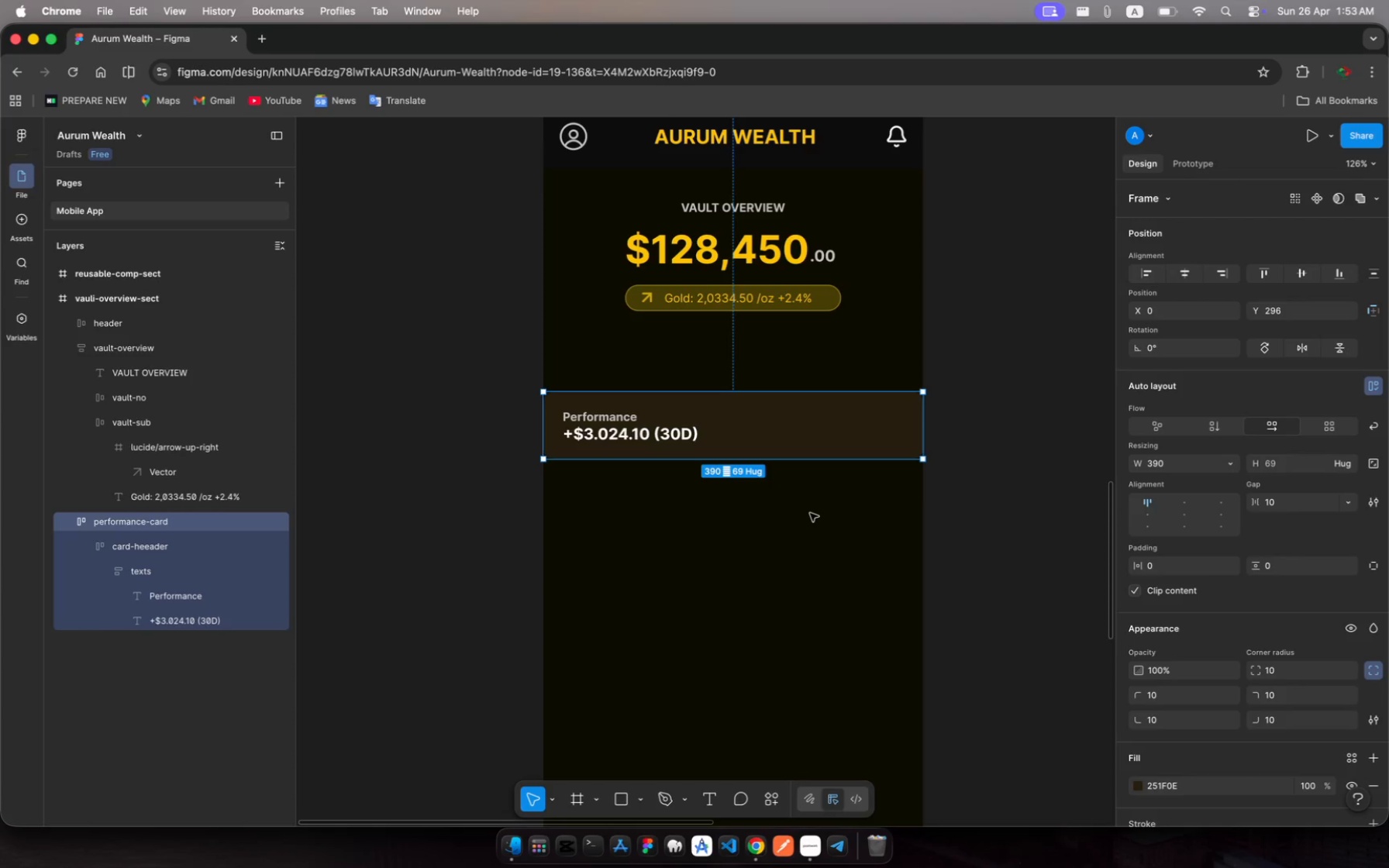 
wait(21.45)
 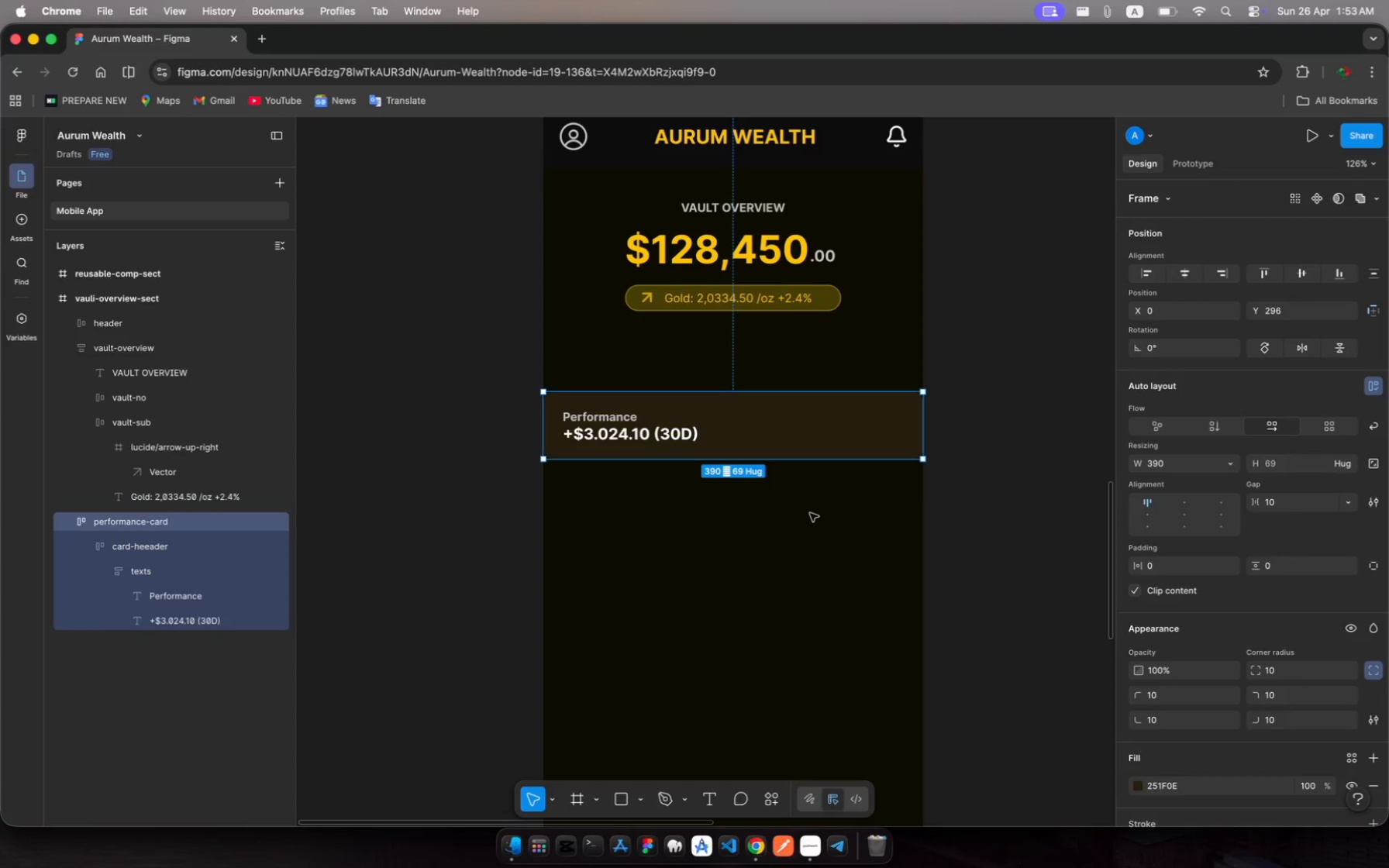 
left_click([105, 570])
 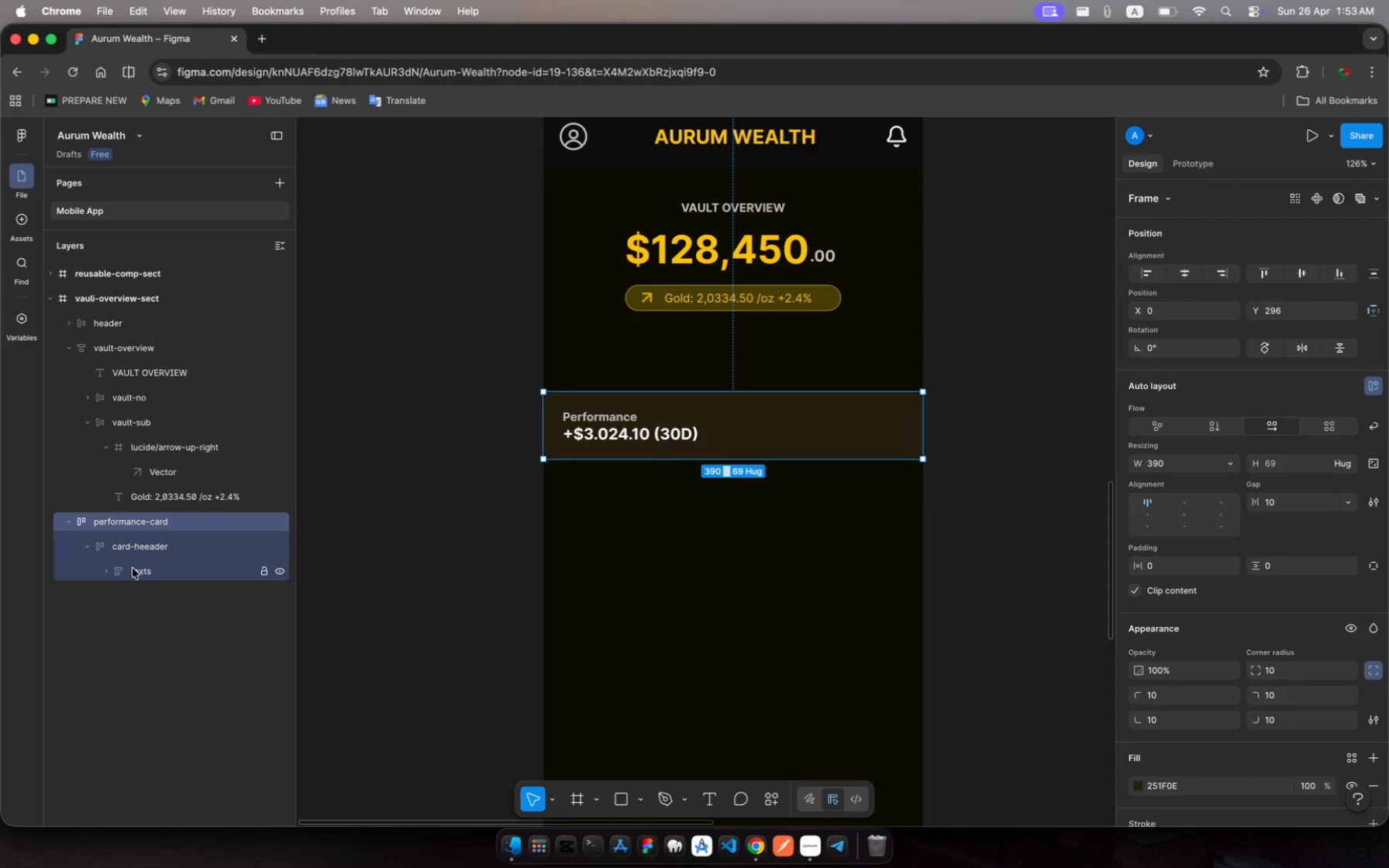 
left_click([133, 568])
 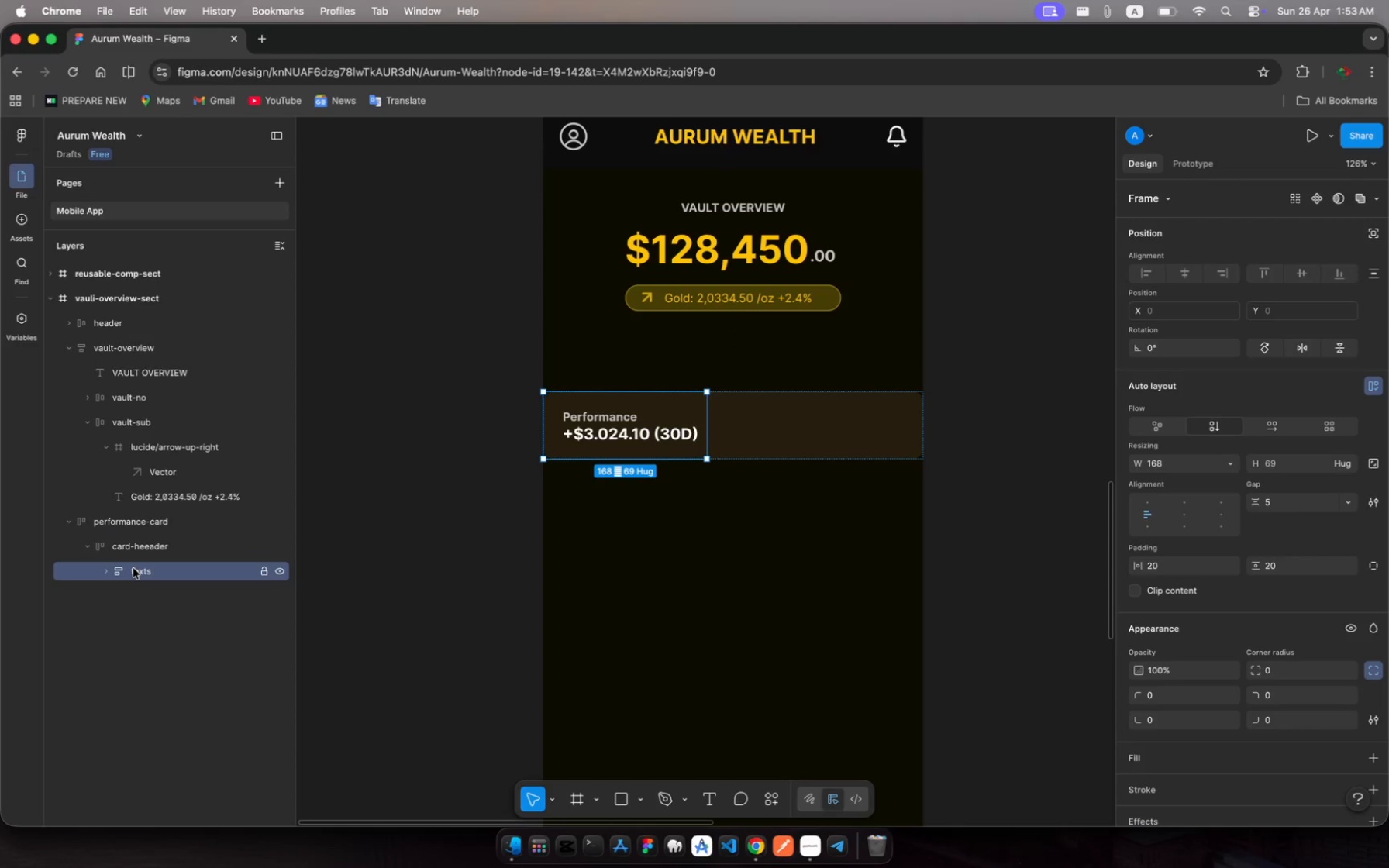 
key(Meta+C)
 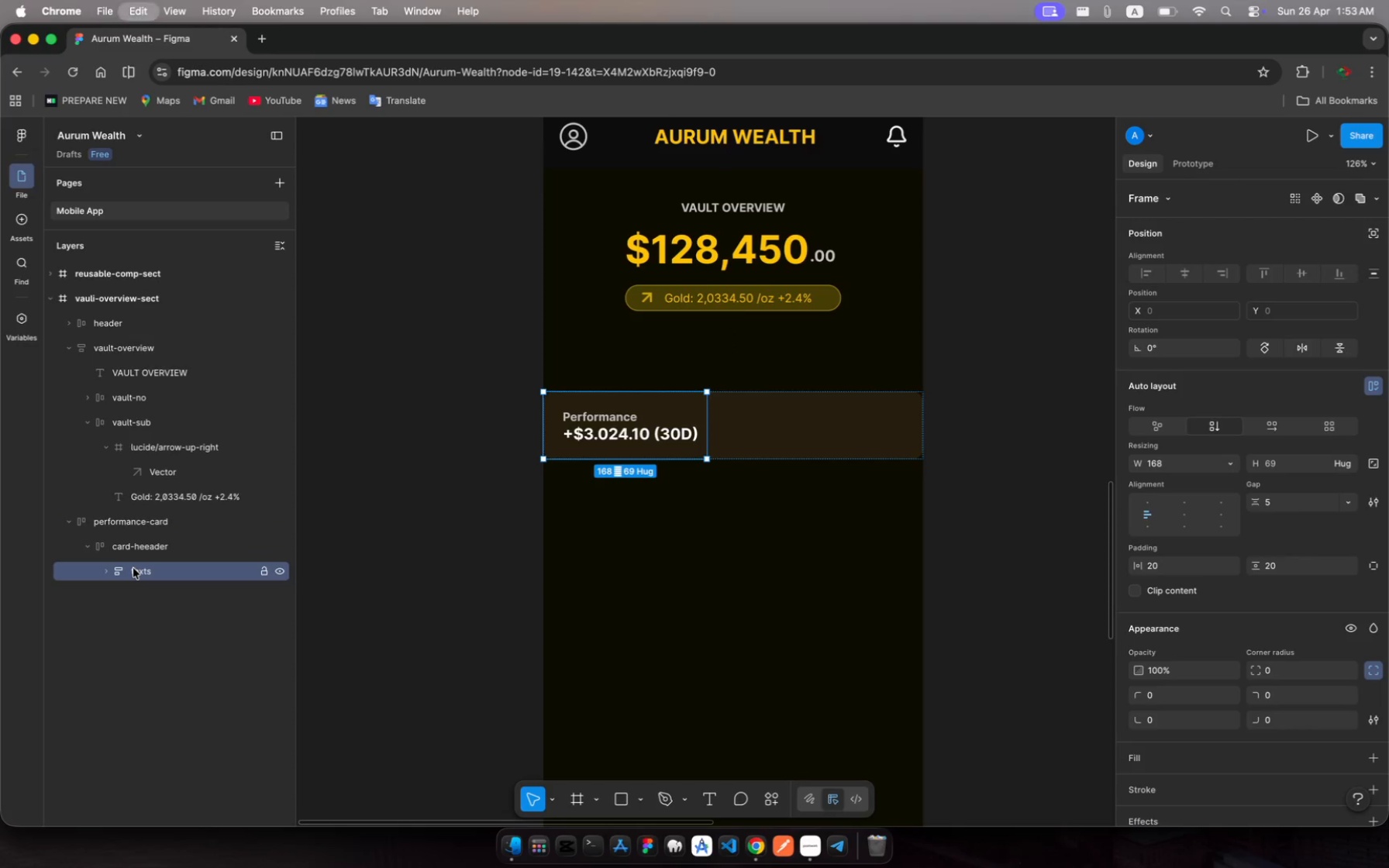 
key(Meta+V)
 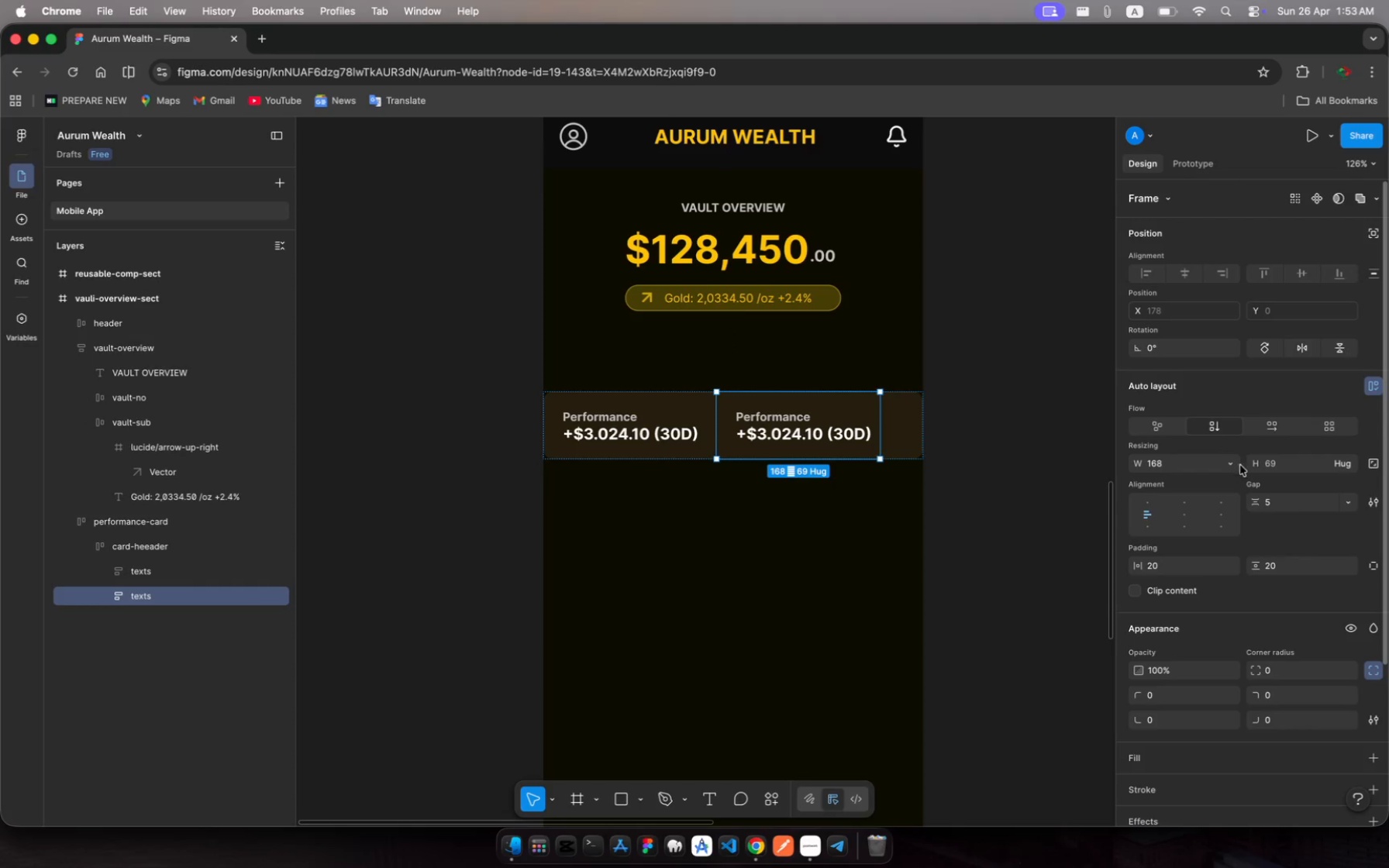 
left_click([1275, 427])
 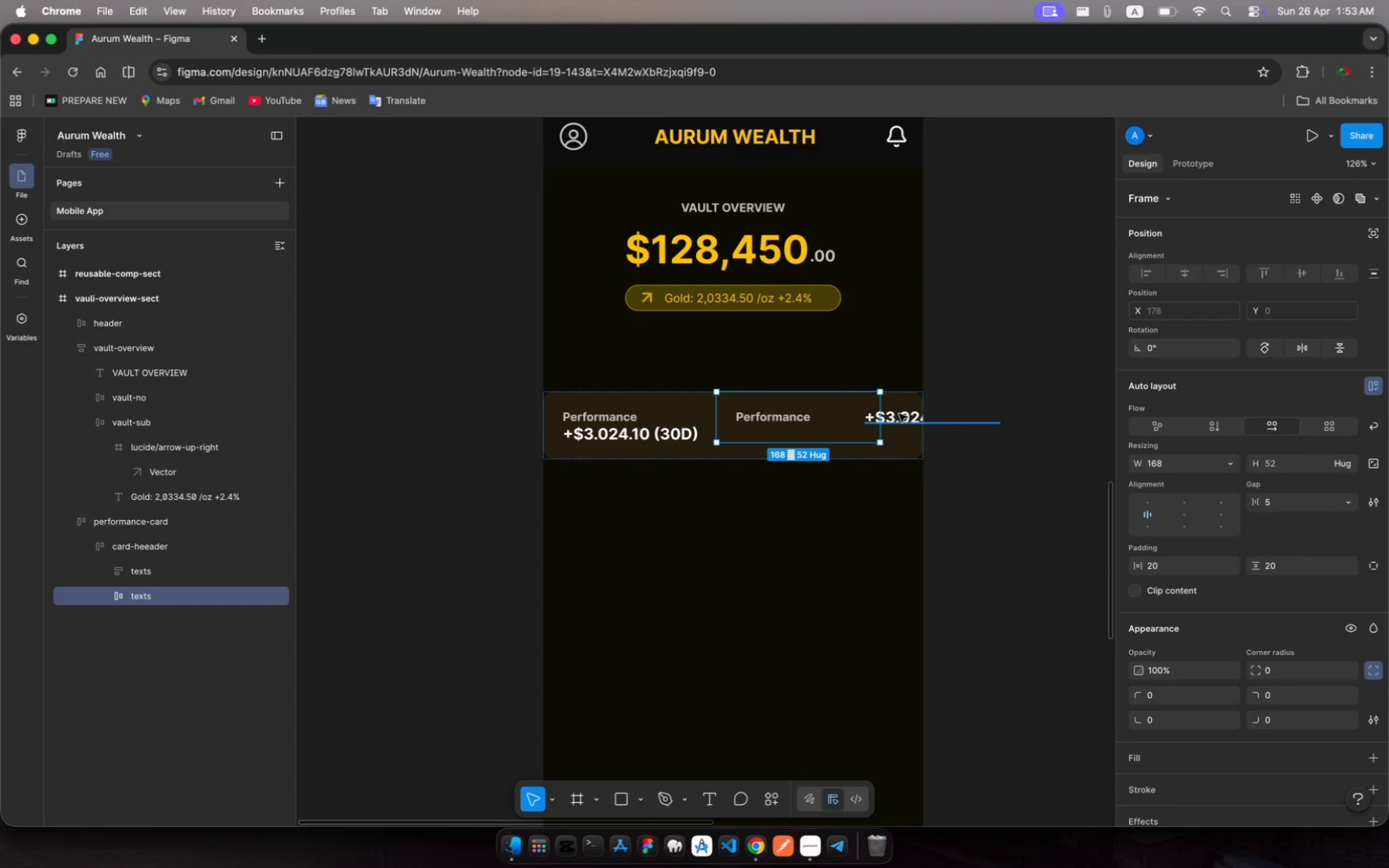 
left_click_drag(start_coordinate=[878, 410], to_coordinate=[817, 420])
 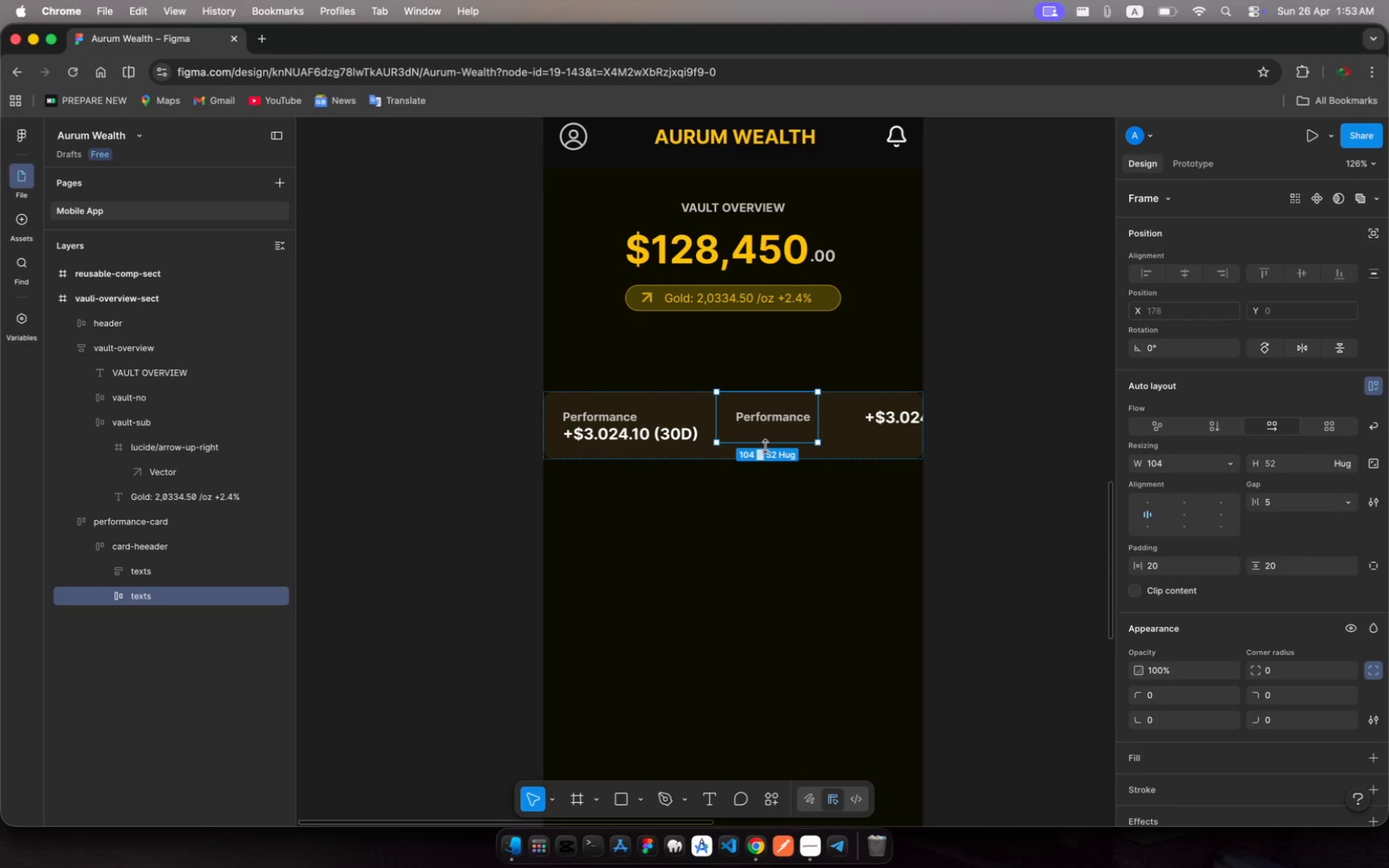 
left_click_drag(start_coordinate=[765, 446], to_coordinate=[774, 415])
 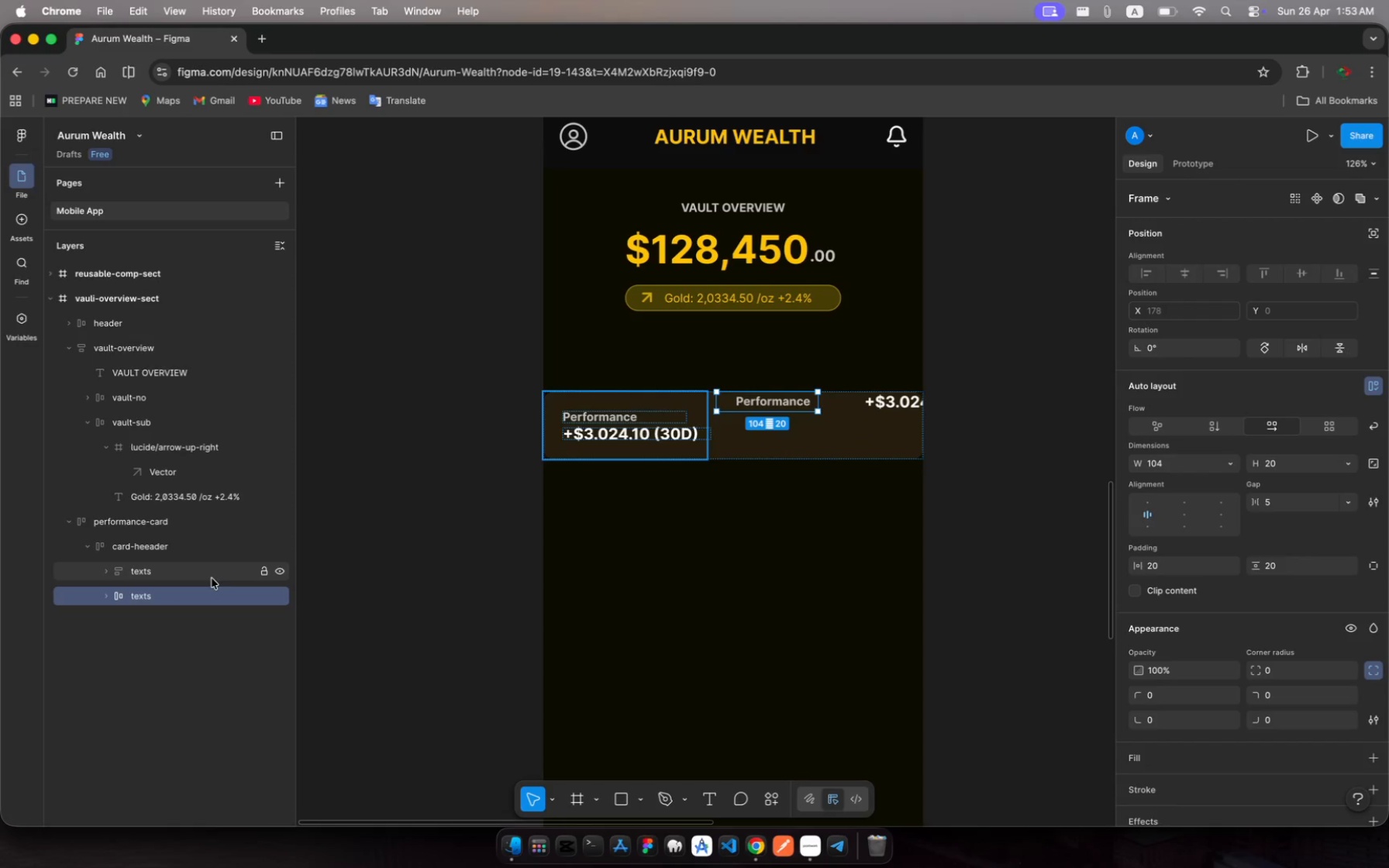 
left_click([212, 574])
 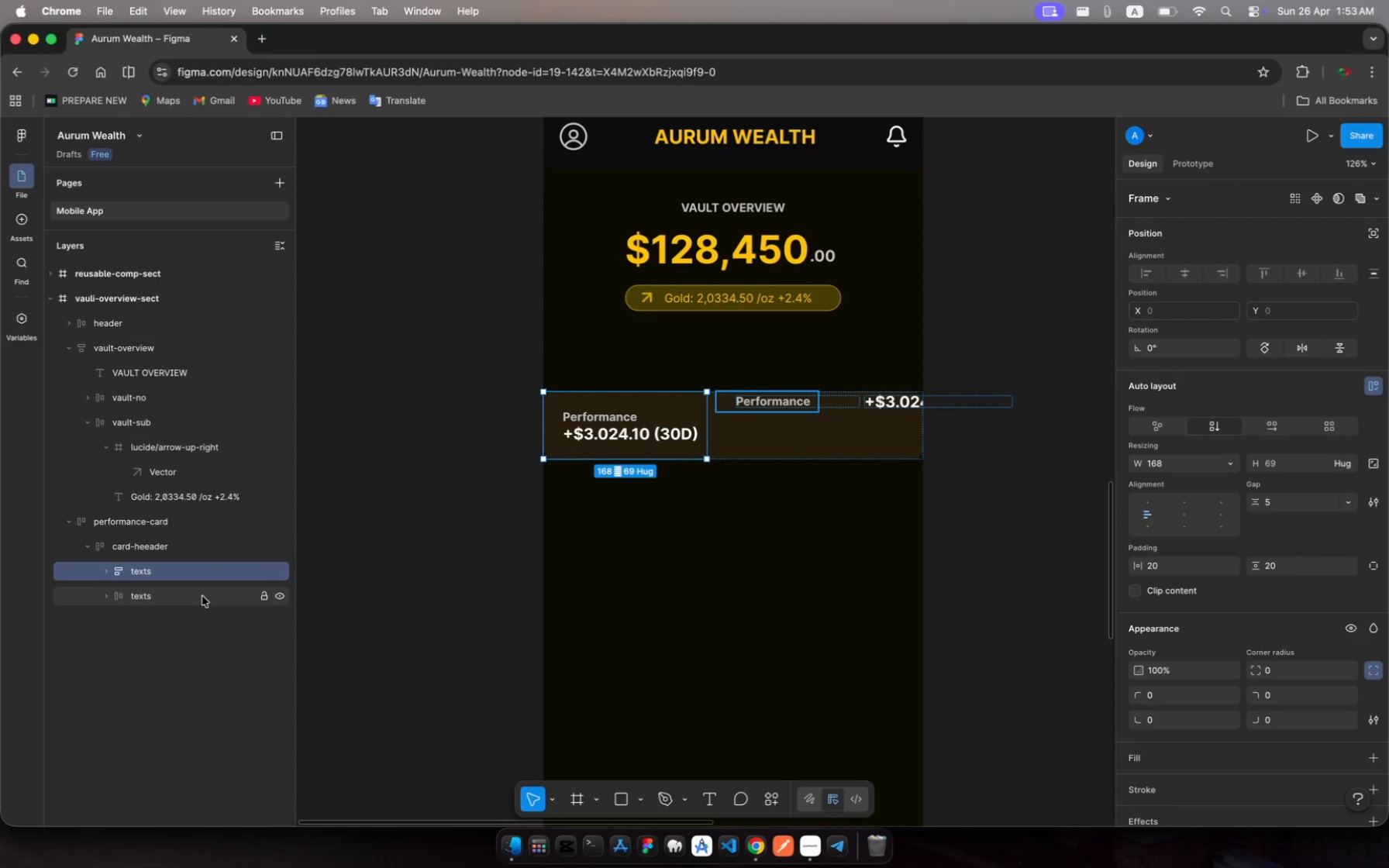 
left_click([202, 596])
 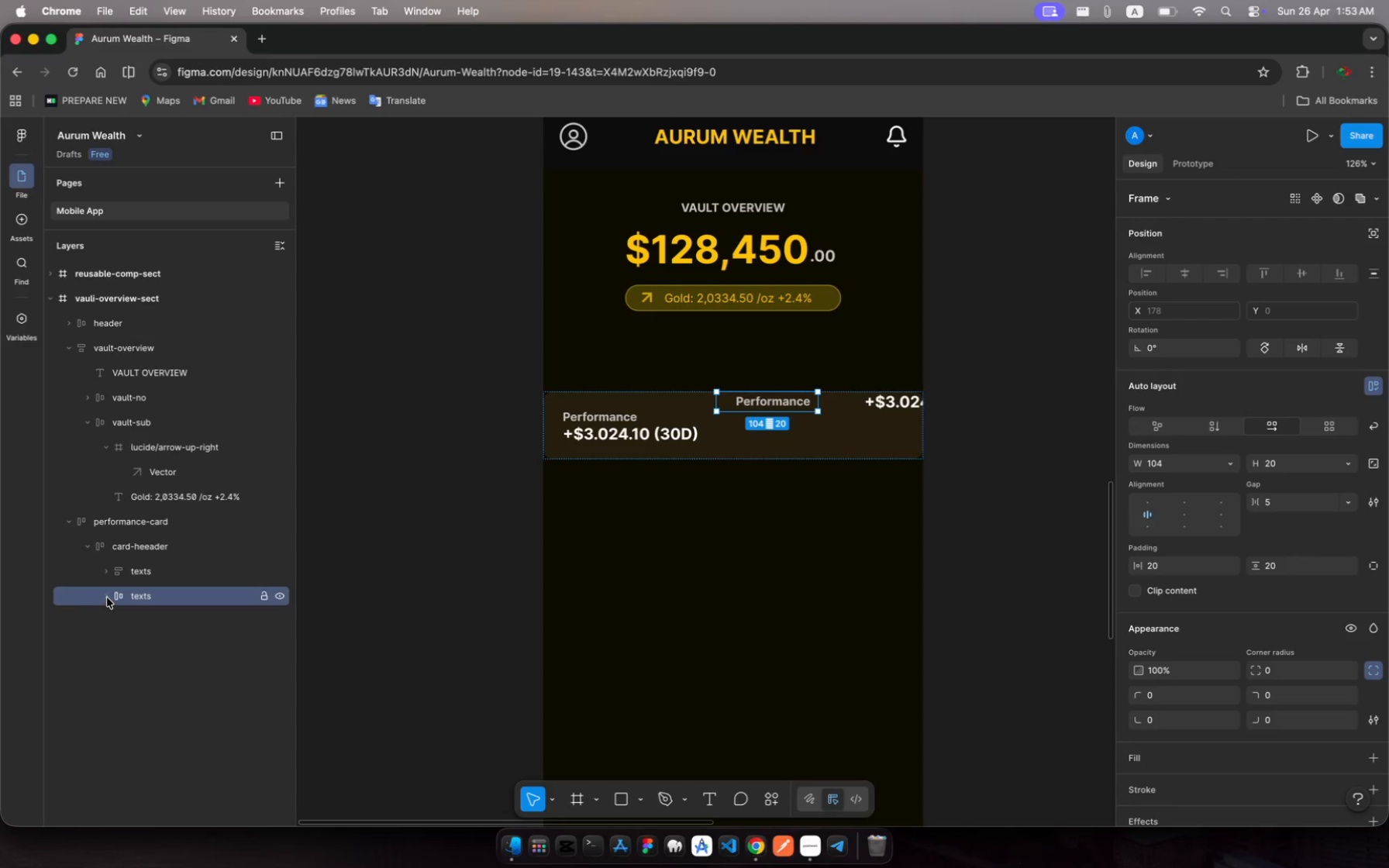 
left_click([107, 598])
 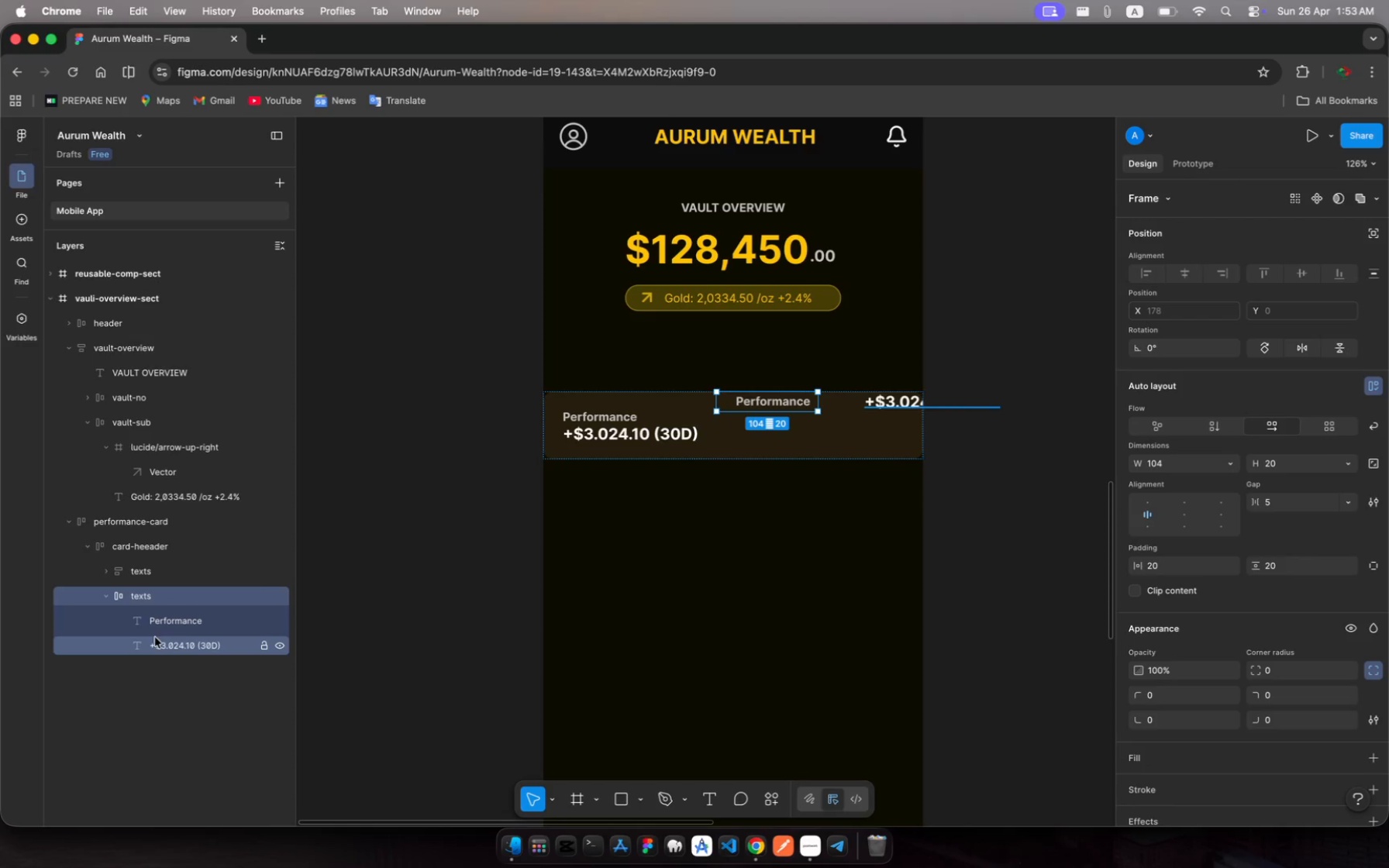 
left_click([160, 645])
 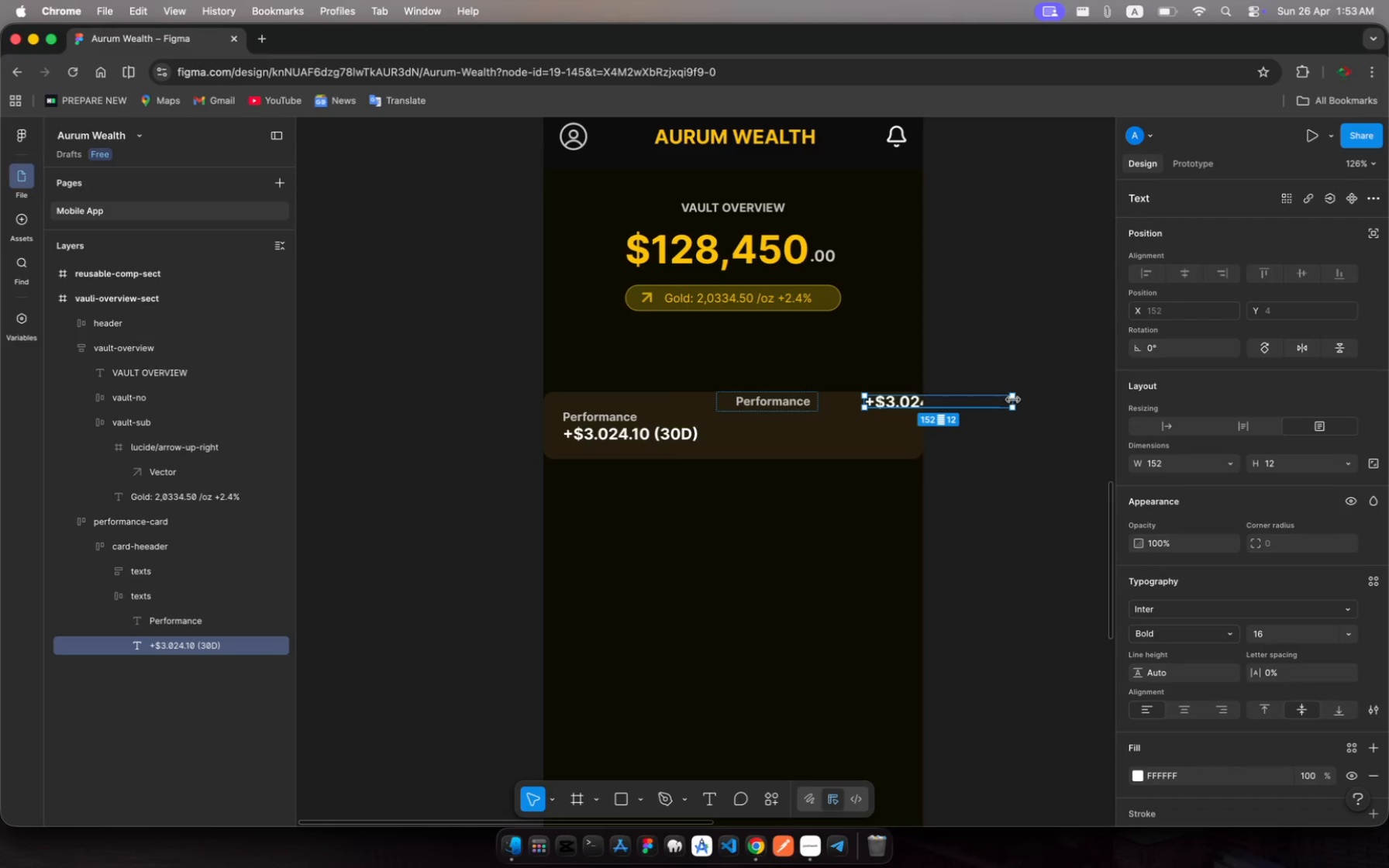 
left_click_drag(start_coordinate=[1013, 401], to_coordinate=[916, 425])
 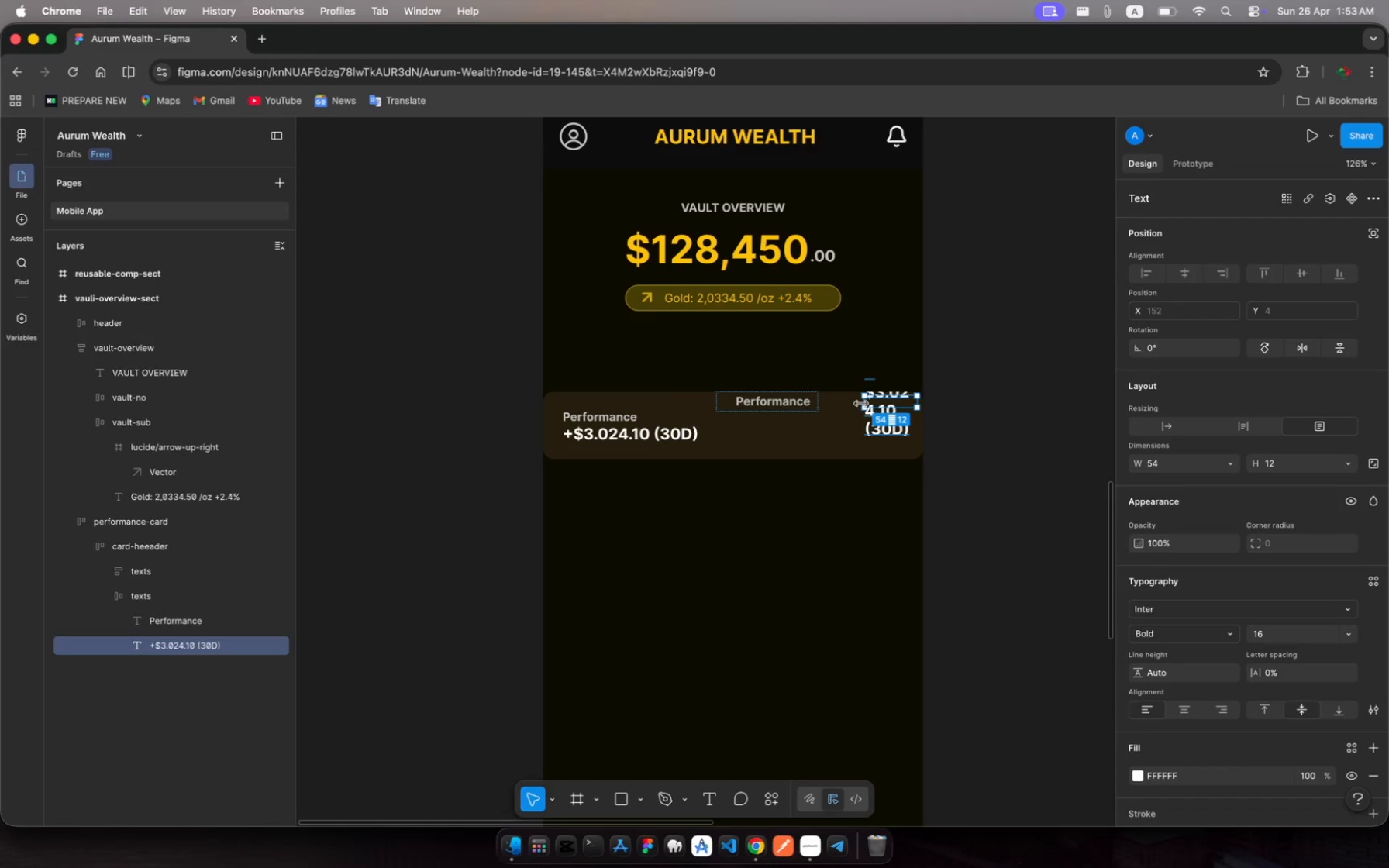 
left_click_drag(start_coordinate=[861, 403], to_coordinate=[869, 406])
 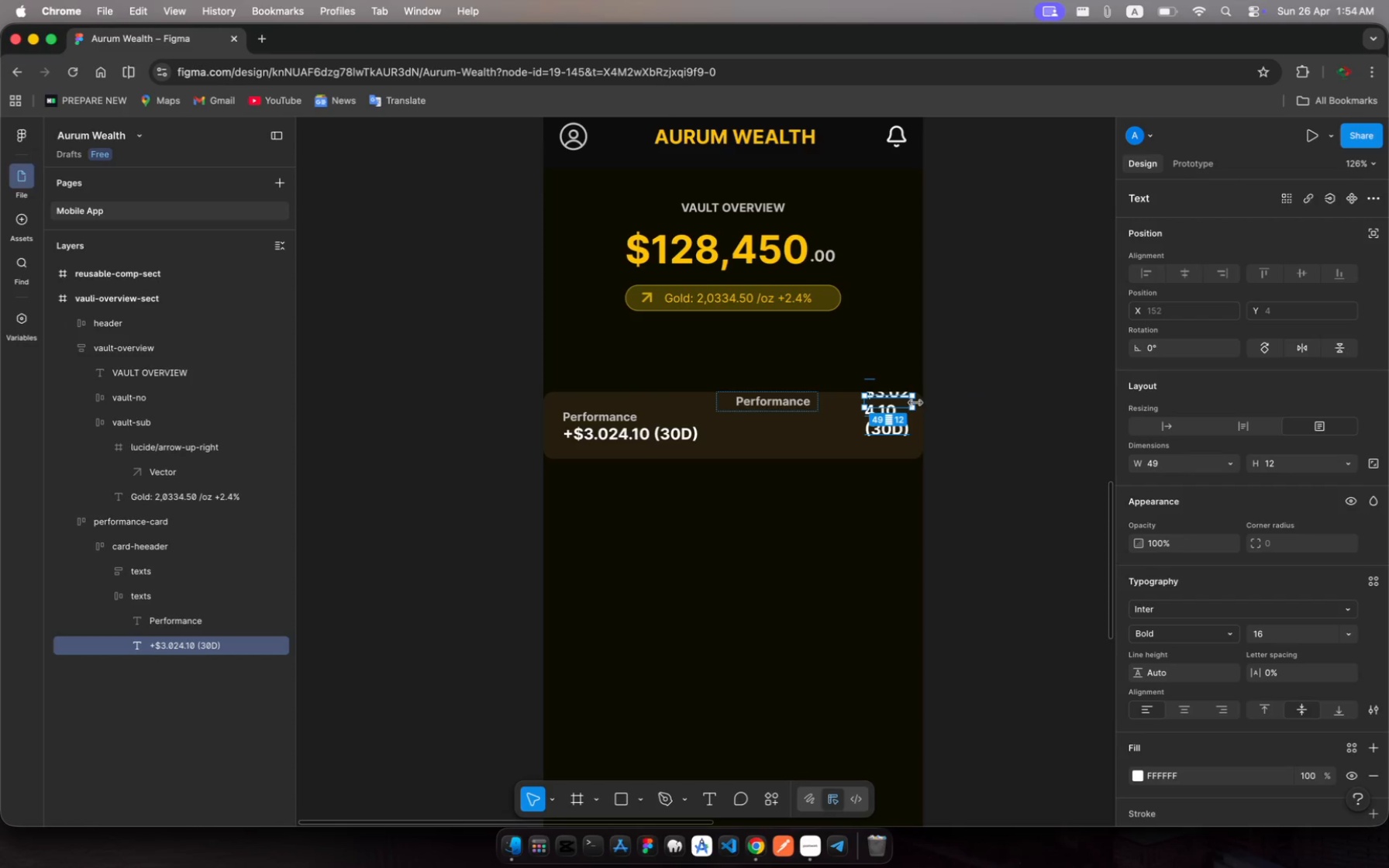 
left_click_drag(start_coordinate=[915, 403], to_coordinate=[1012, 394])
 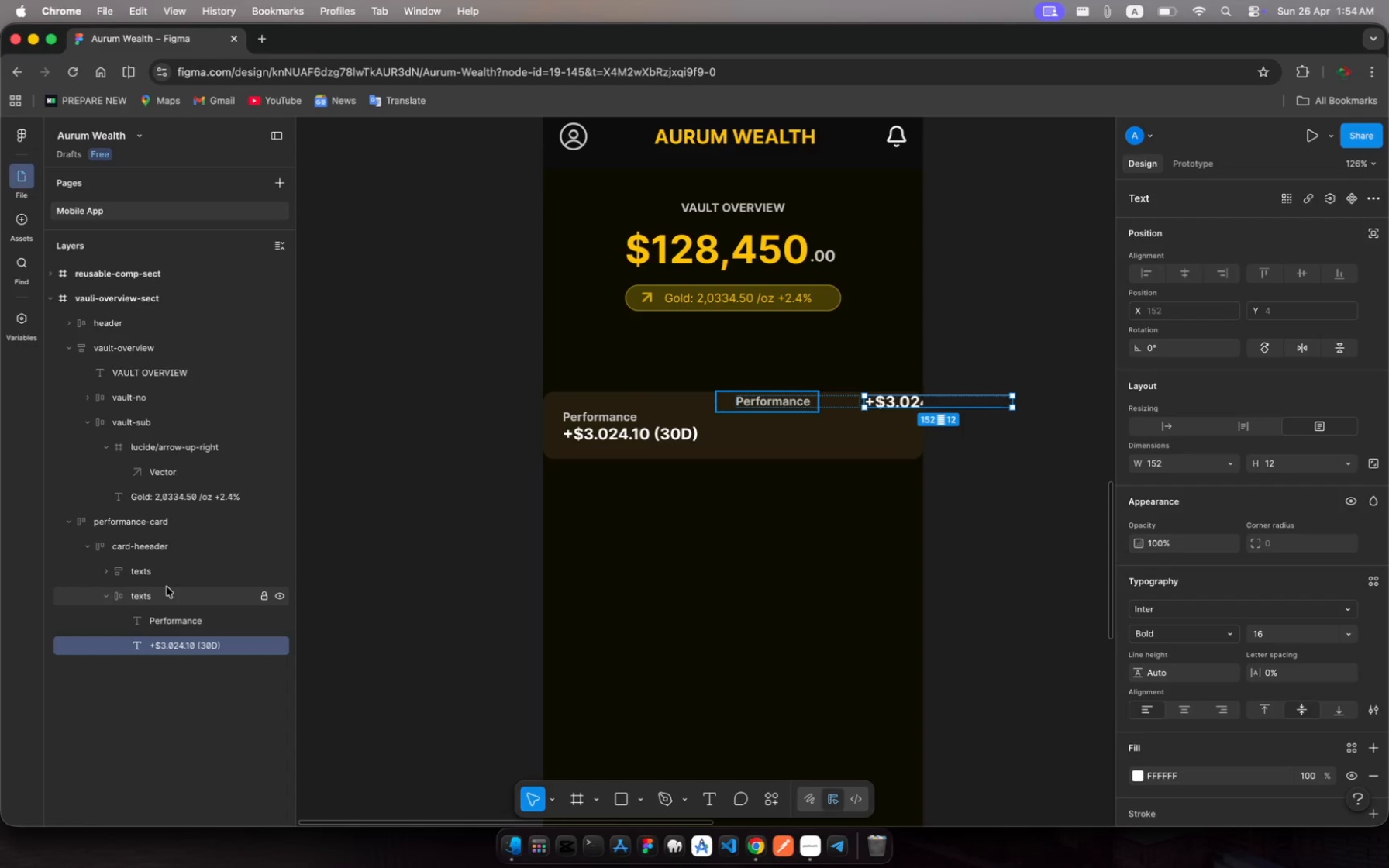 
left_click([163, 591])
 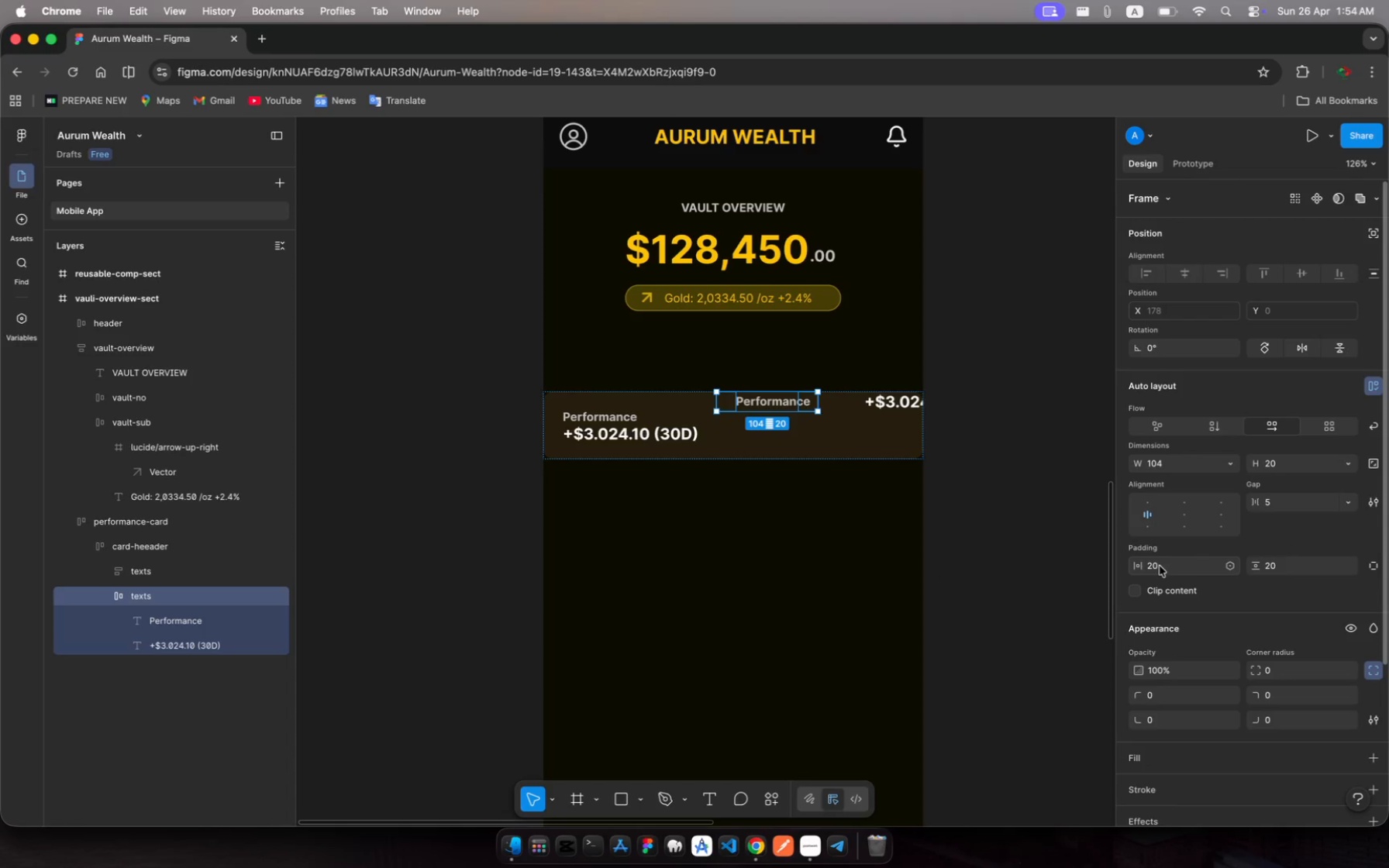 
wait(7.43)
 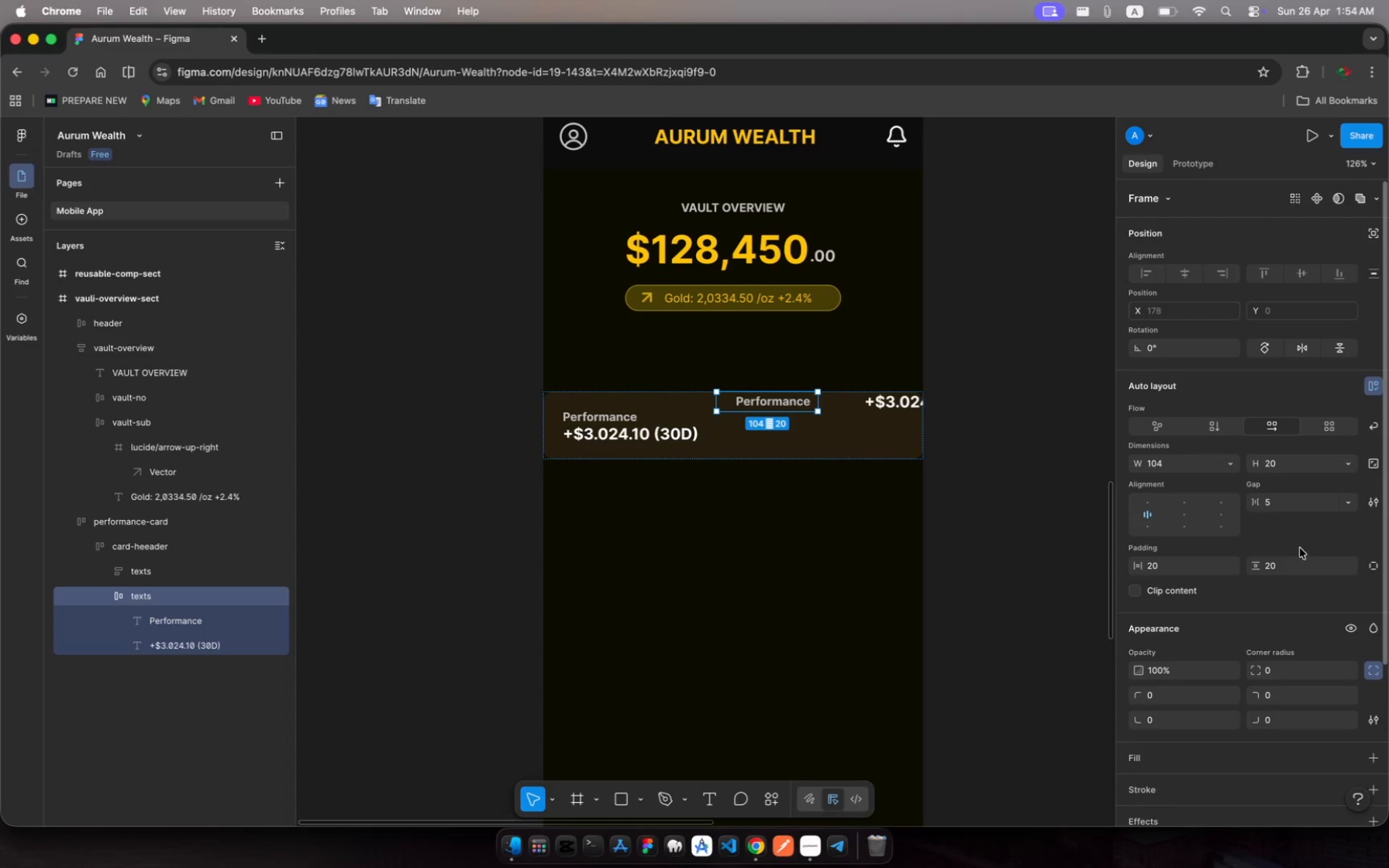 
left_click([1160, 566])
 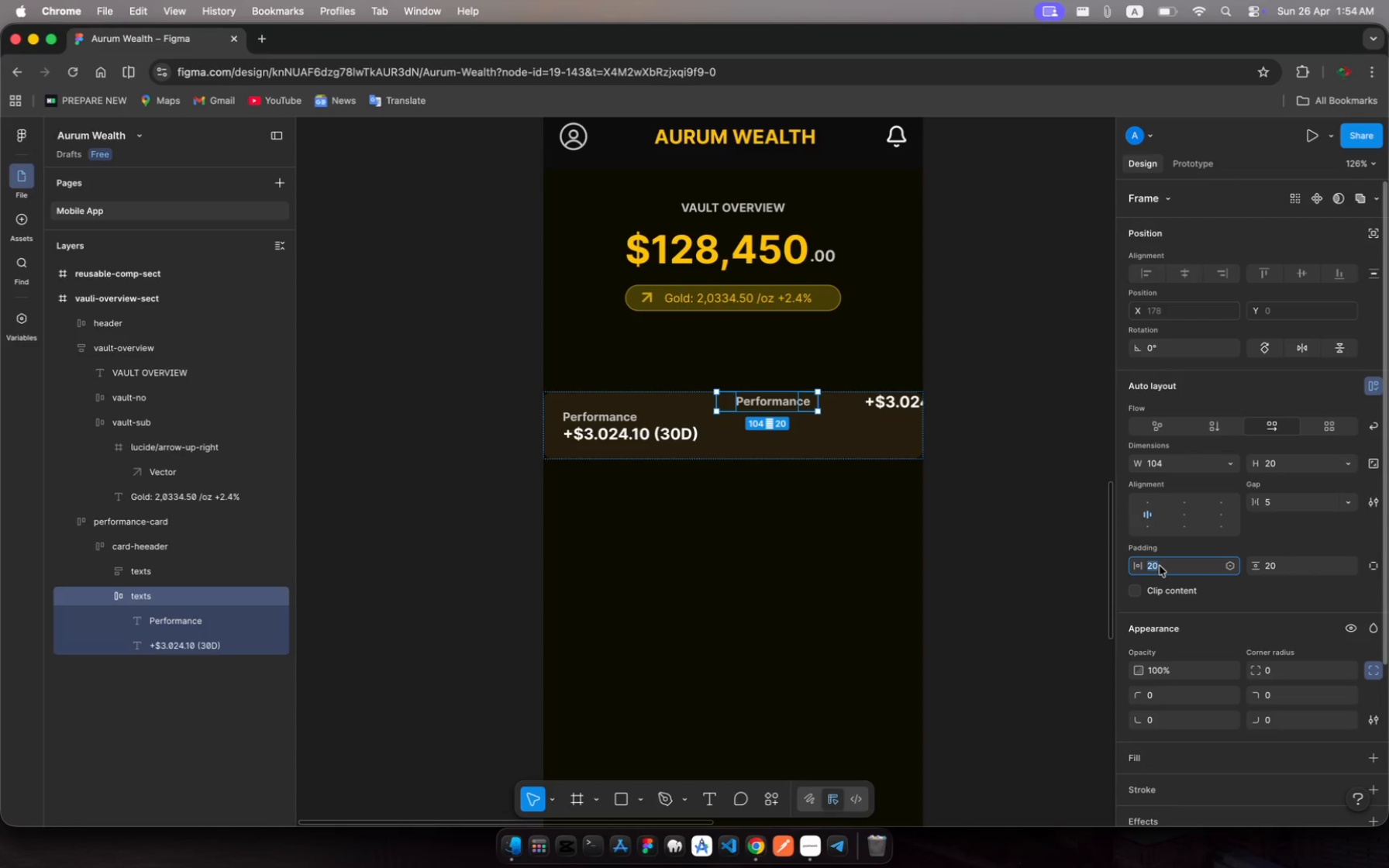 
key(5)
 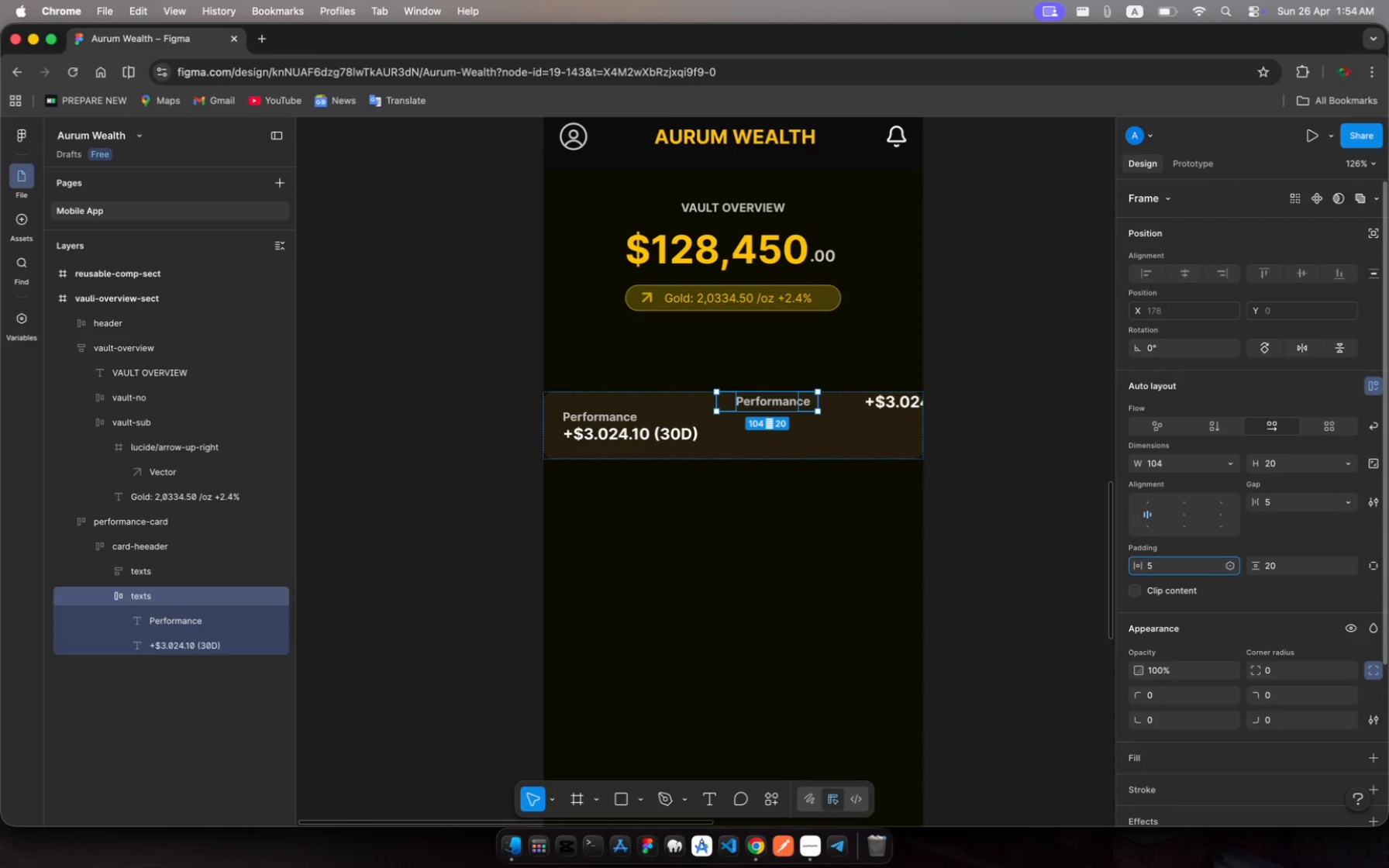 
key(Enter)
 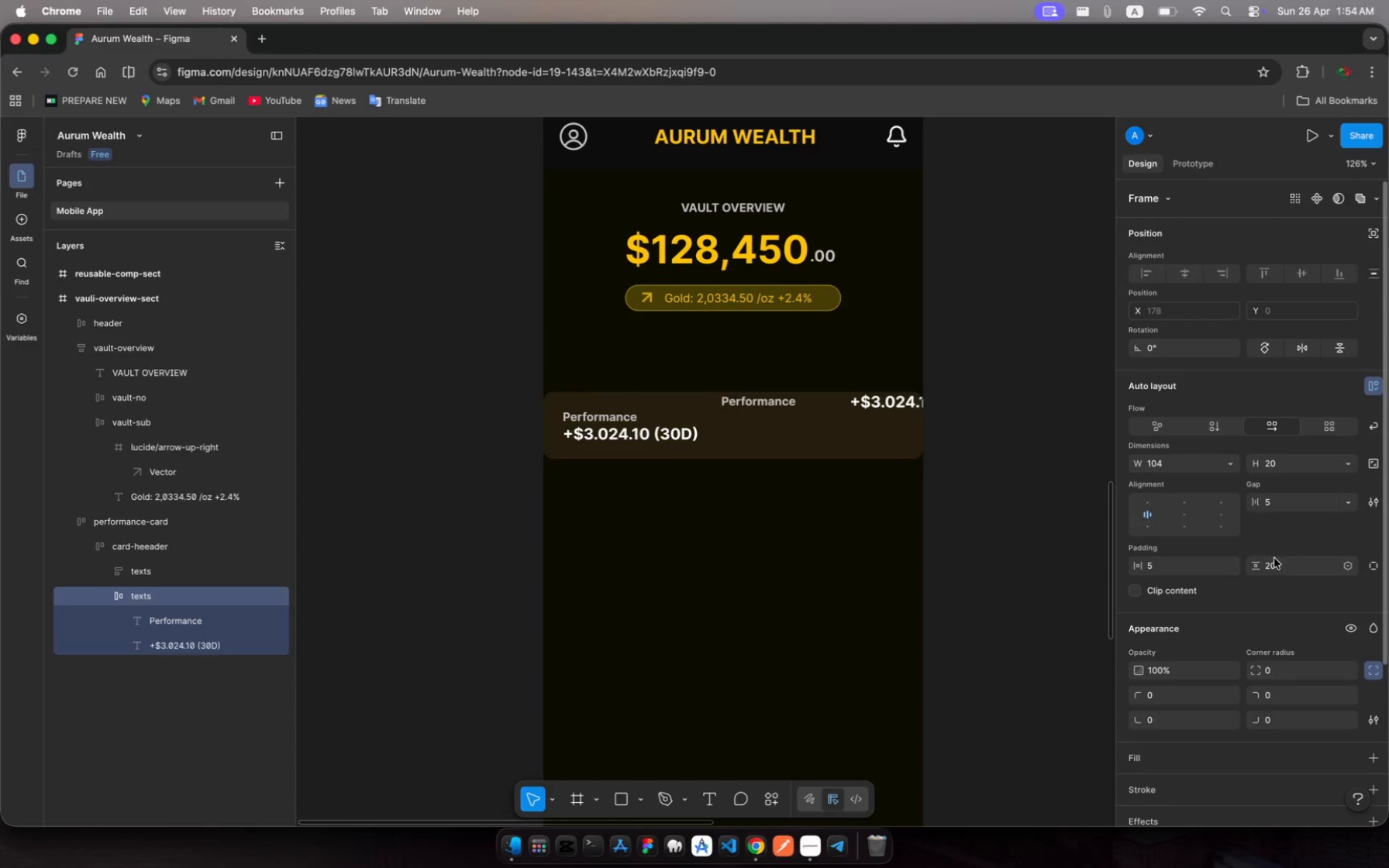 
left_click([1277, 567])
 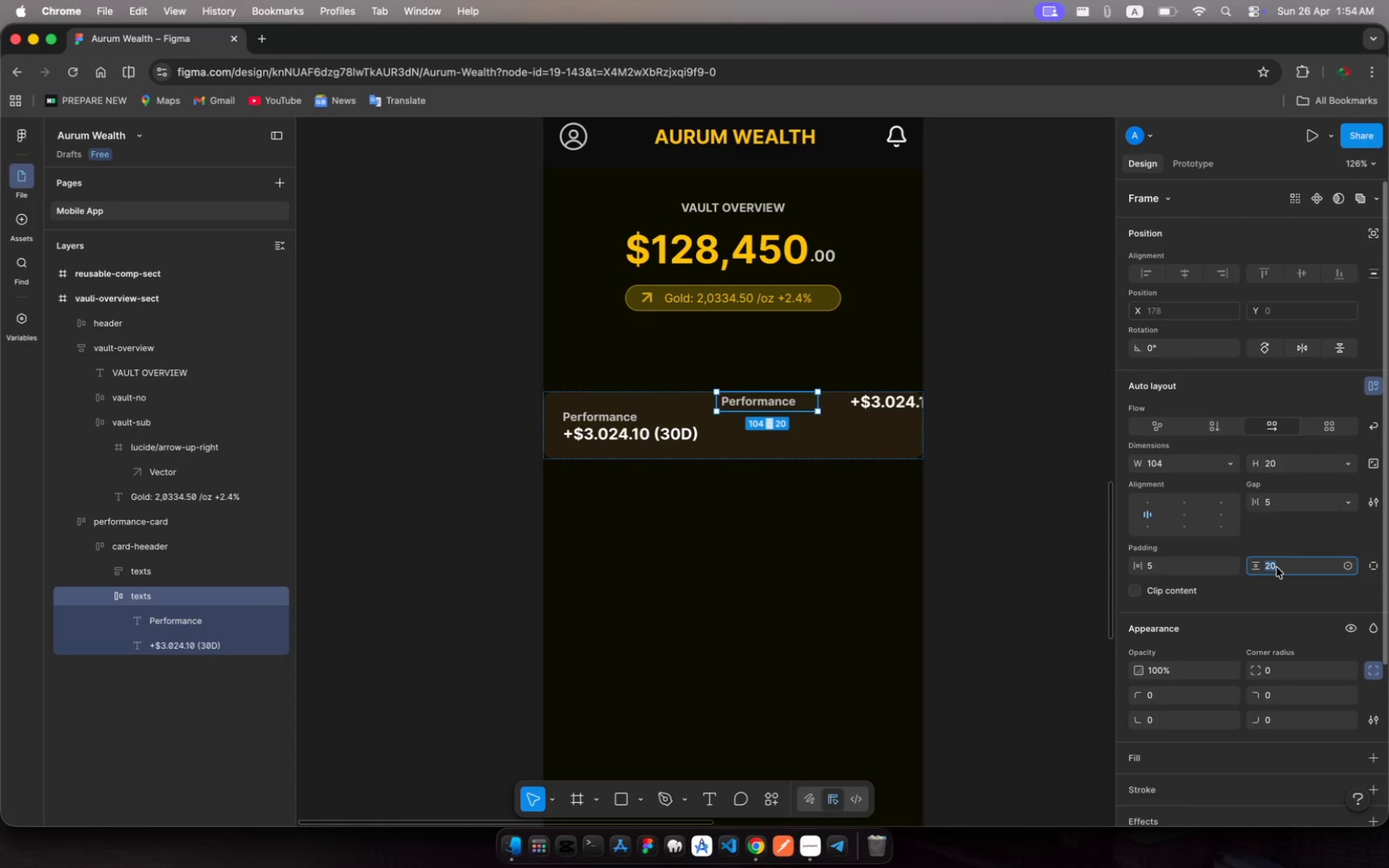 
key(5)
 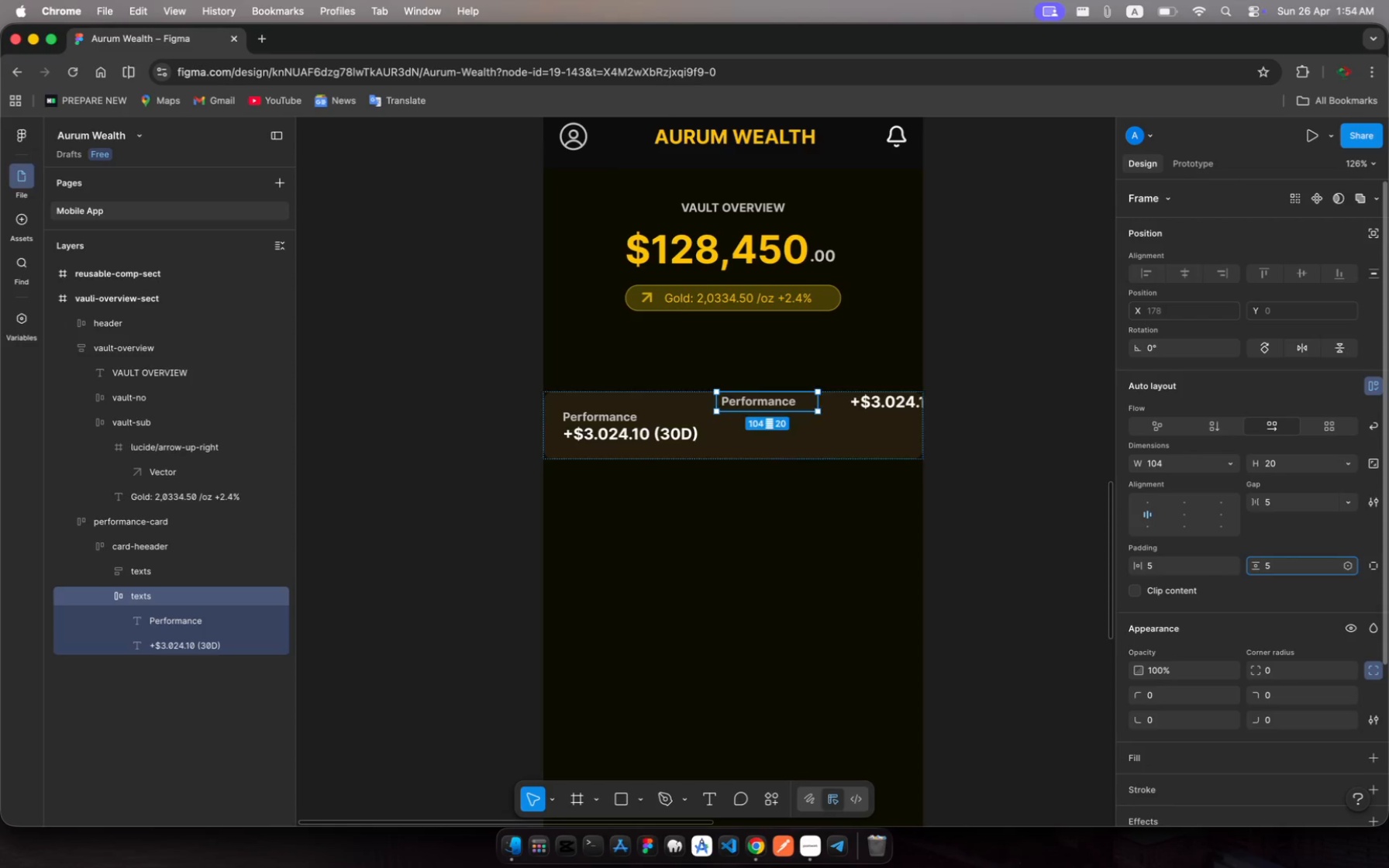 
key(Enter)
 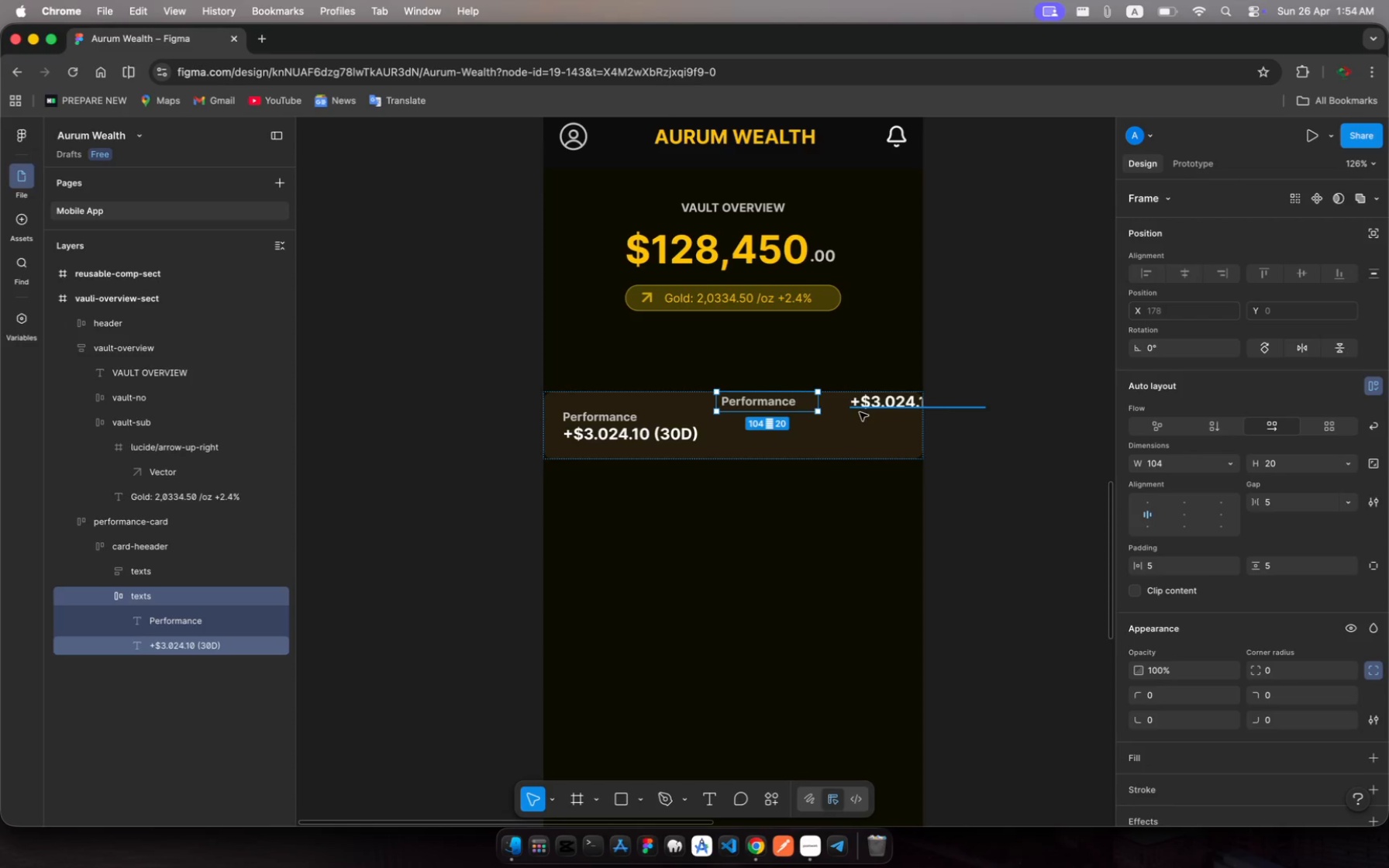 
left_click([873, 406])
 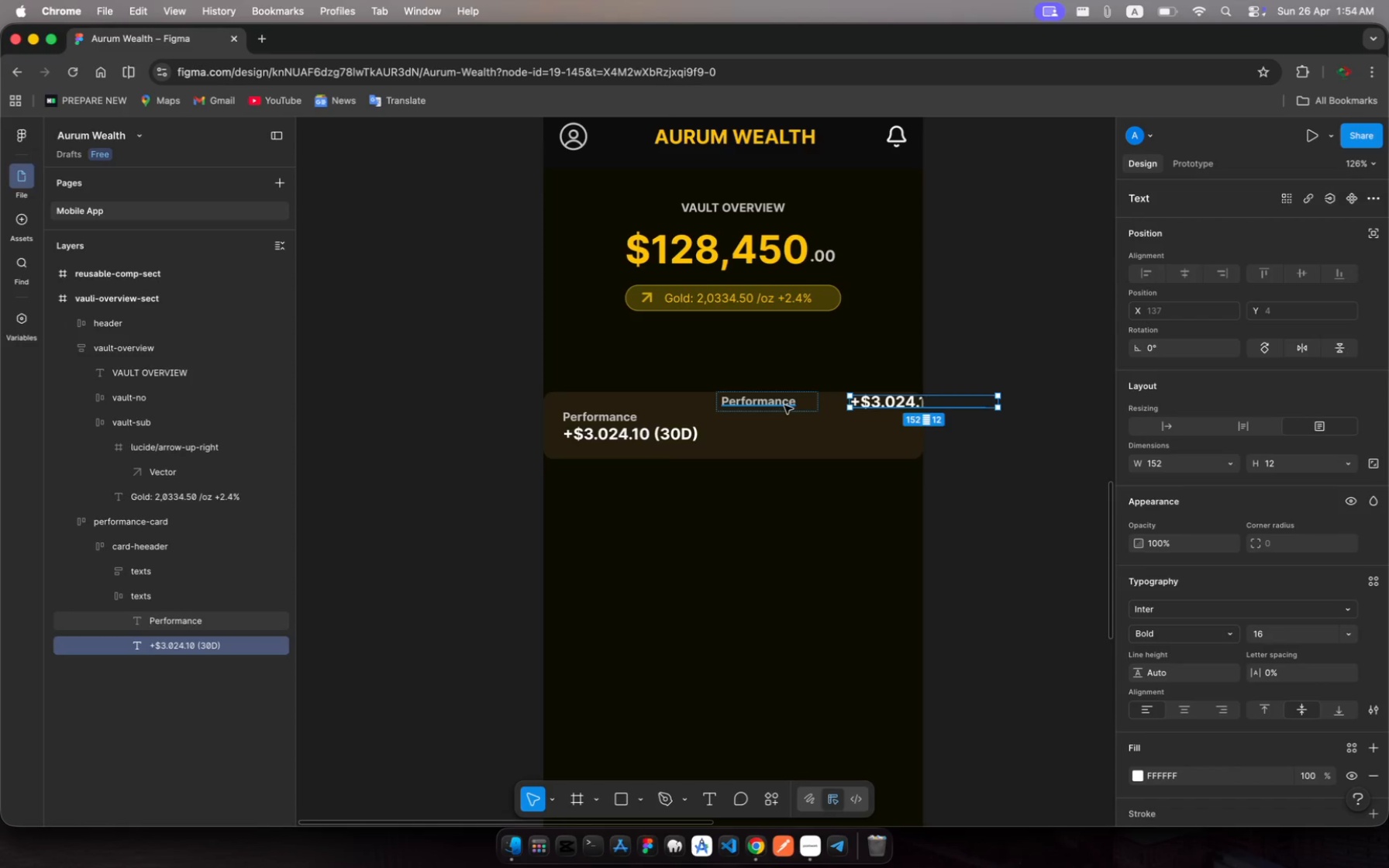 
wait(10.86)
 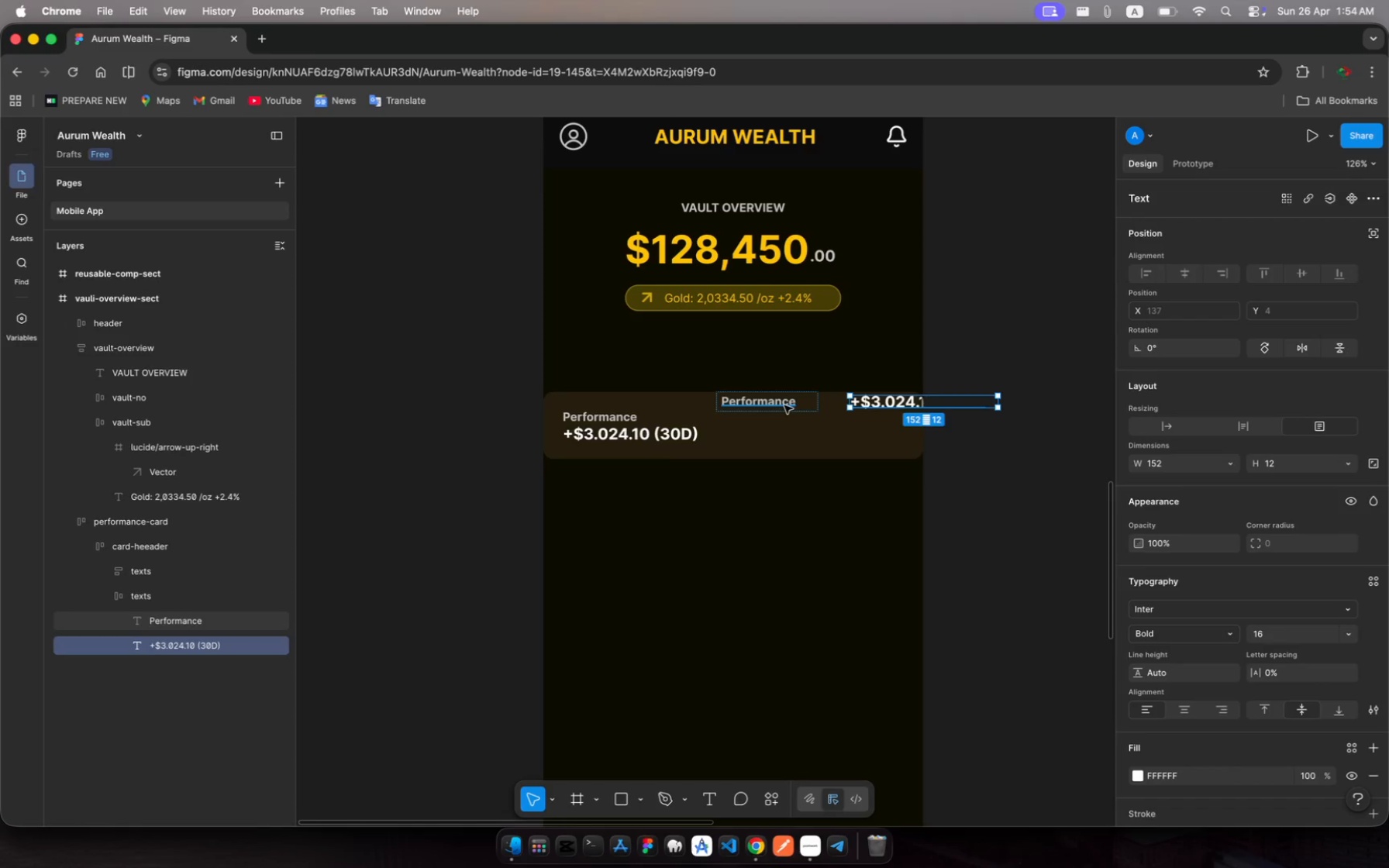 
left_click([782, 405])
 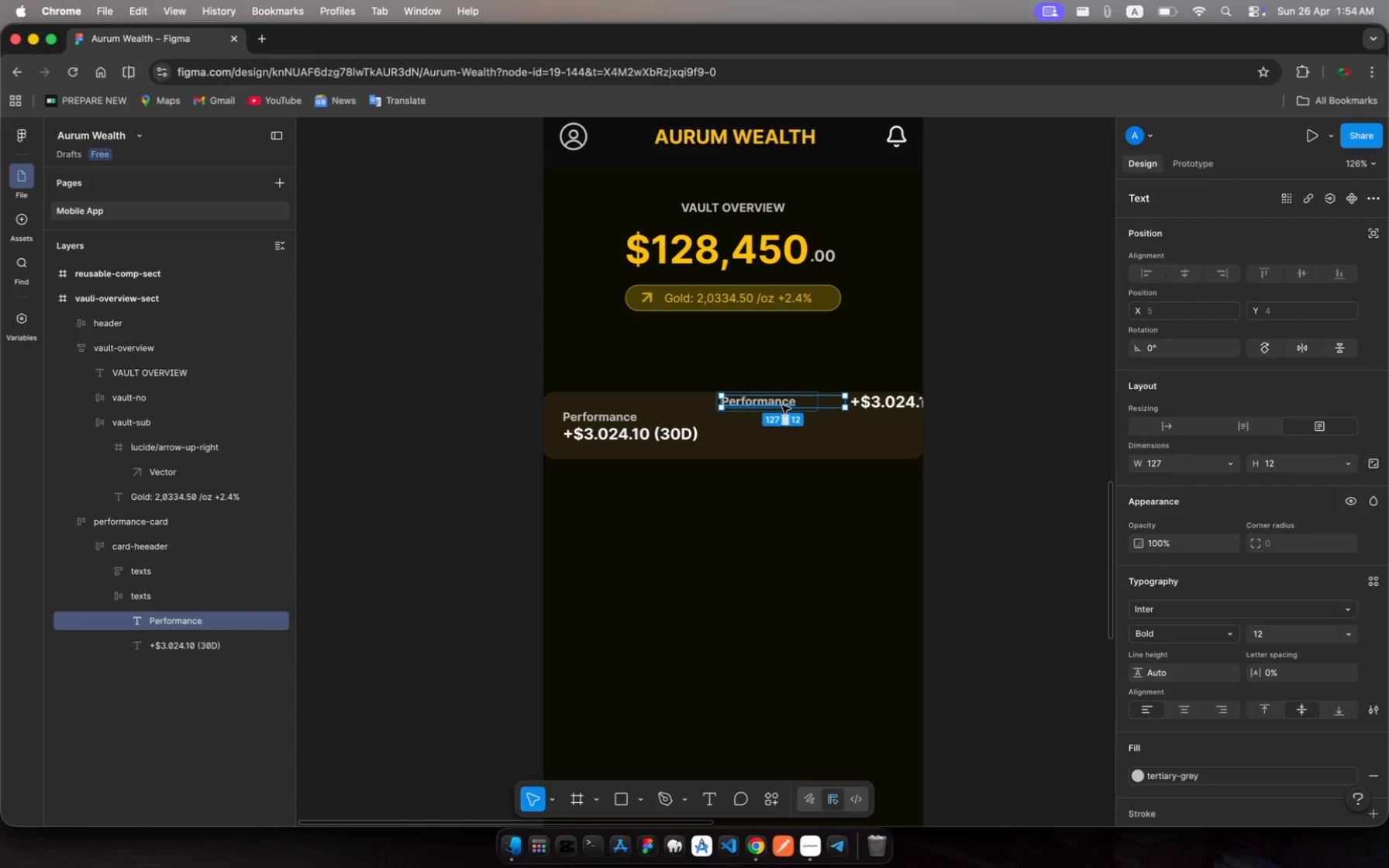 
left_click([782, 405])
 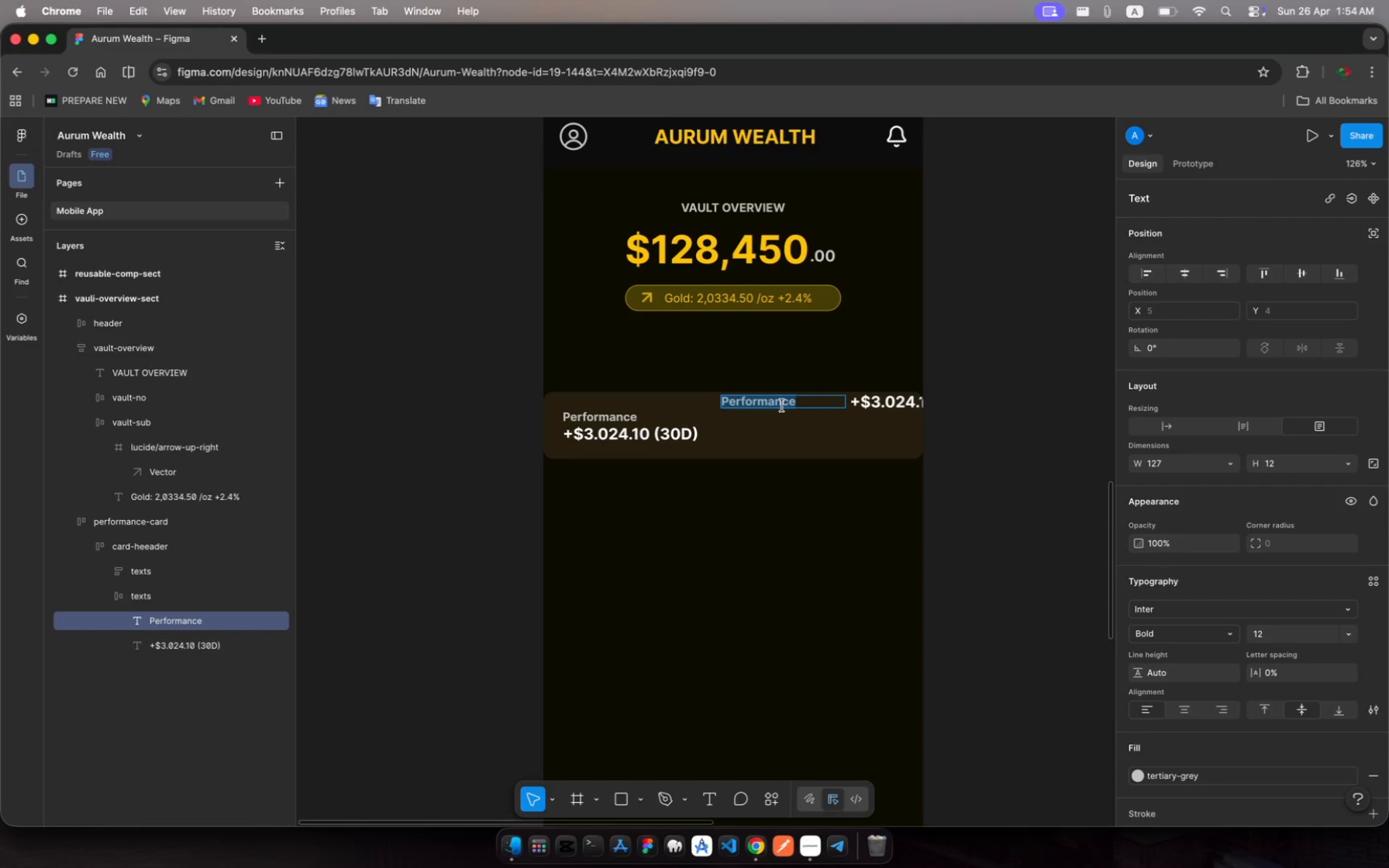 
type(1D)
key(Escape)
 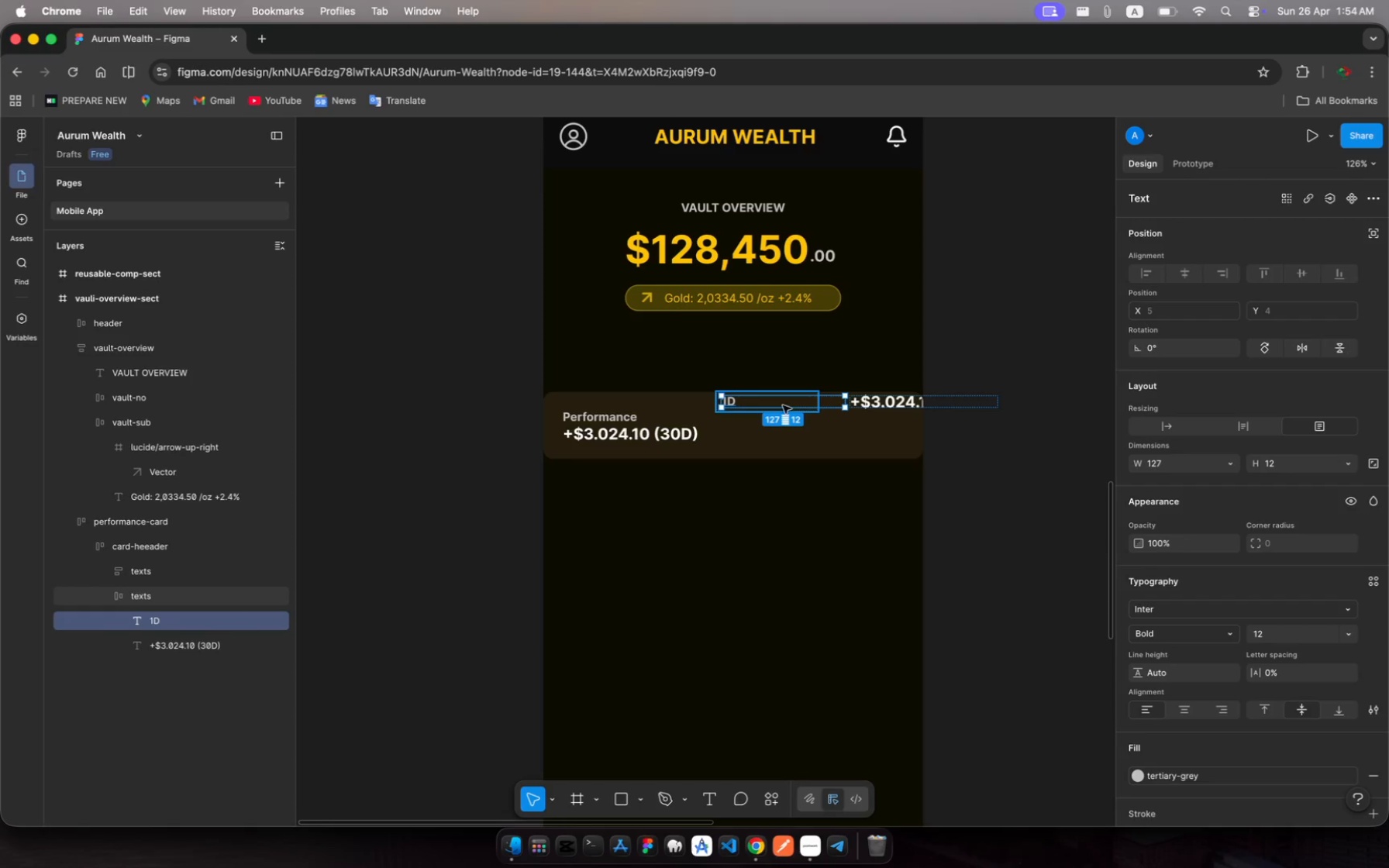 
left_click_drag(start_coordinate=[846, 402], to_coordinate=[739, 416])
 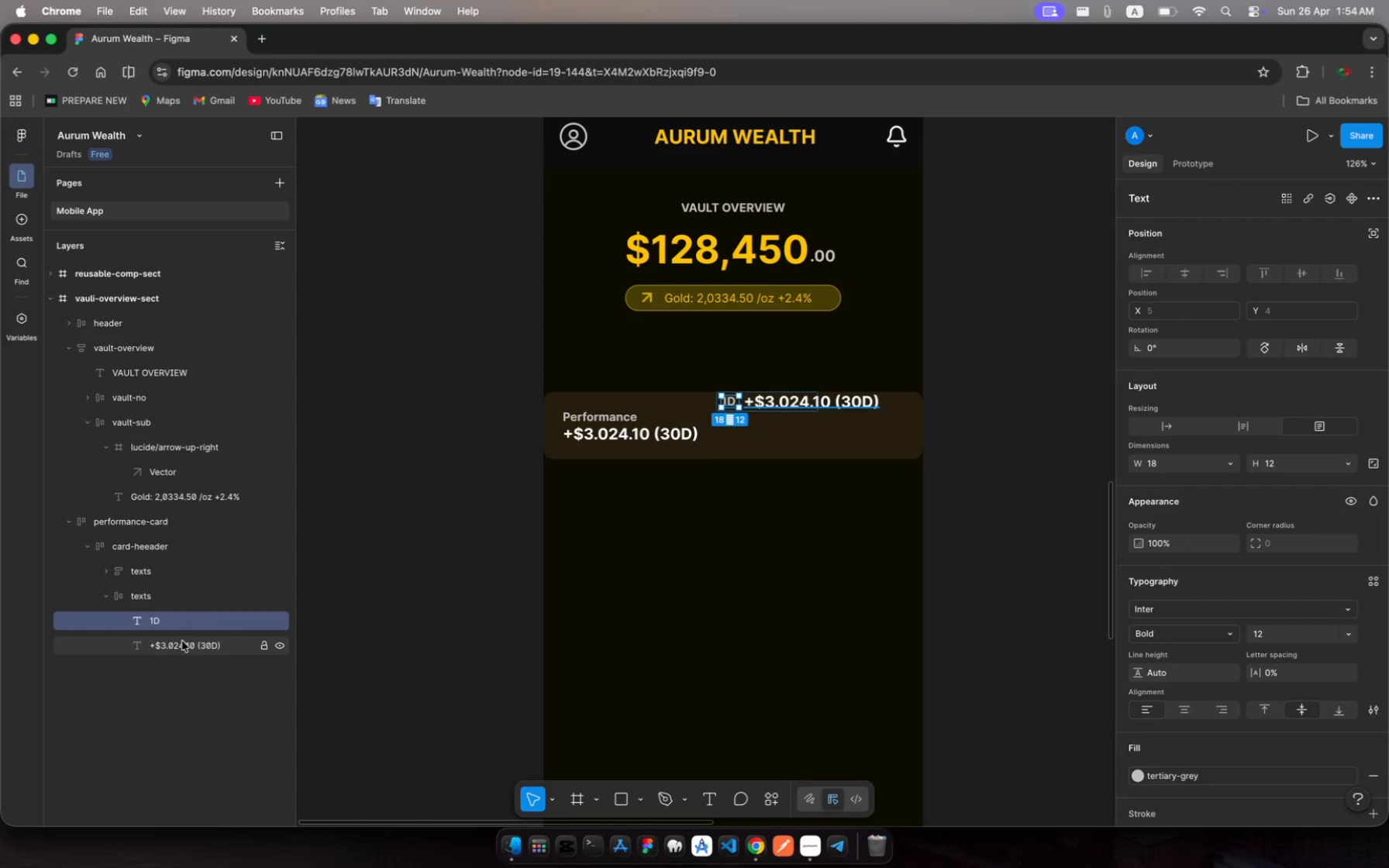 
left_click([180, 648])
 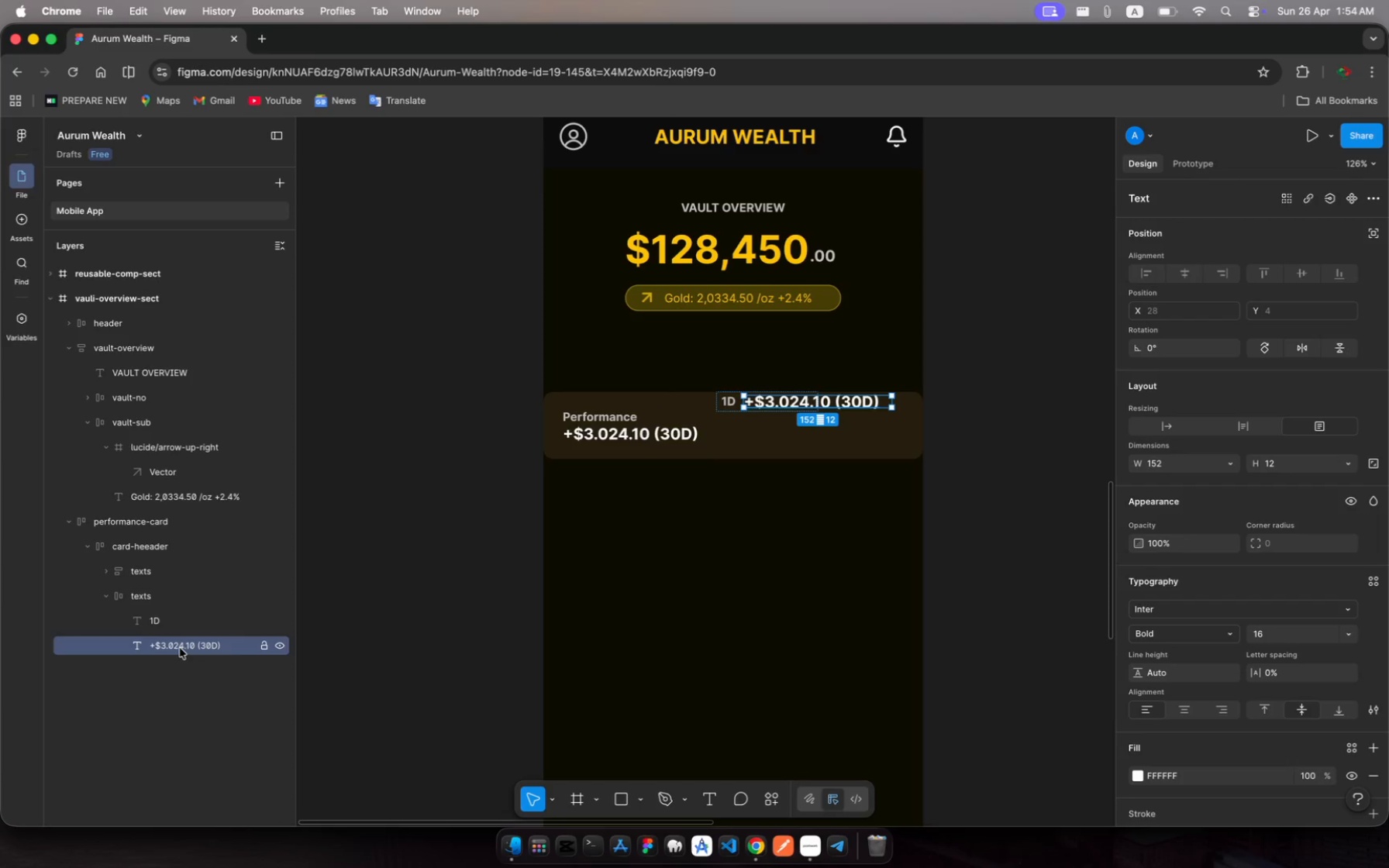 
left_click([180, 648])
 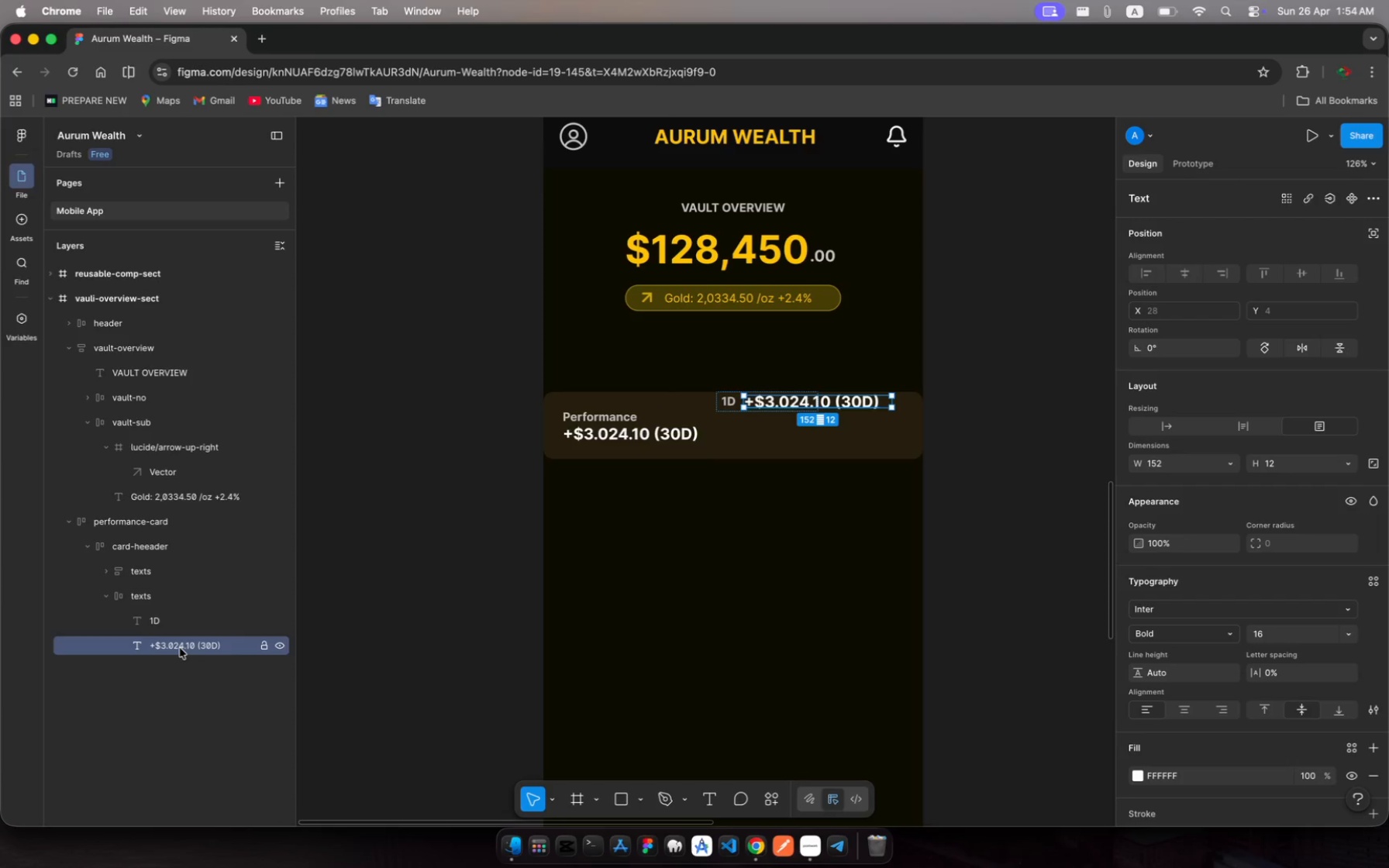 
left_click([180, 648])
 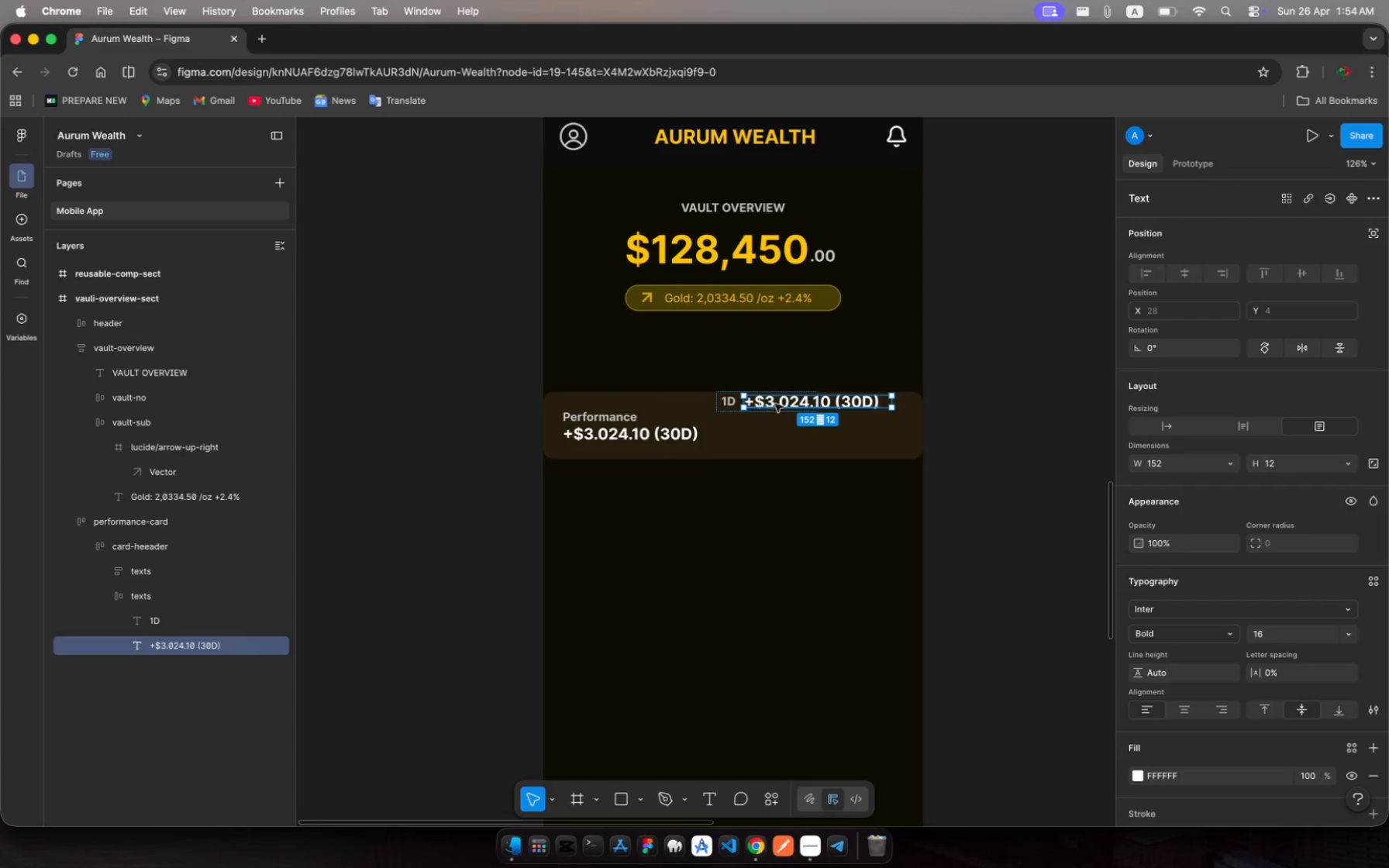 
left_click([784, 398])
 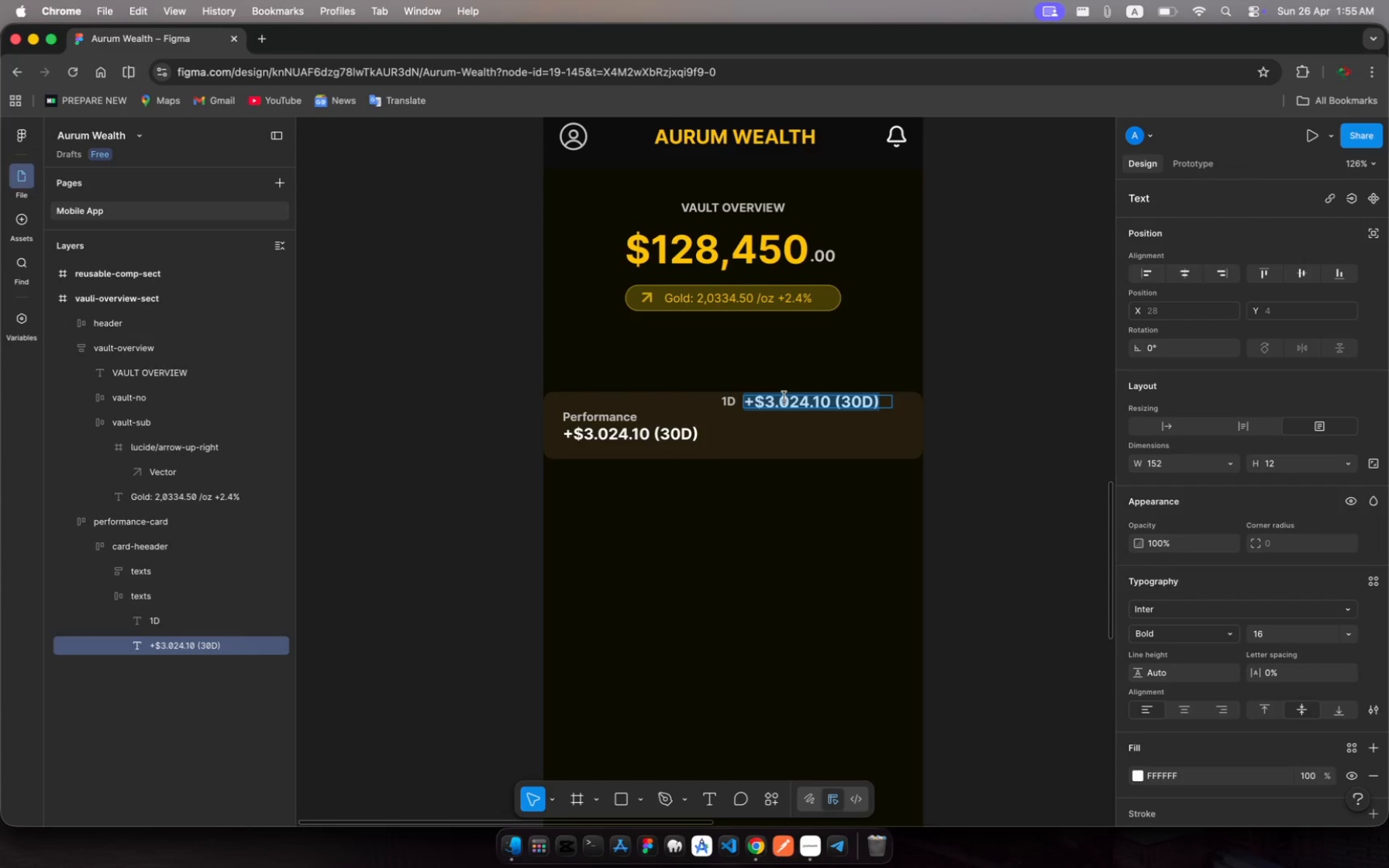 
left_click([784, 398])
 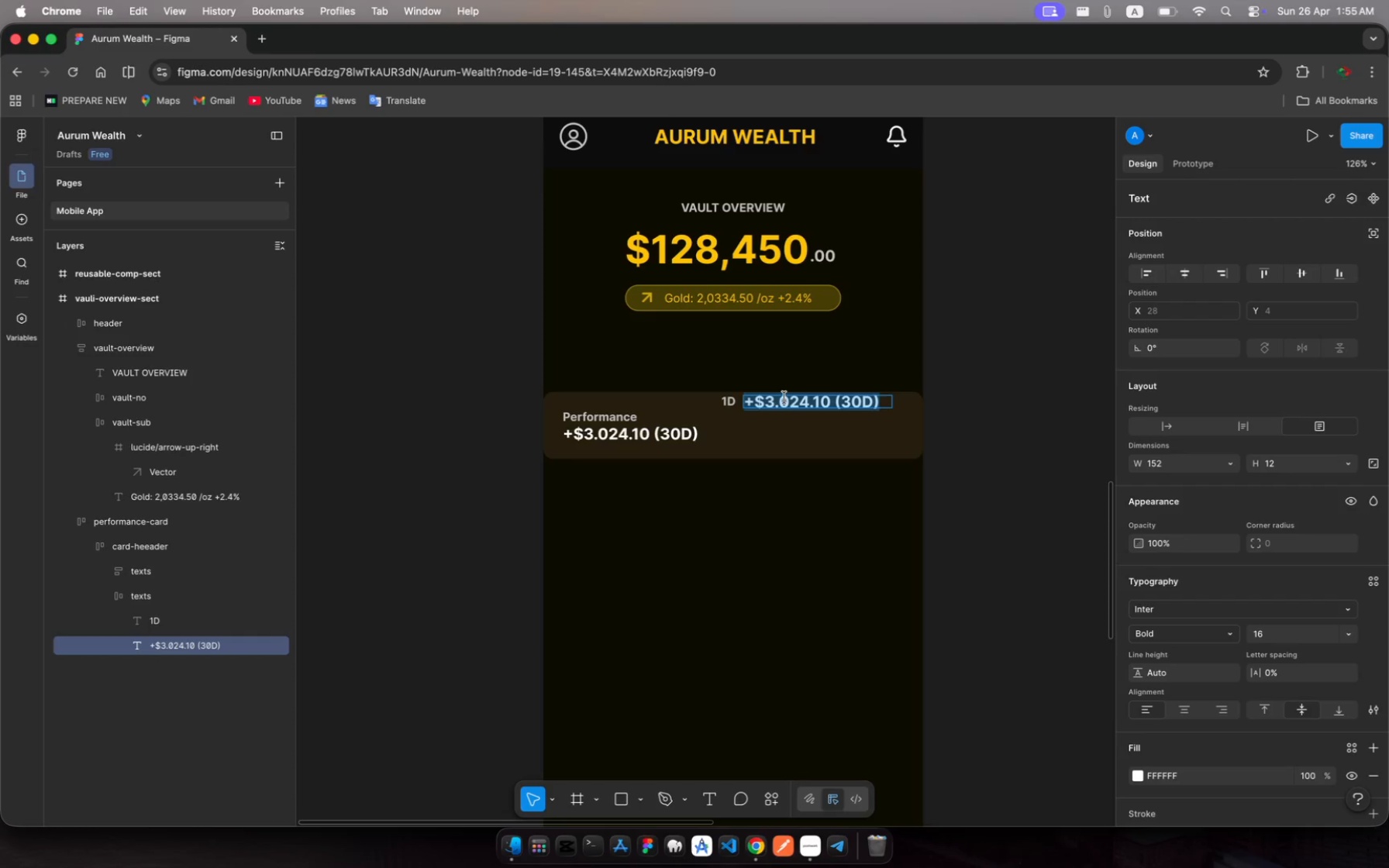 
key(Backspace)
type(!)
key(Backspace)
type(1M)
 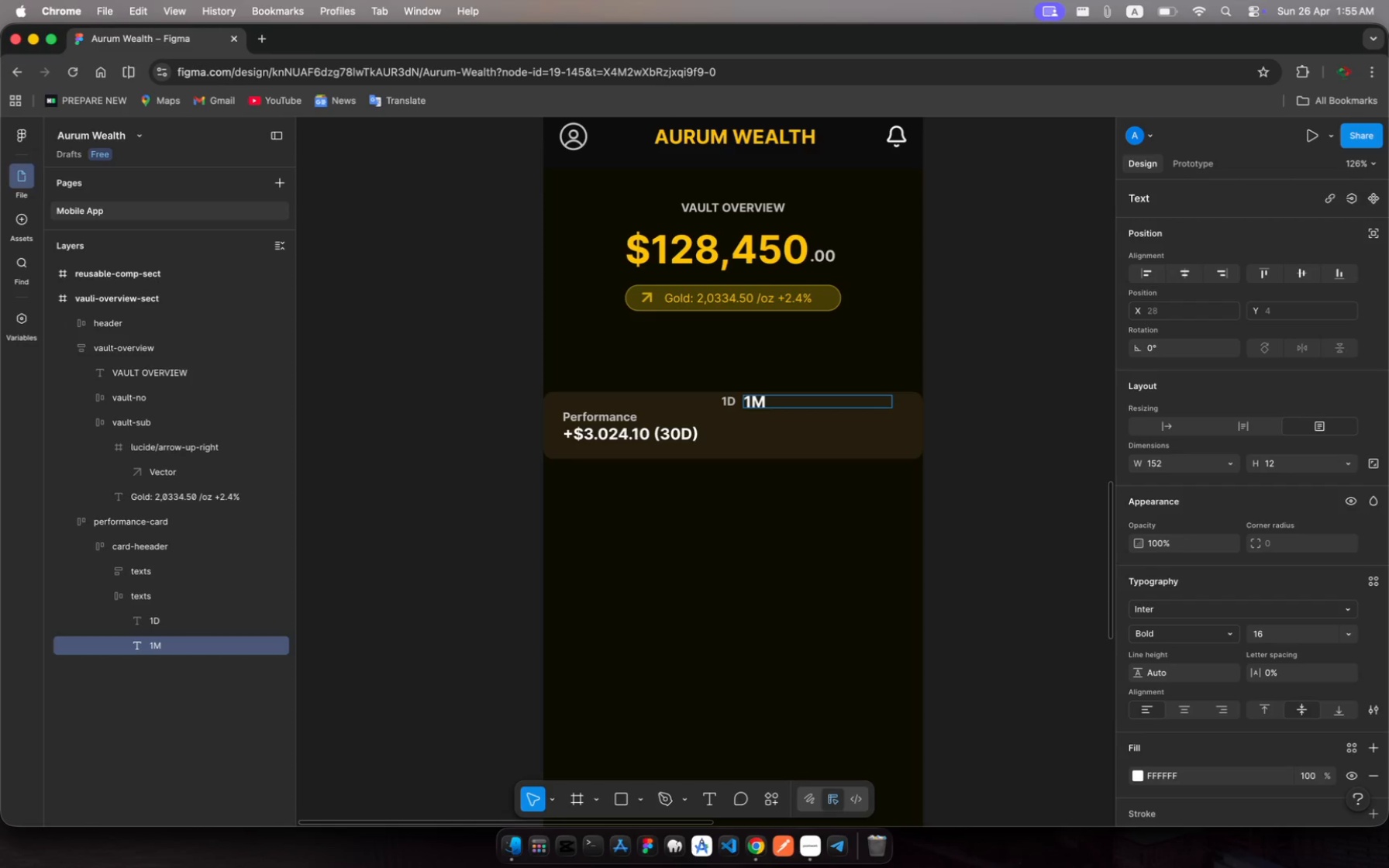 
key(Meta+A)
 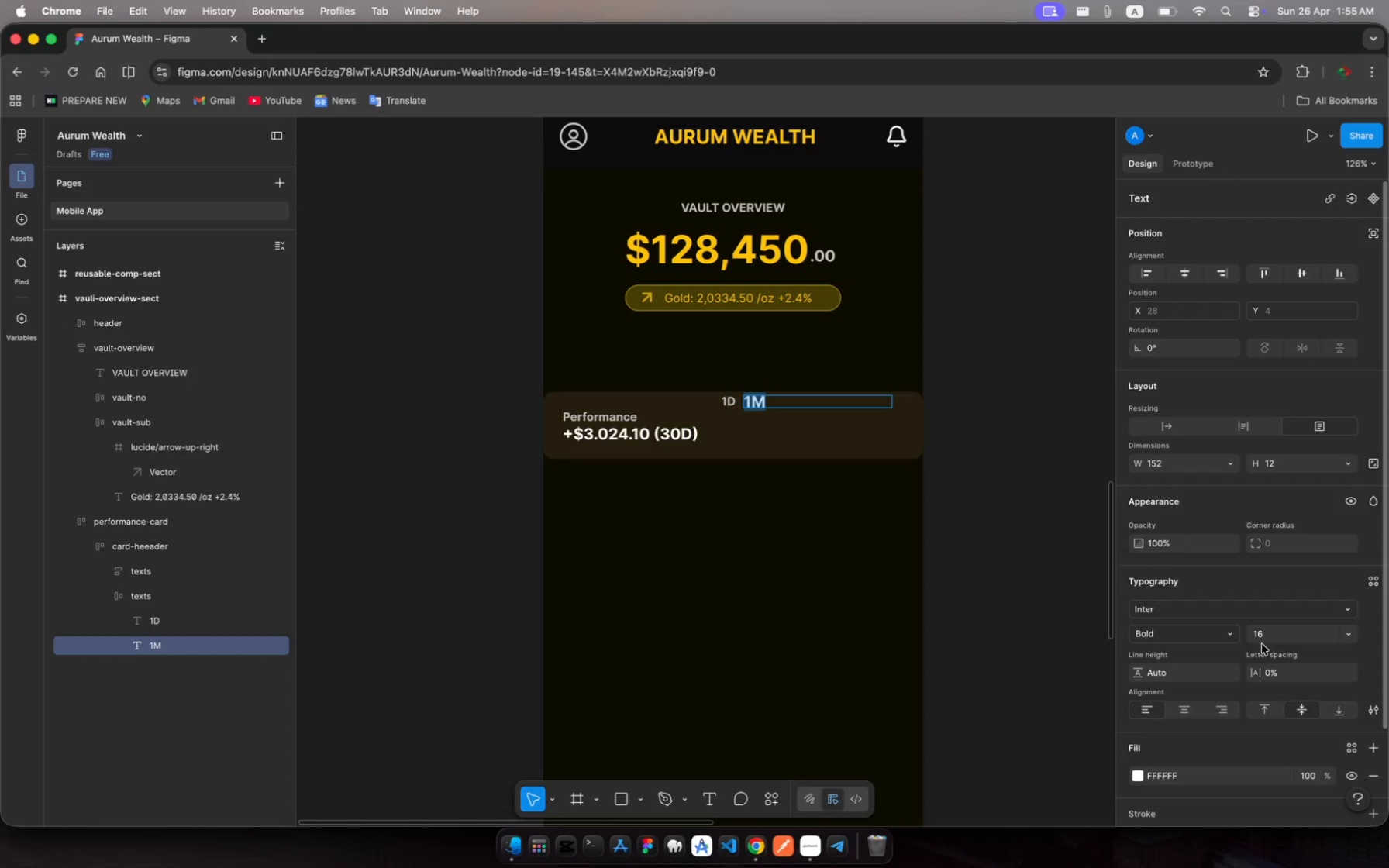 
left_click([1260, 635])
 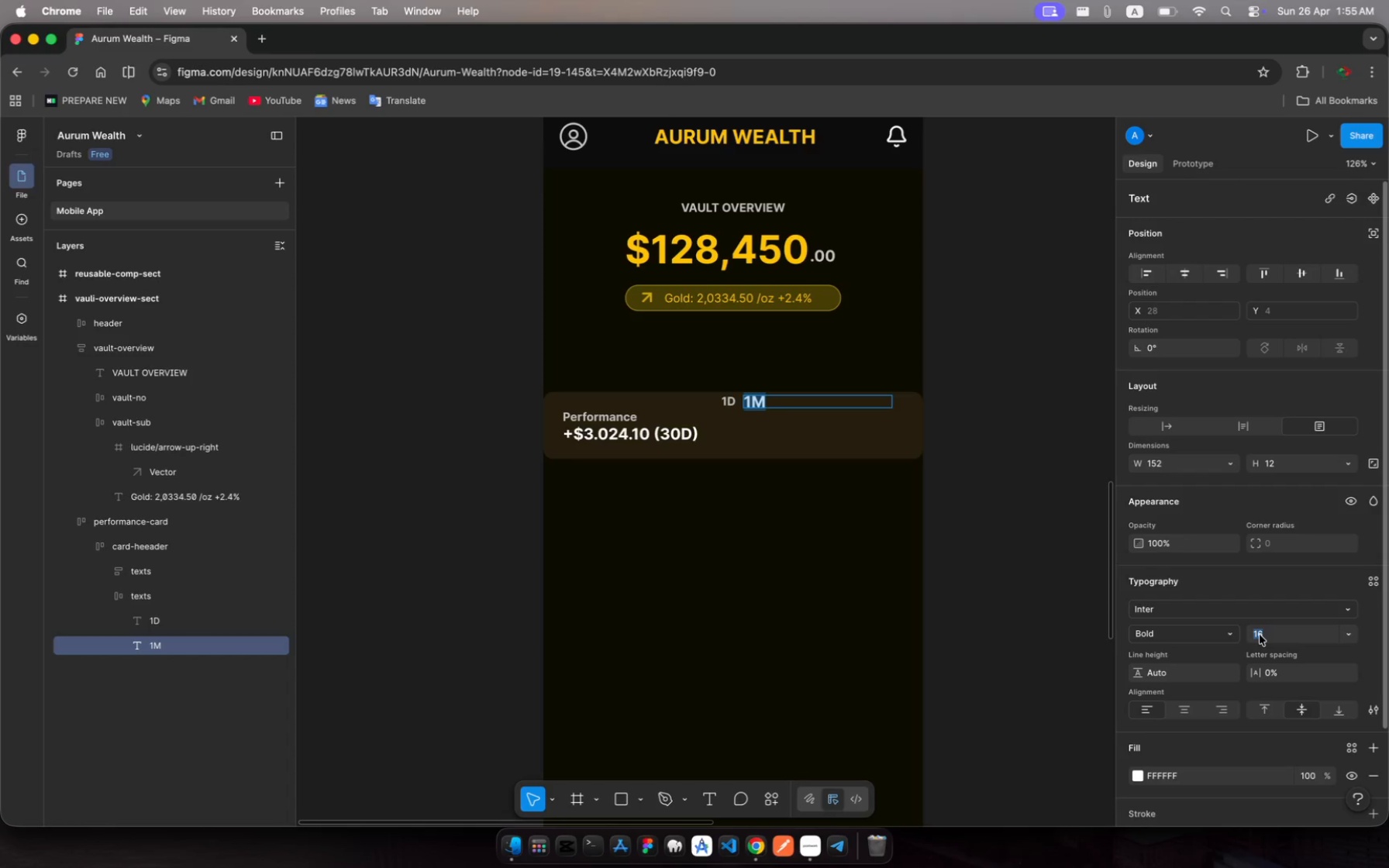 
type(12)
 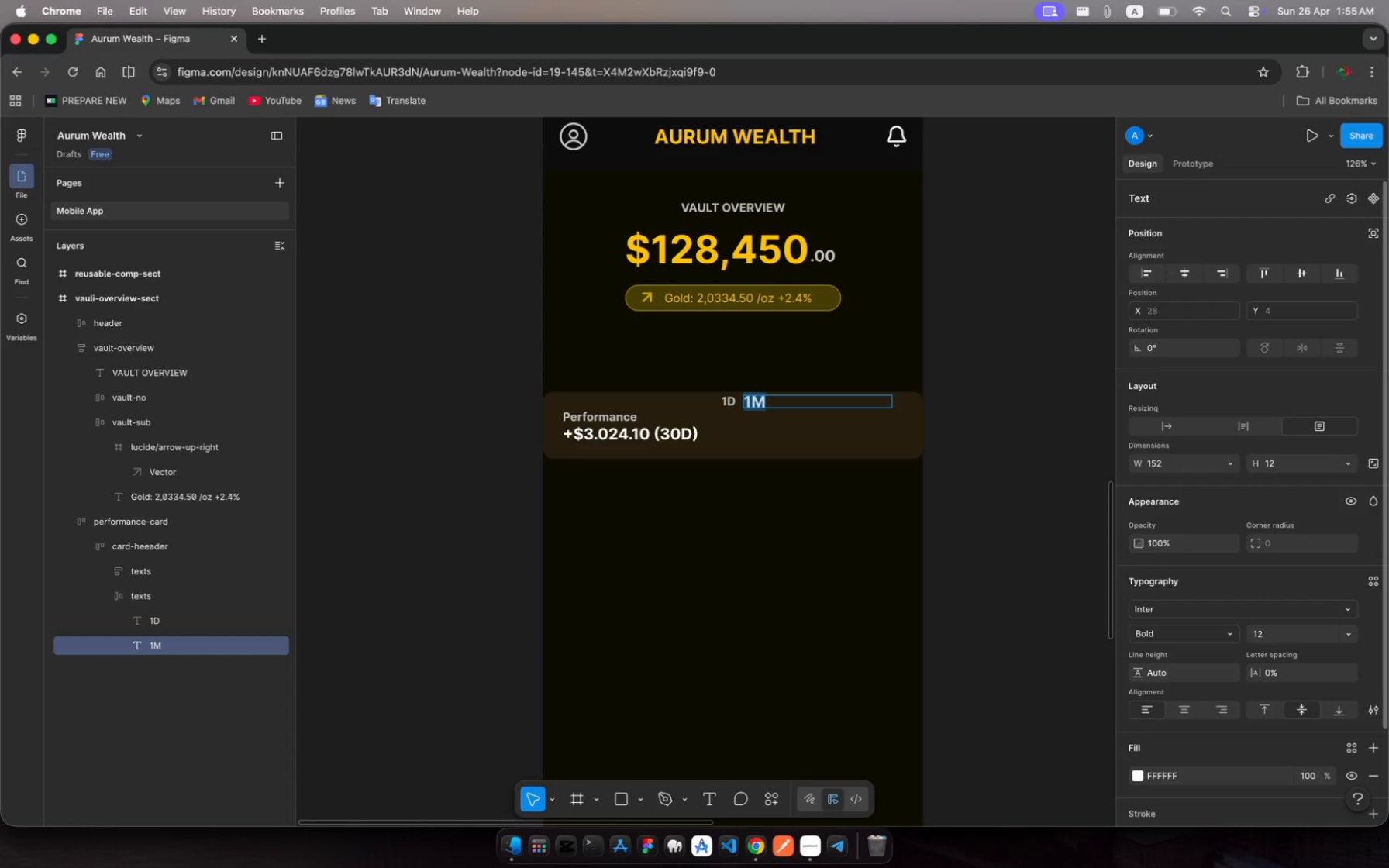 
key(Enter)
 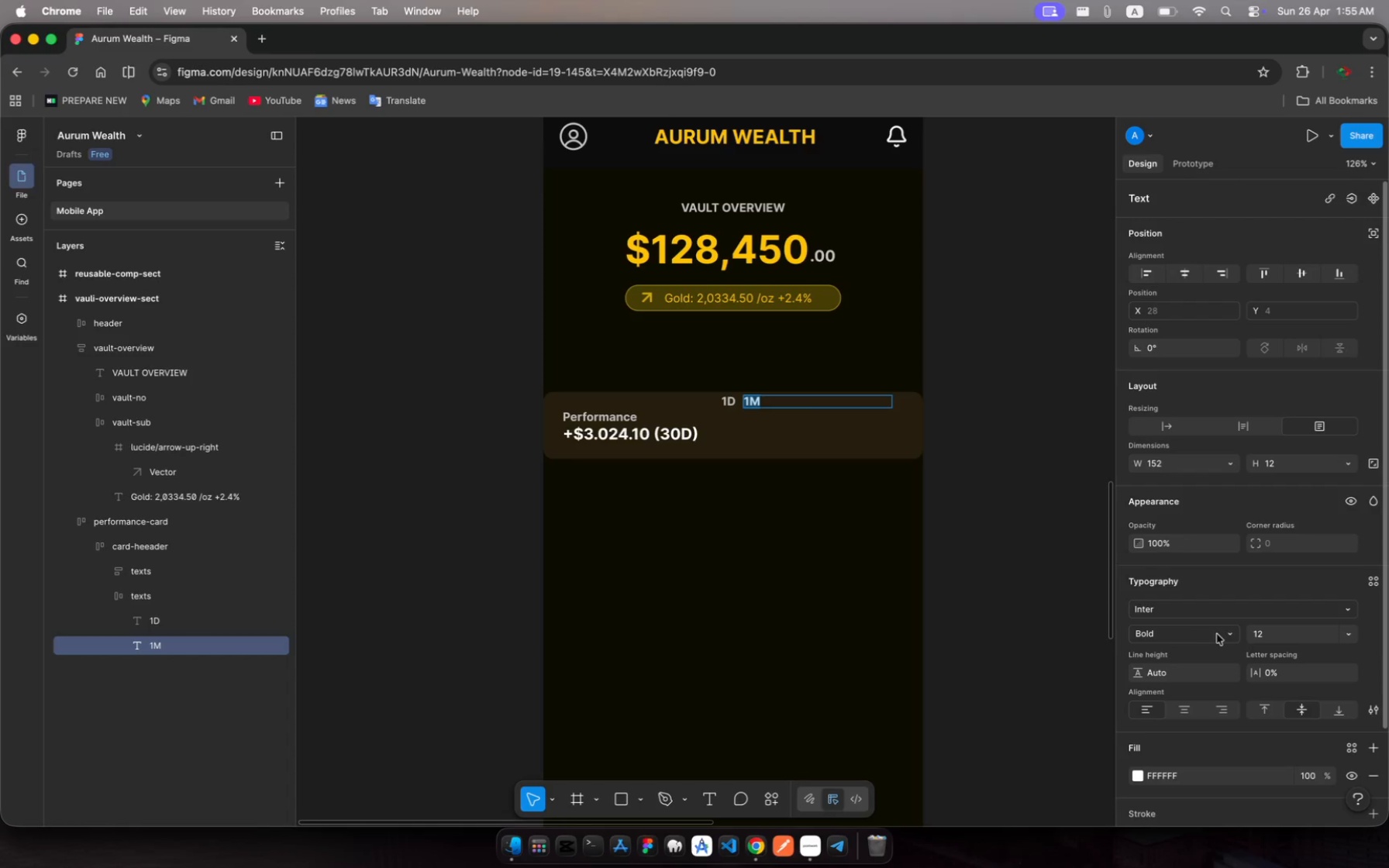 
left_click([1232, 634])
 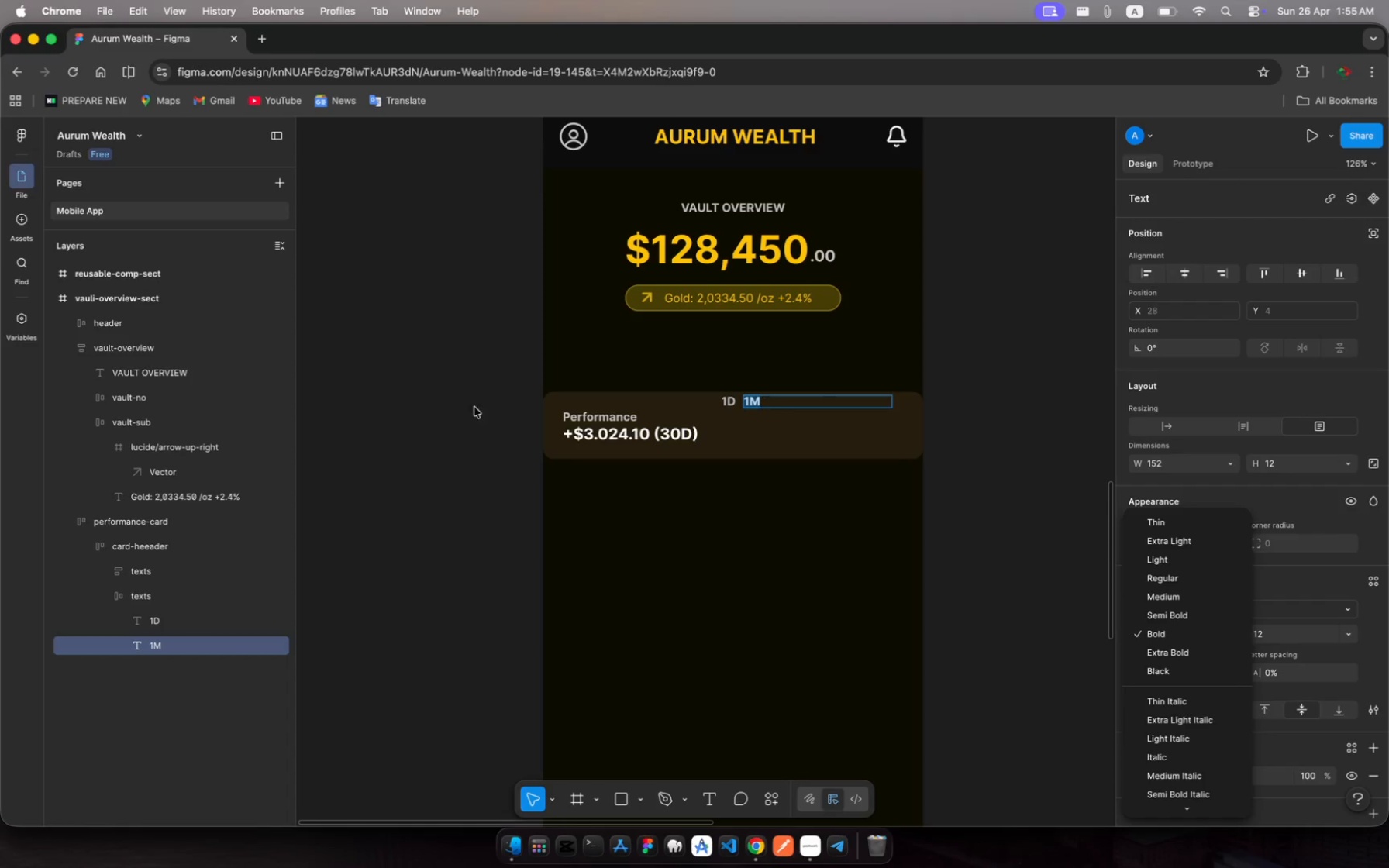 
wait(6.3)
 